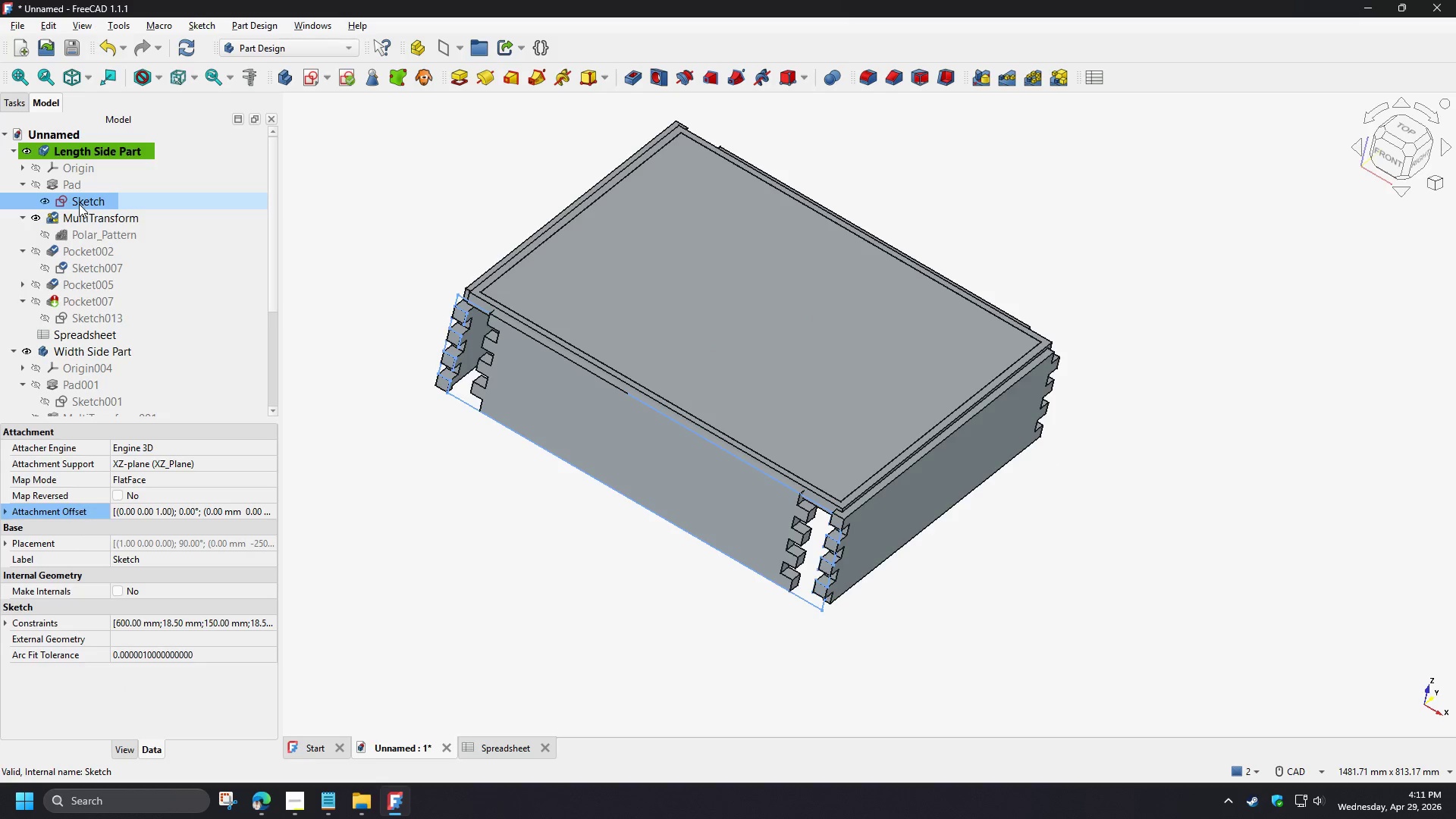 
key(Space)
 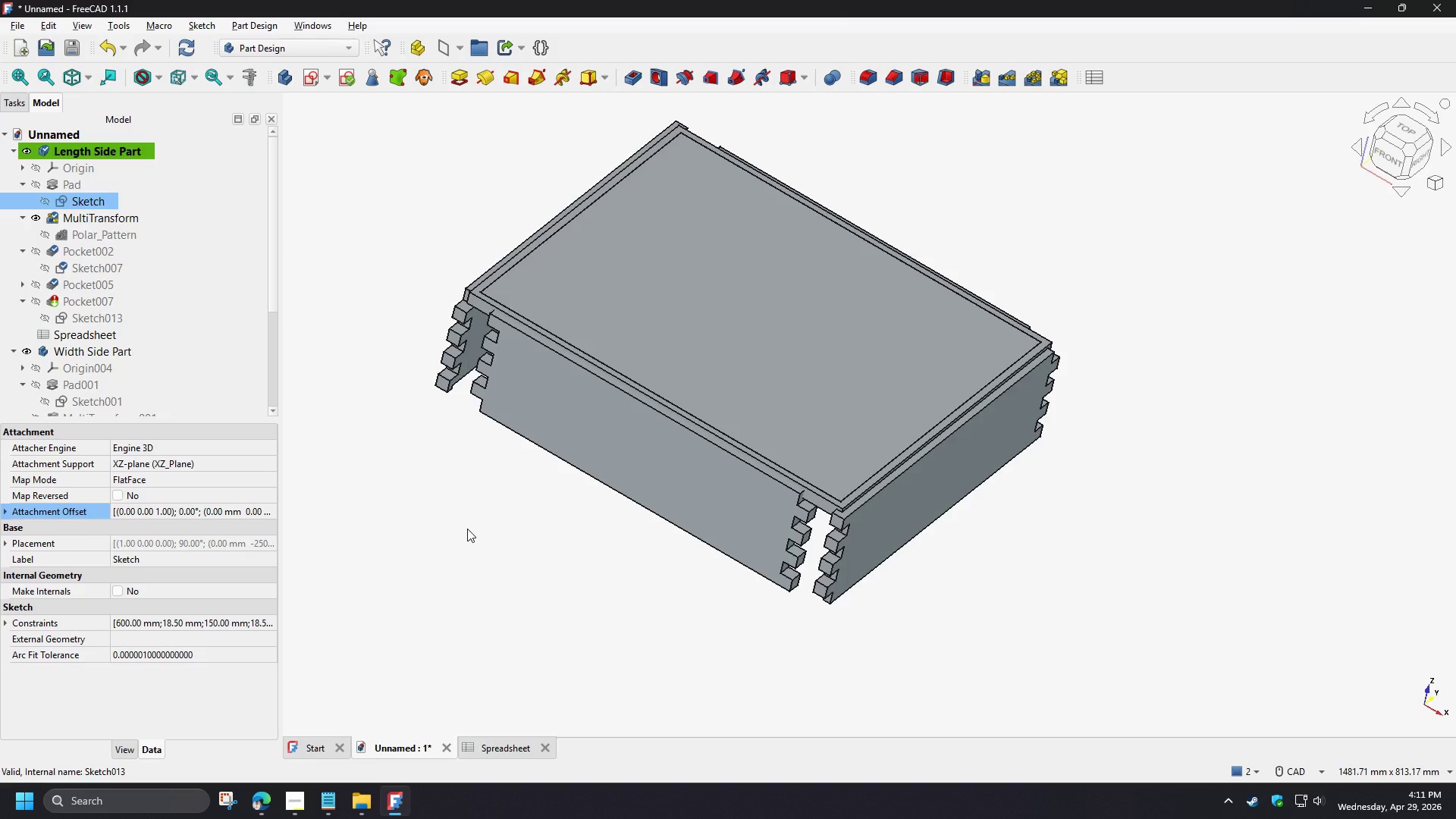 
left_click([467, 529])
 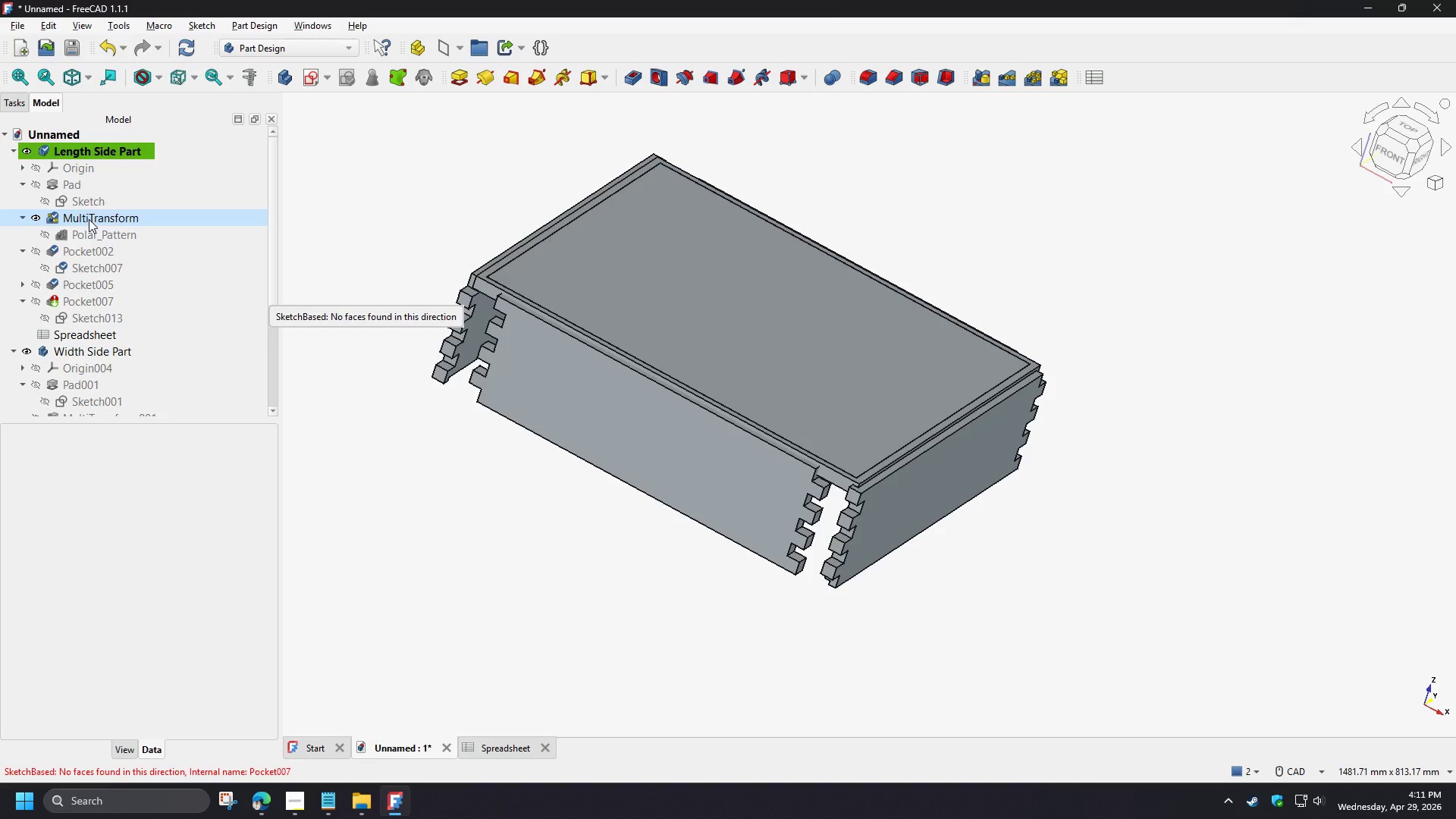 
wait(5.19)
 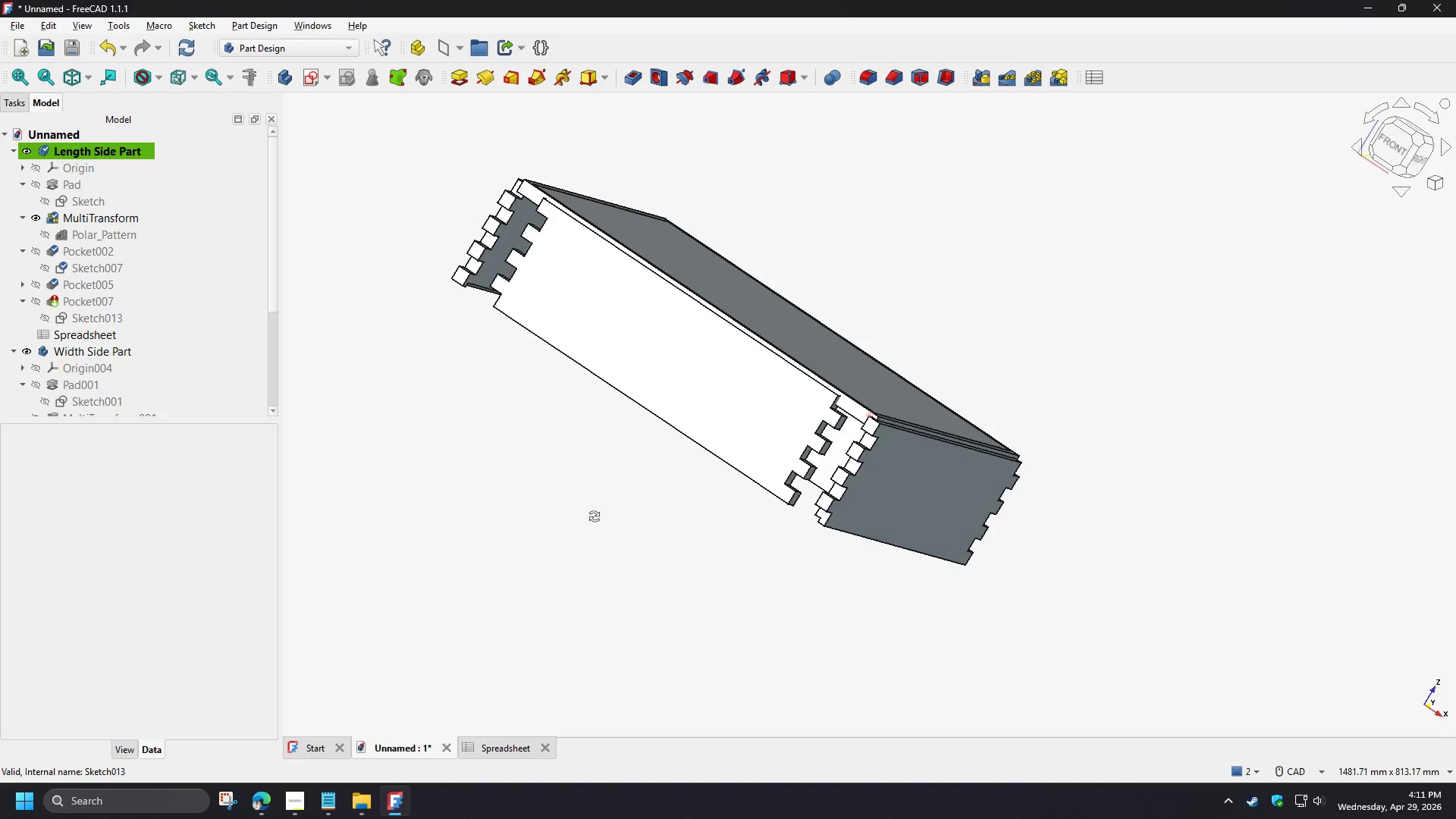 
double_click([89, 219])
 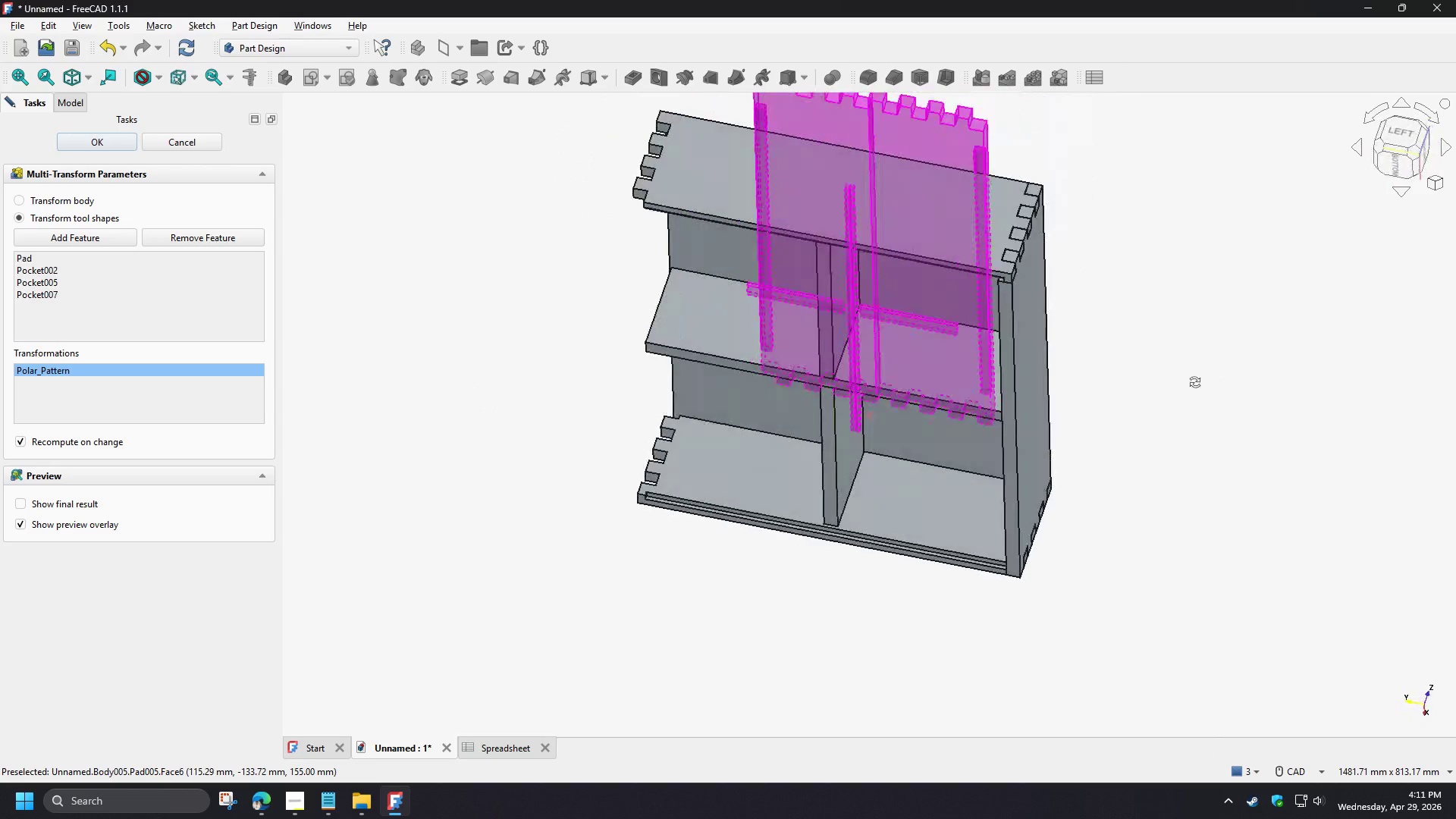 
wait(16.55)
 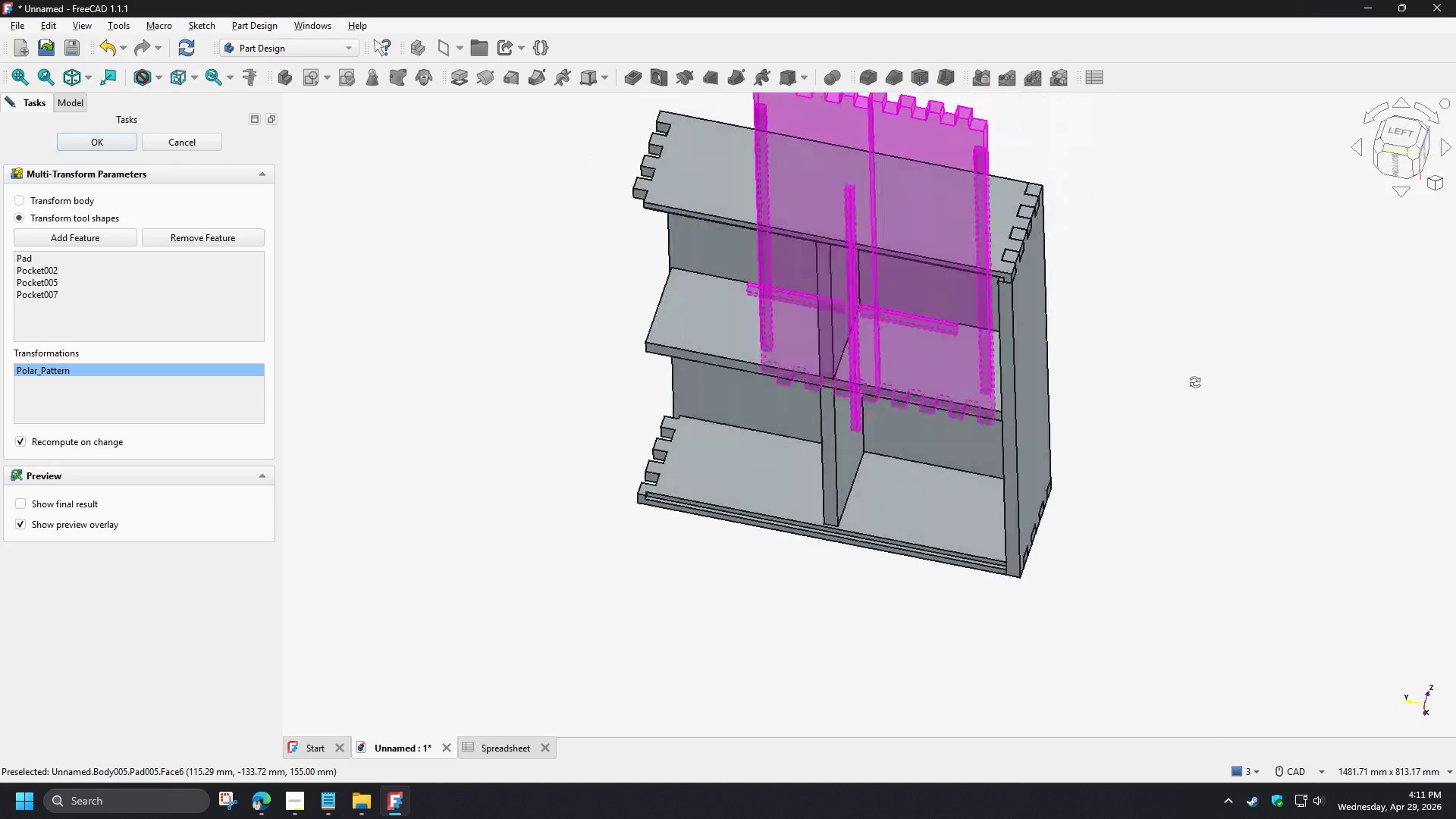 
left_click([204, 146])
 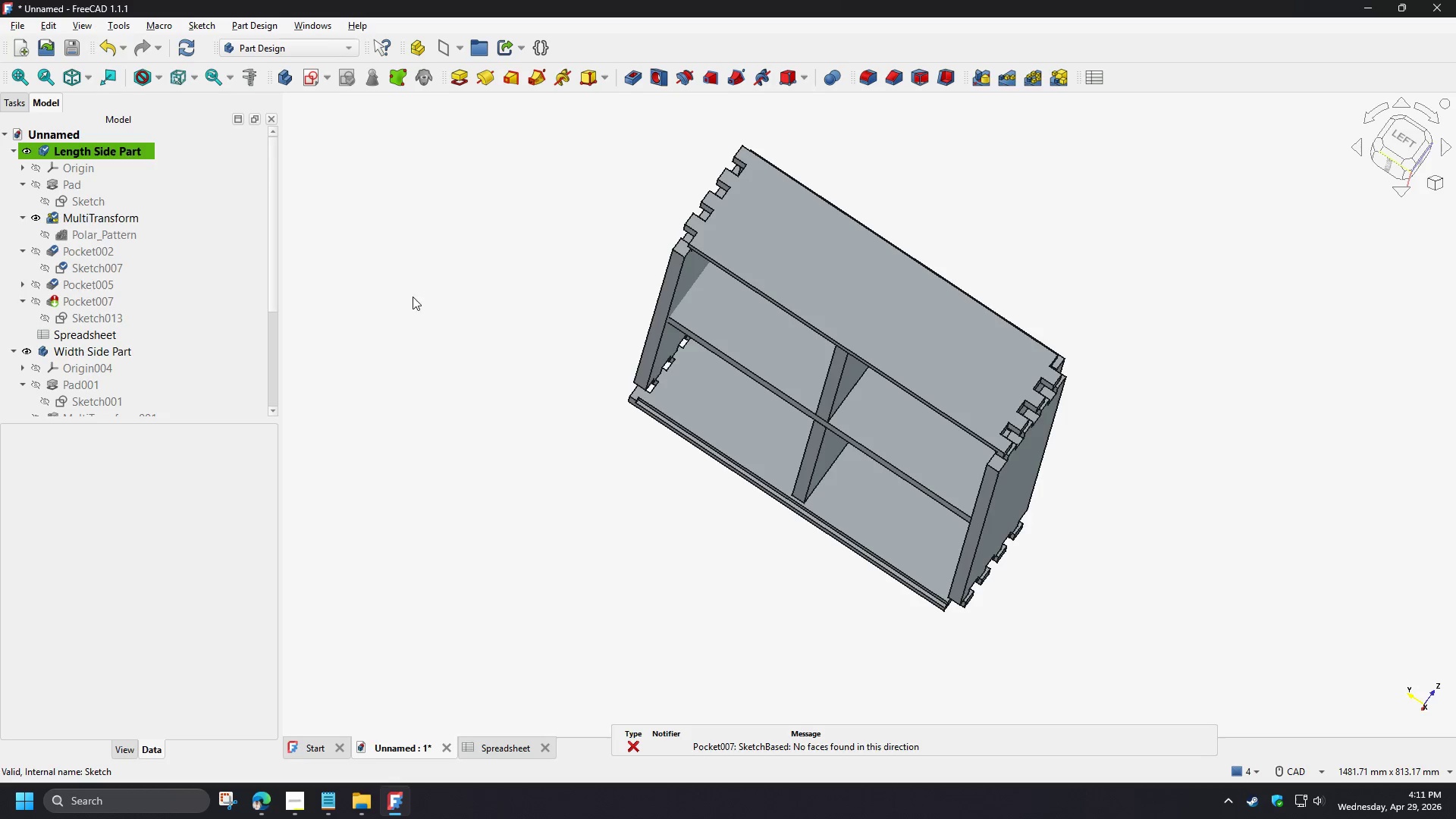 
left_click([412, 303])
 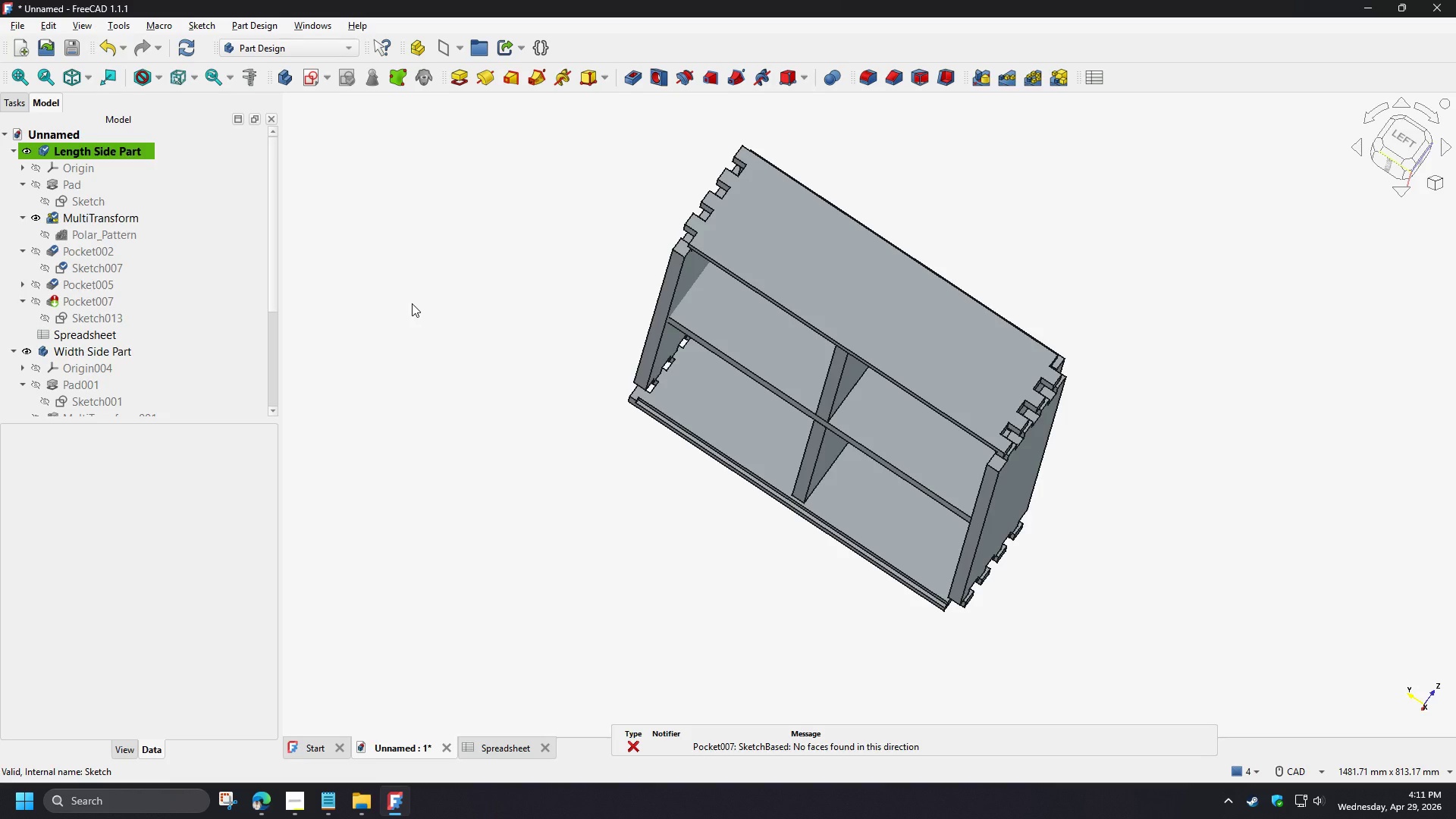 
hold_key(key=ControlLeft, duration=1.5)
 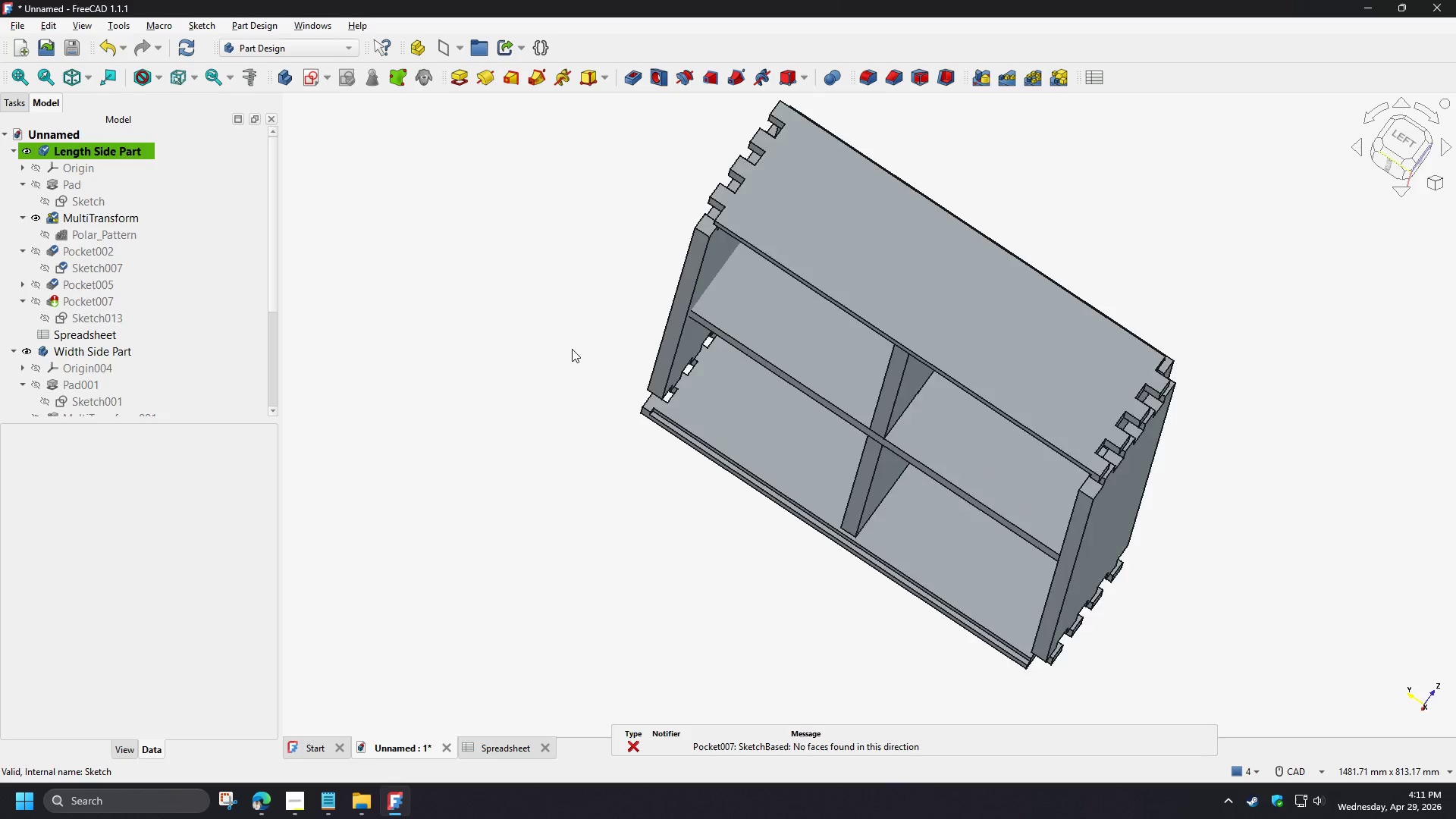 
key(Control+ControlLeft)
 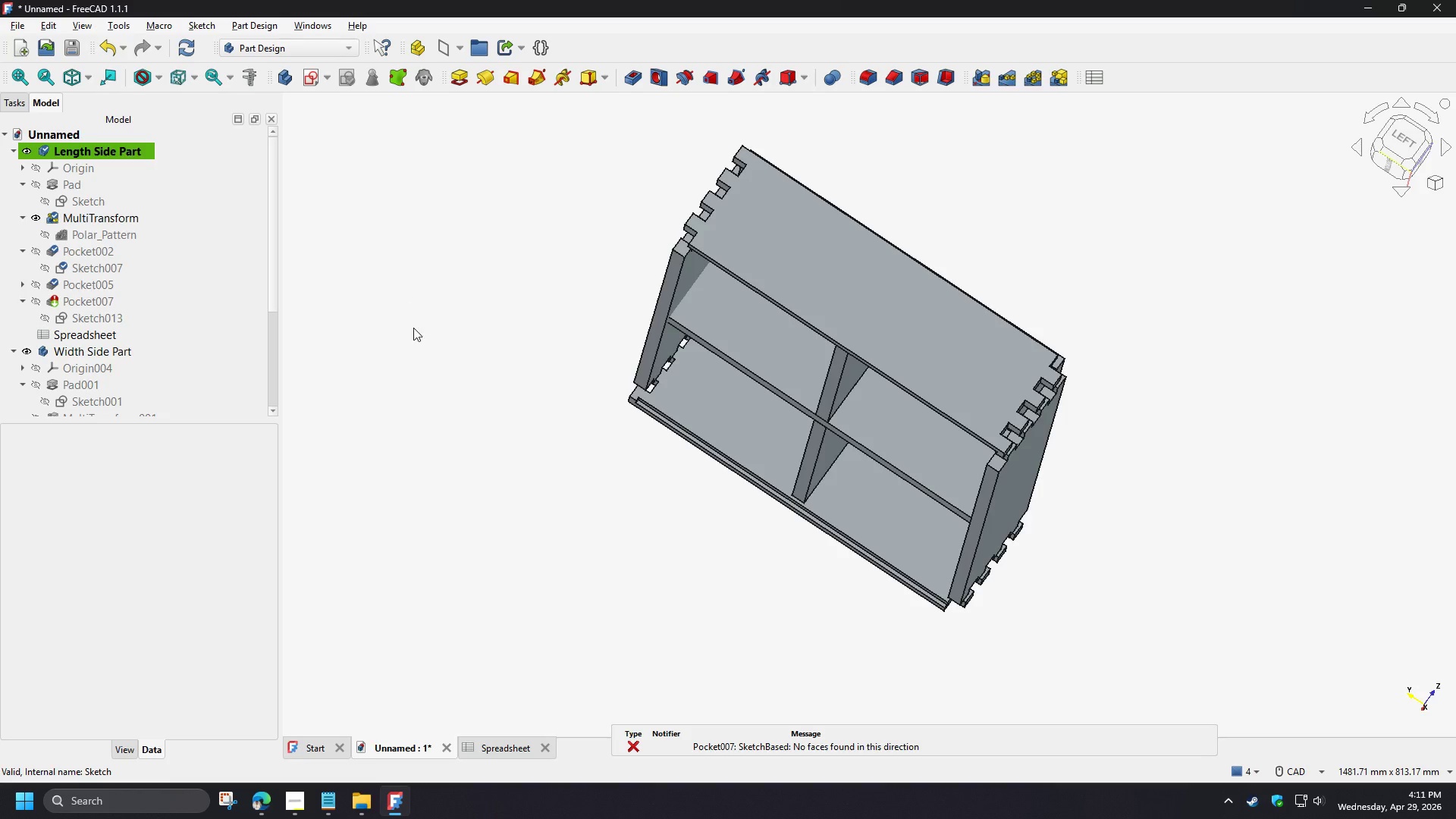 
key(Control+ControlLeft)
 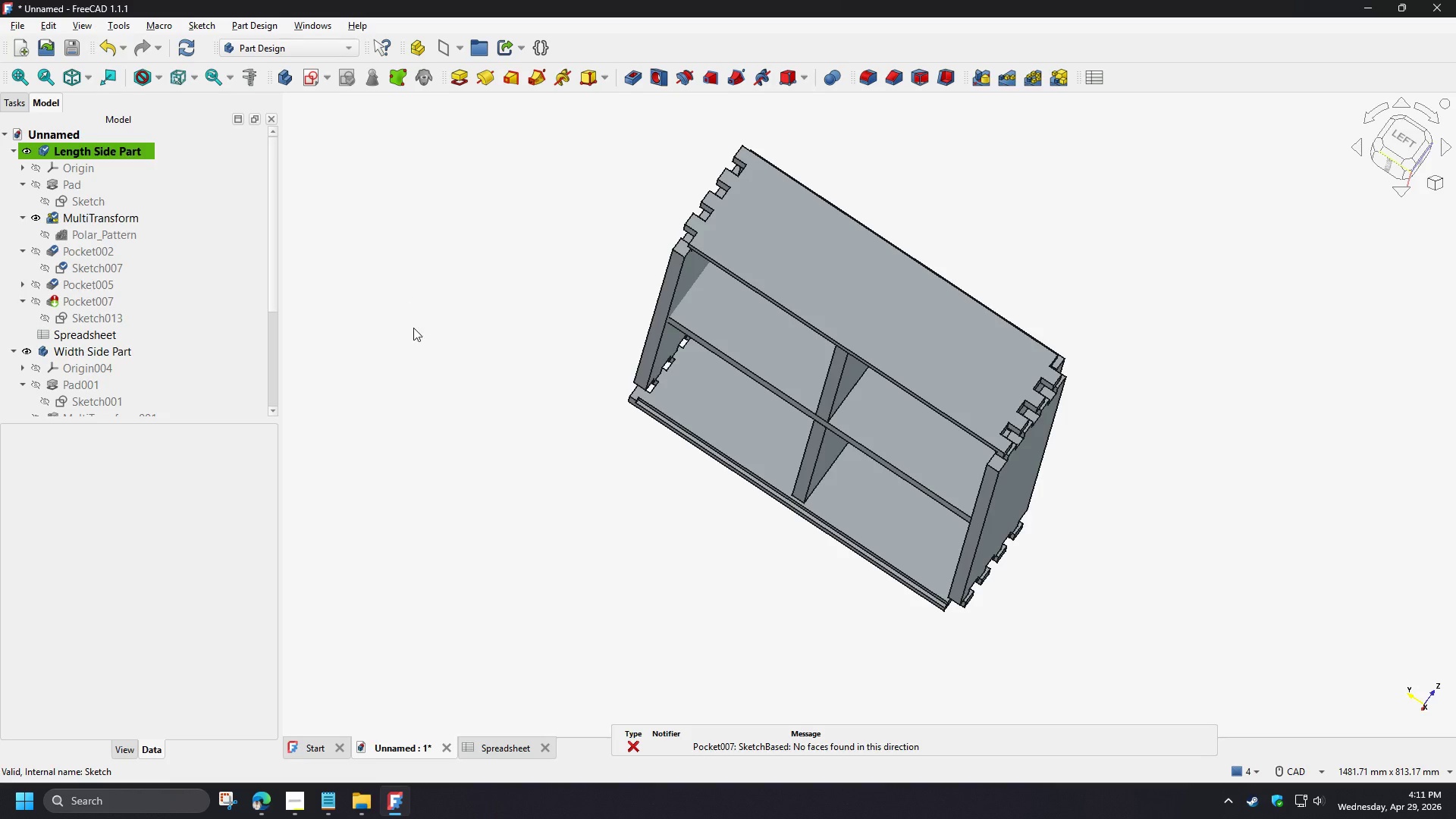 
key(Control+ControlLeft)
 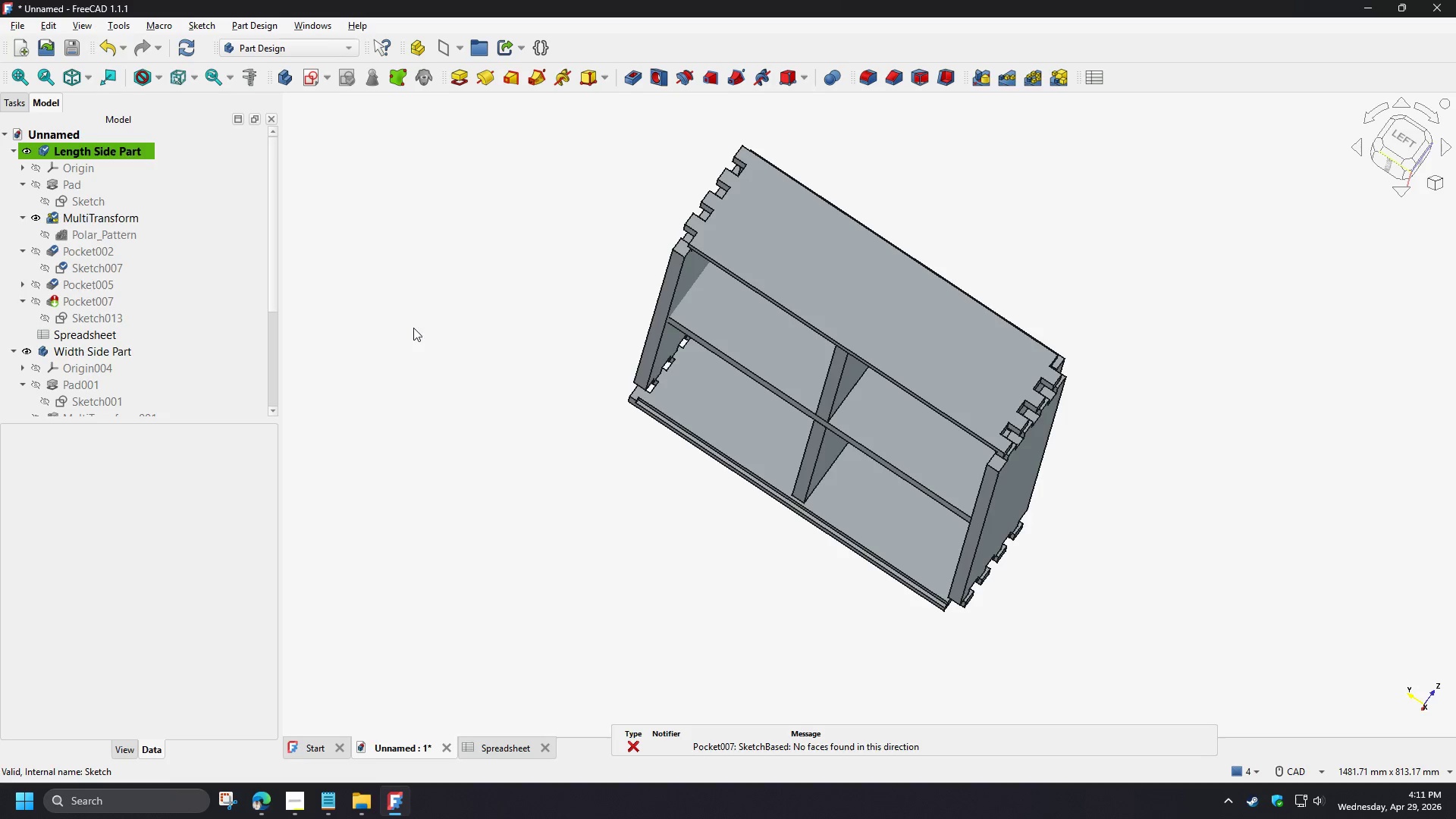 
key(Control+ControlLeft)
 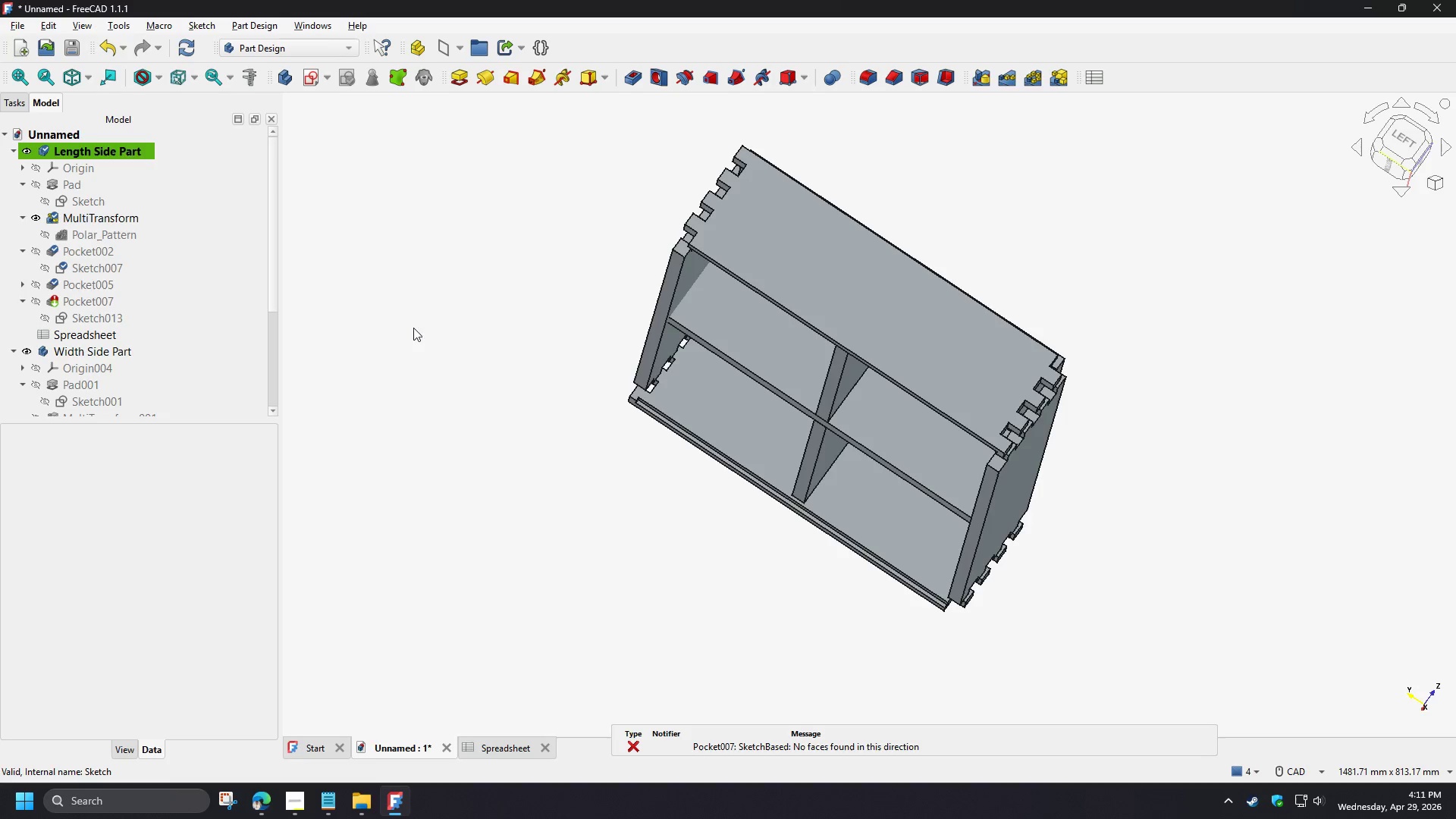 
key(Control+ControlLeft)
 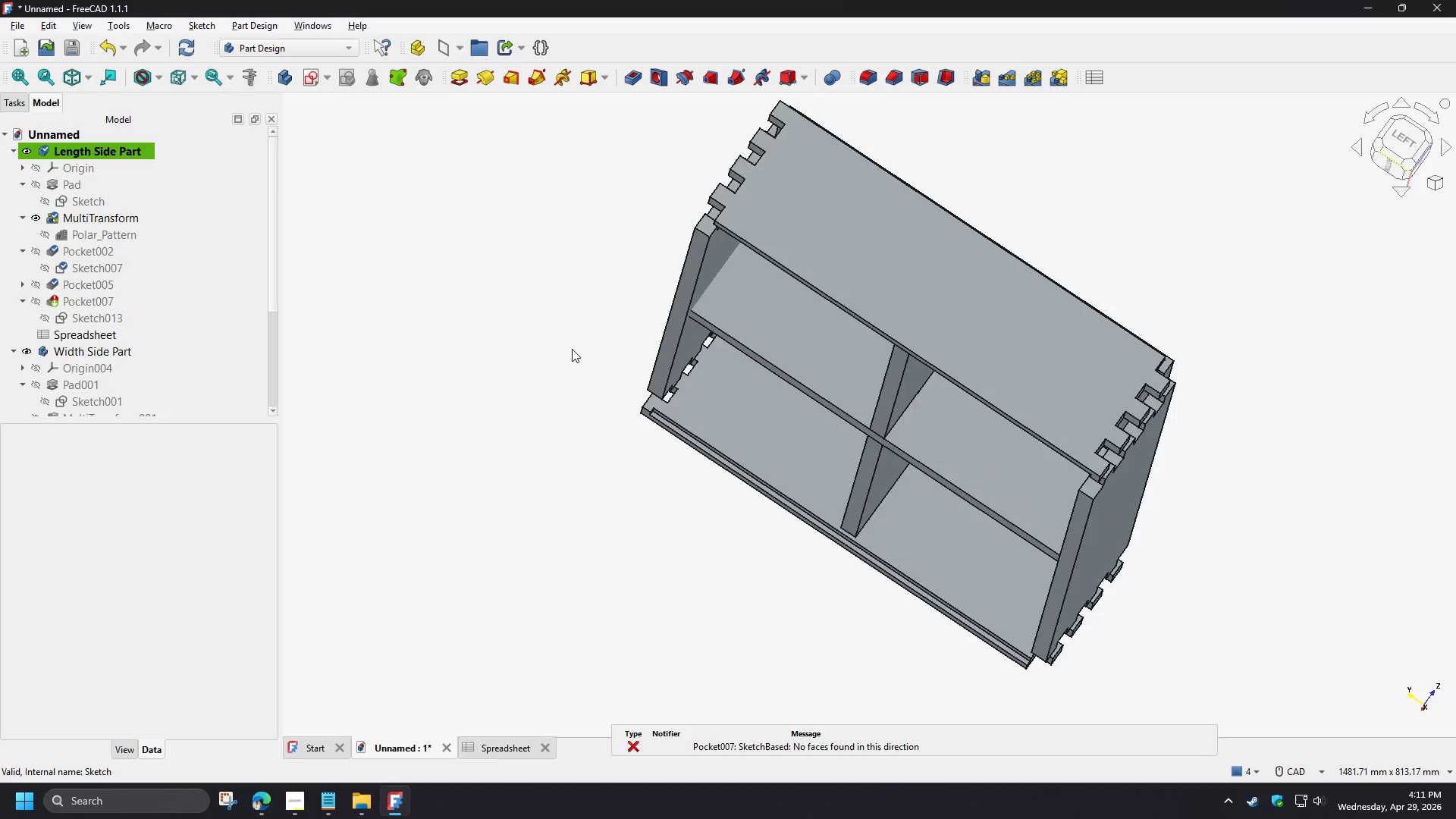 
scroll: coordinate [572, 349], scroll_direction: up, amount: 2.0
 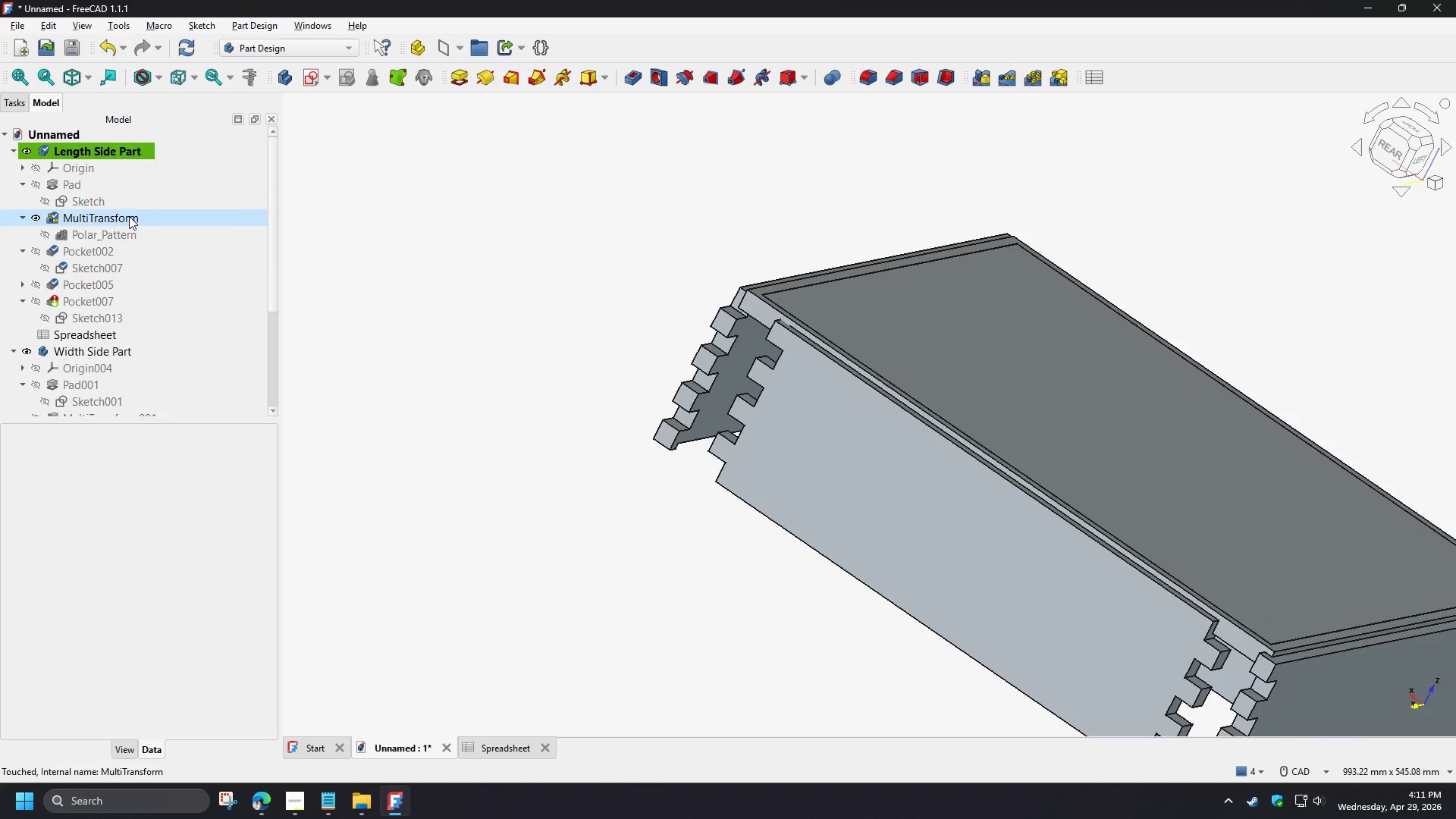 
left_click([85, 185])
 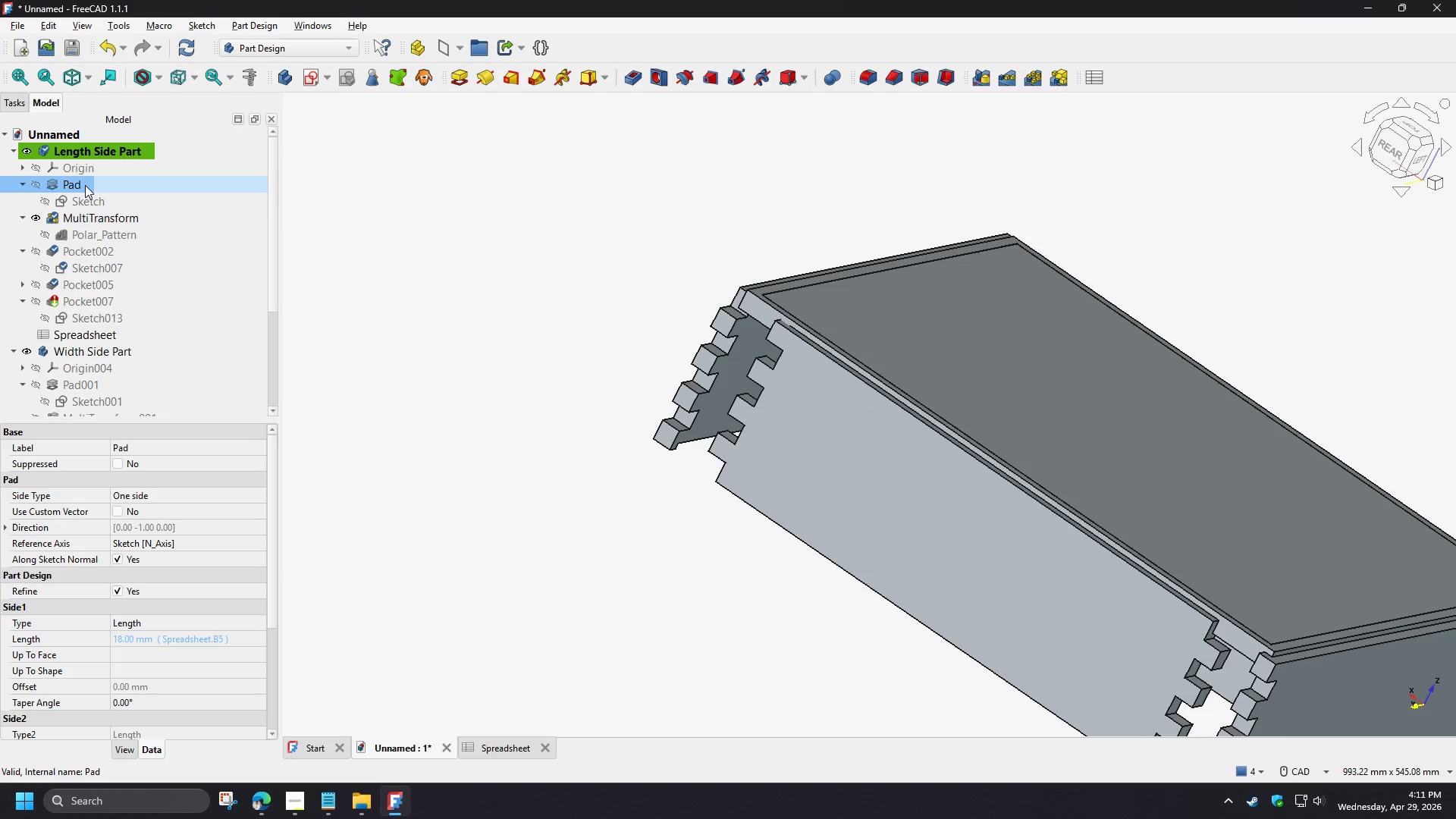 
key(Space)
 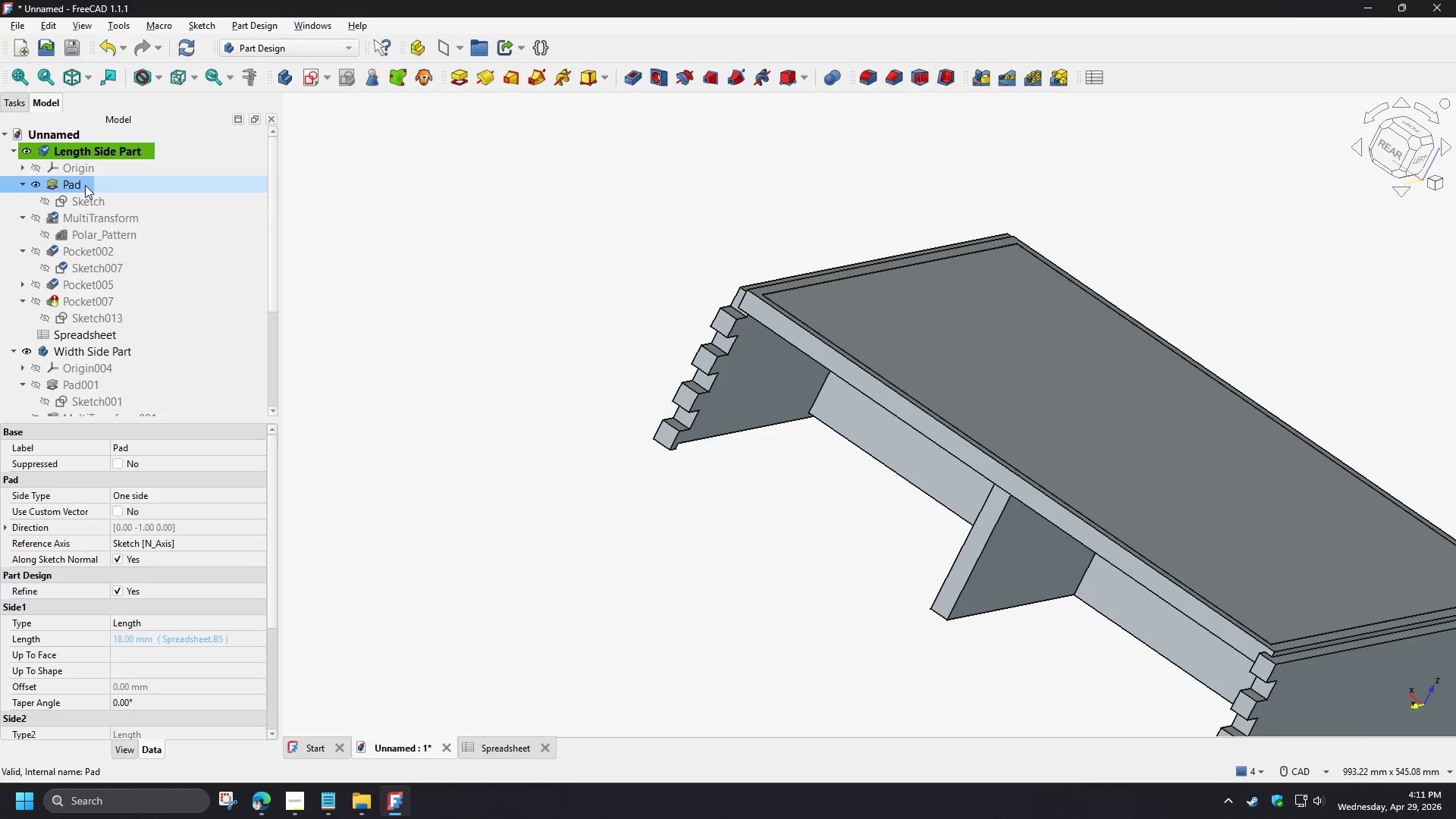 
key(Space)
 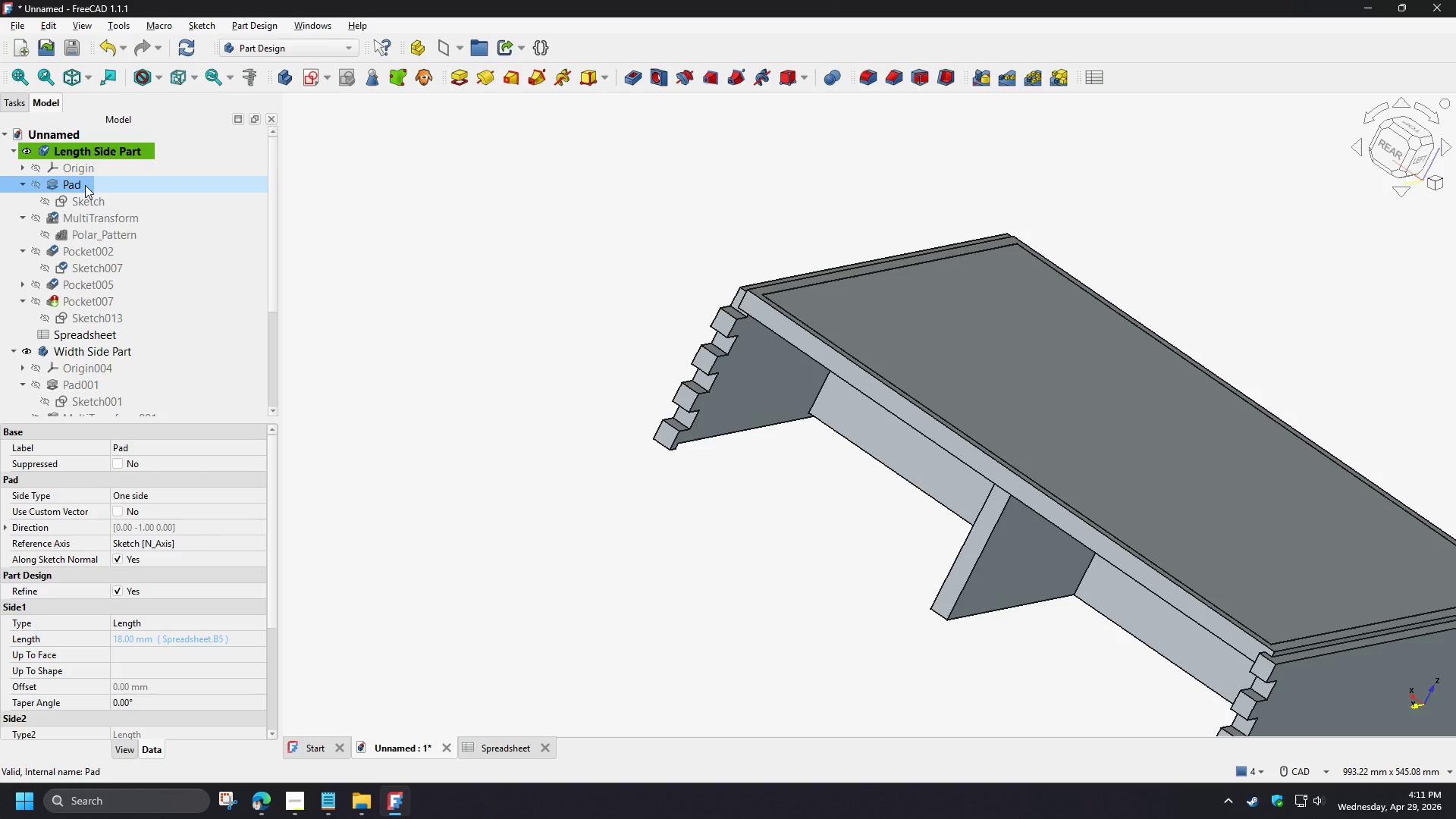 
key(Space)
 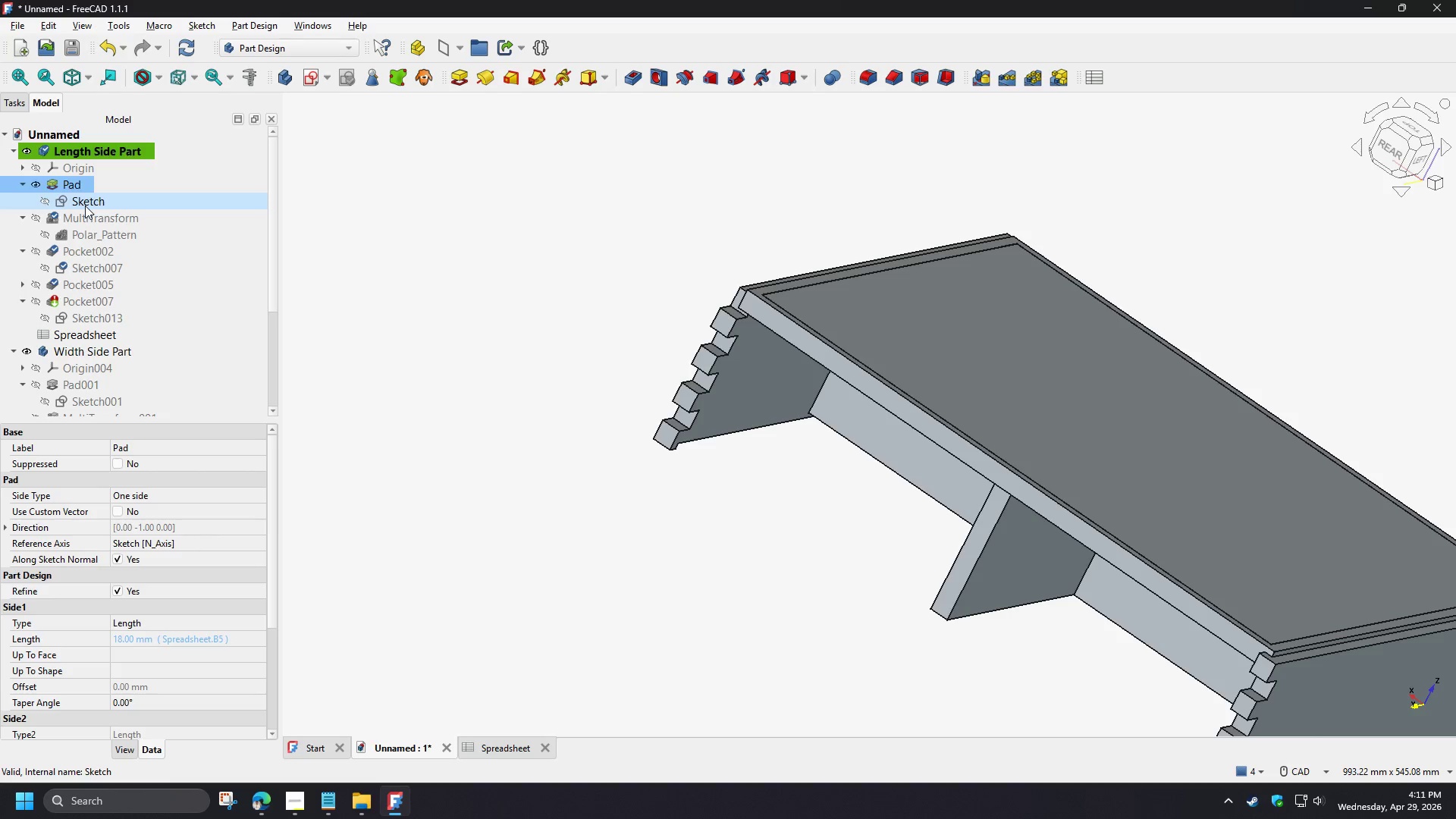 
left_click([85, 206])
 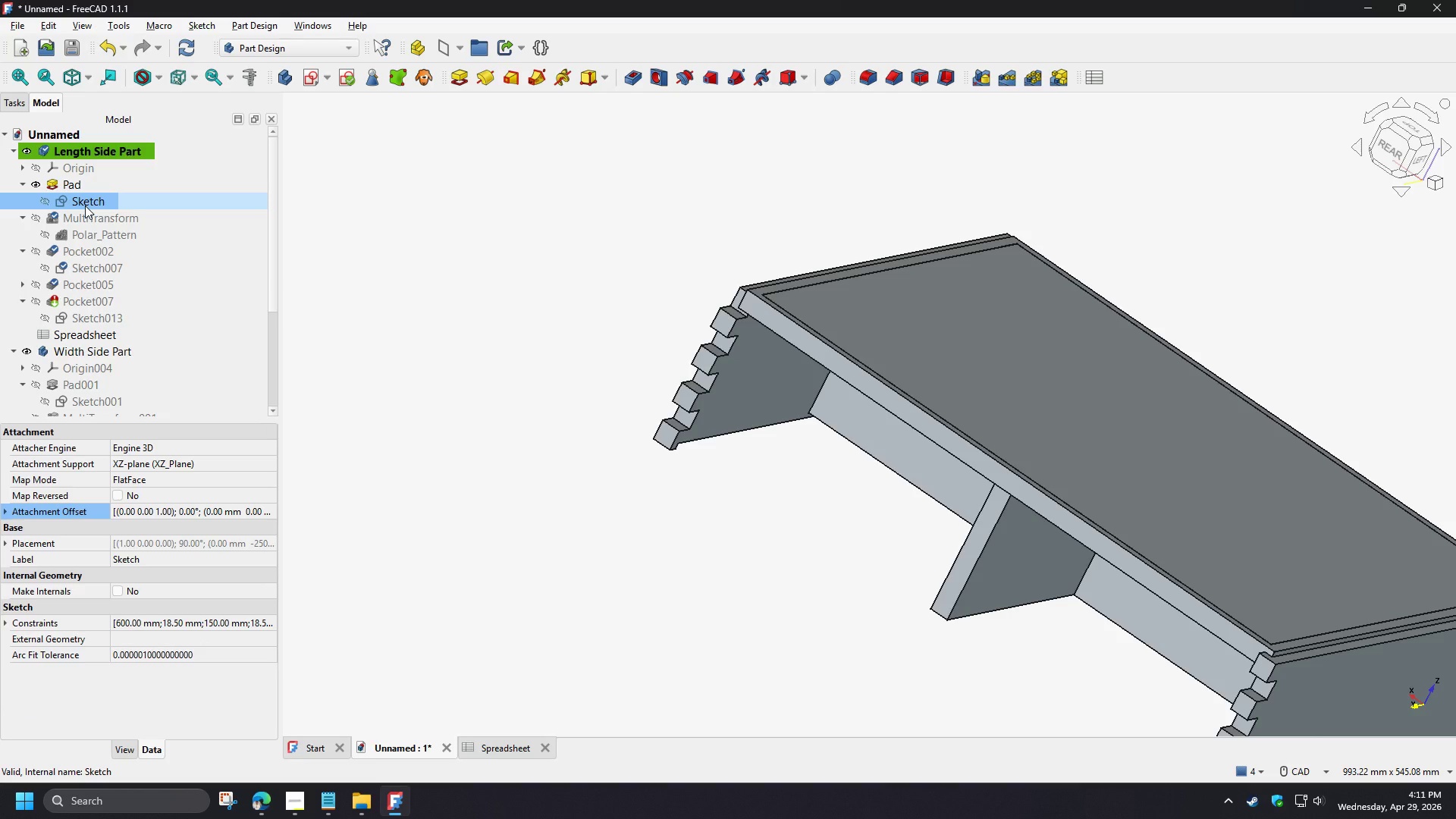 
key(Space)
 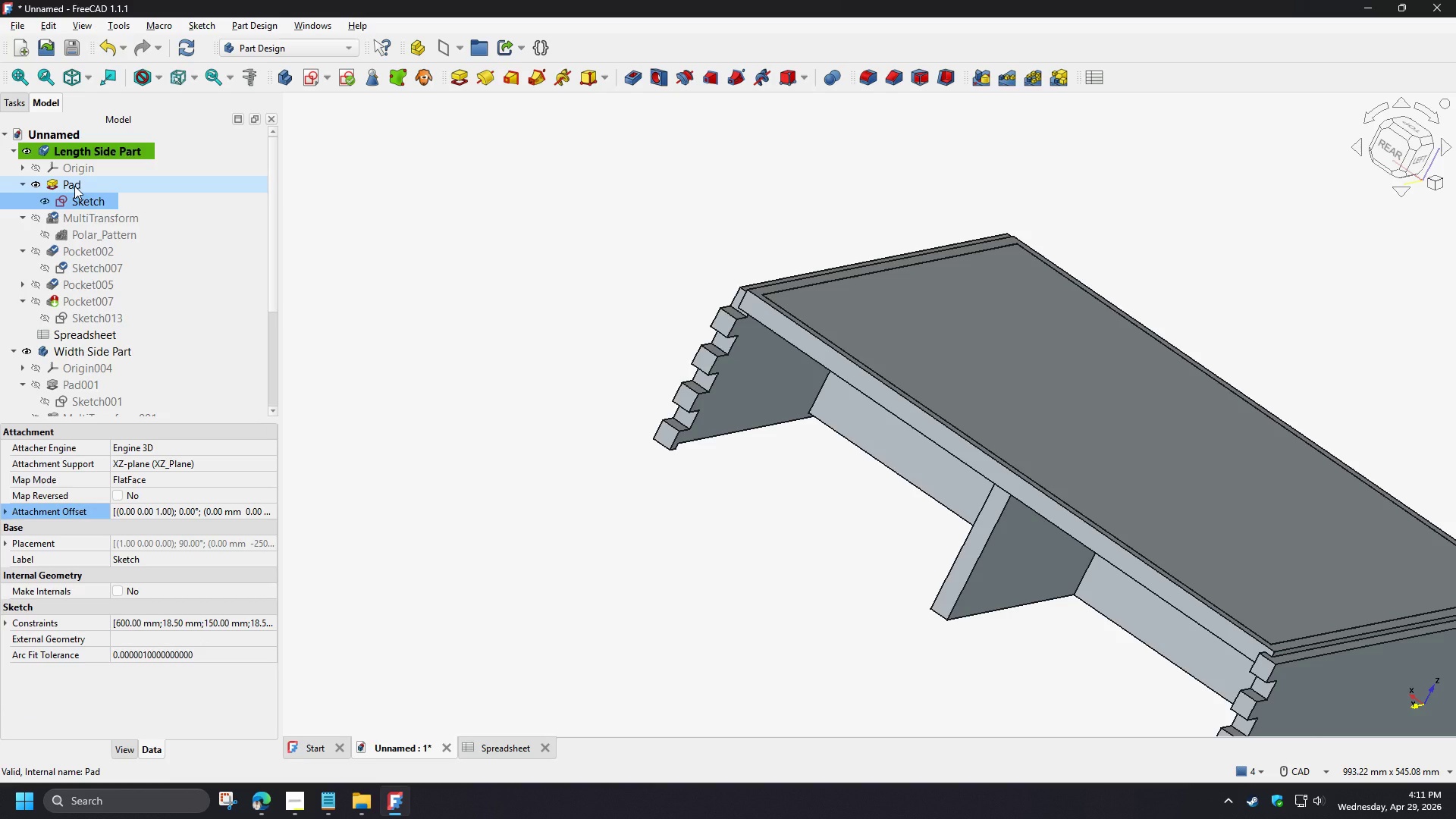 
left_click([74, 186])
 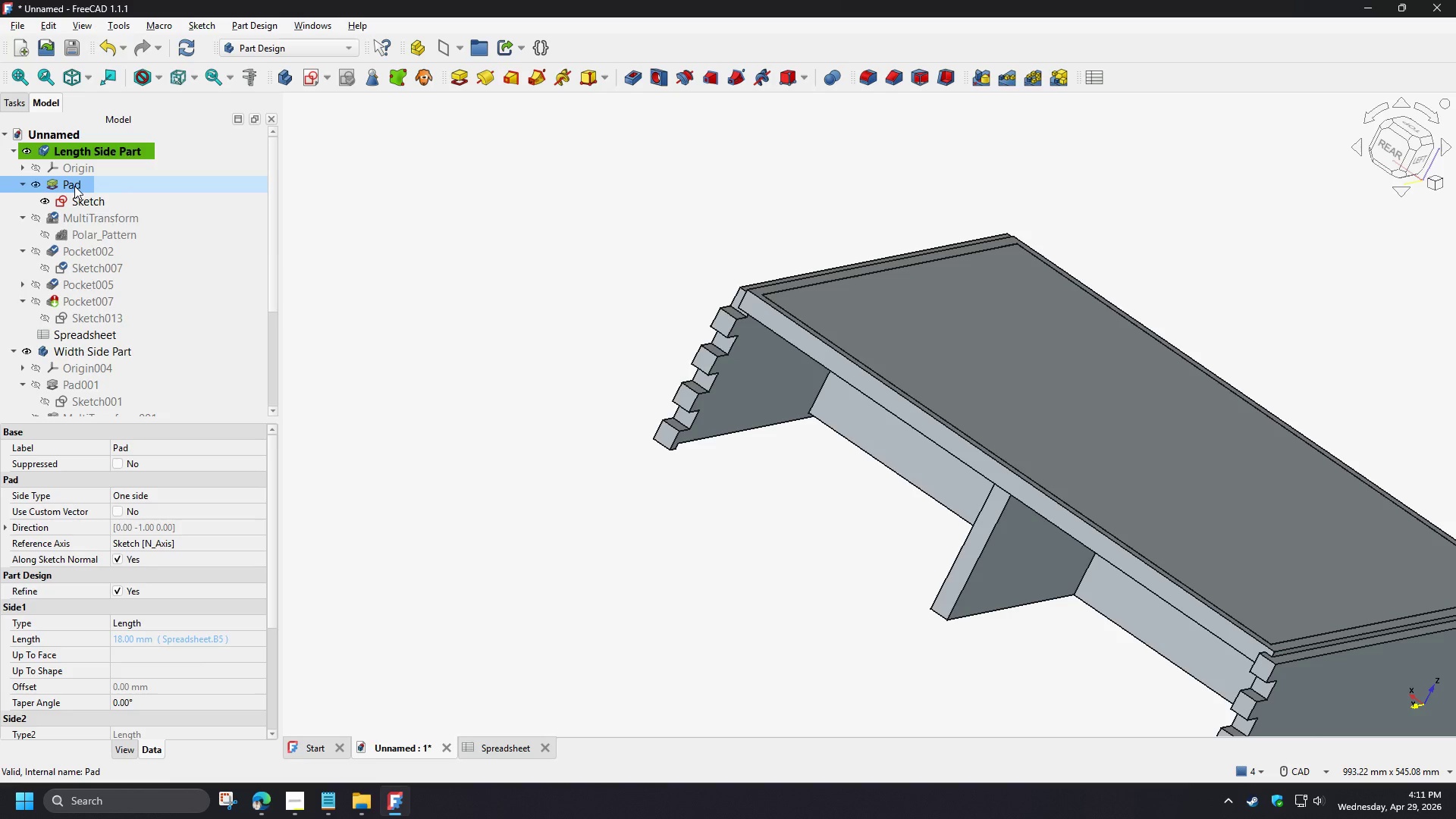 
key(Space)
 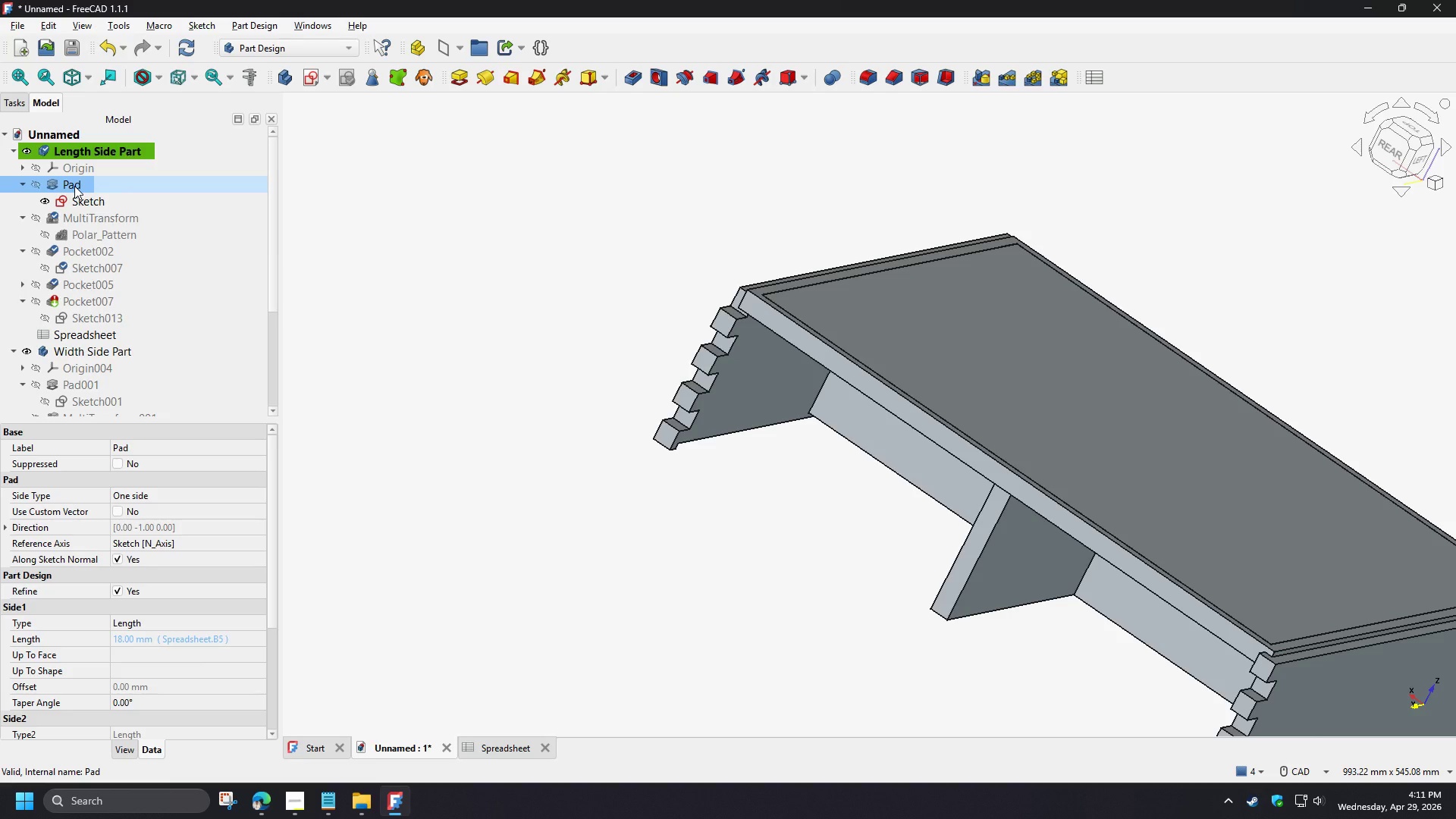 
key(Space)
 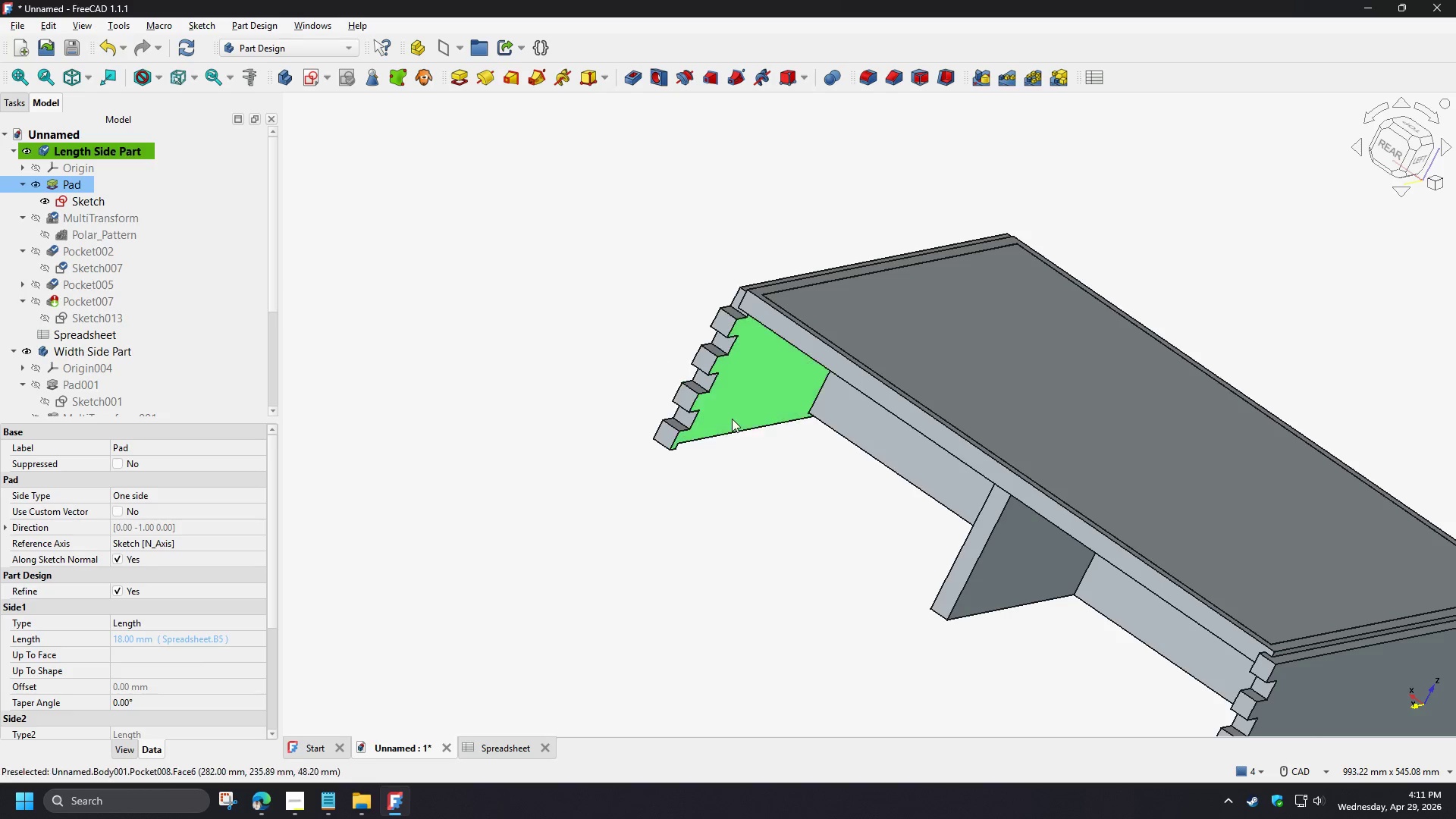 
scroll: coordinate [745, 432], scroll_direction: down, amount: 2.0
 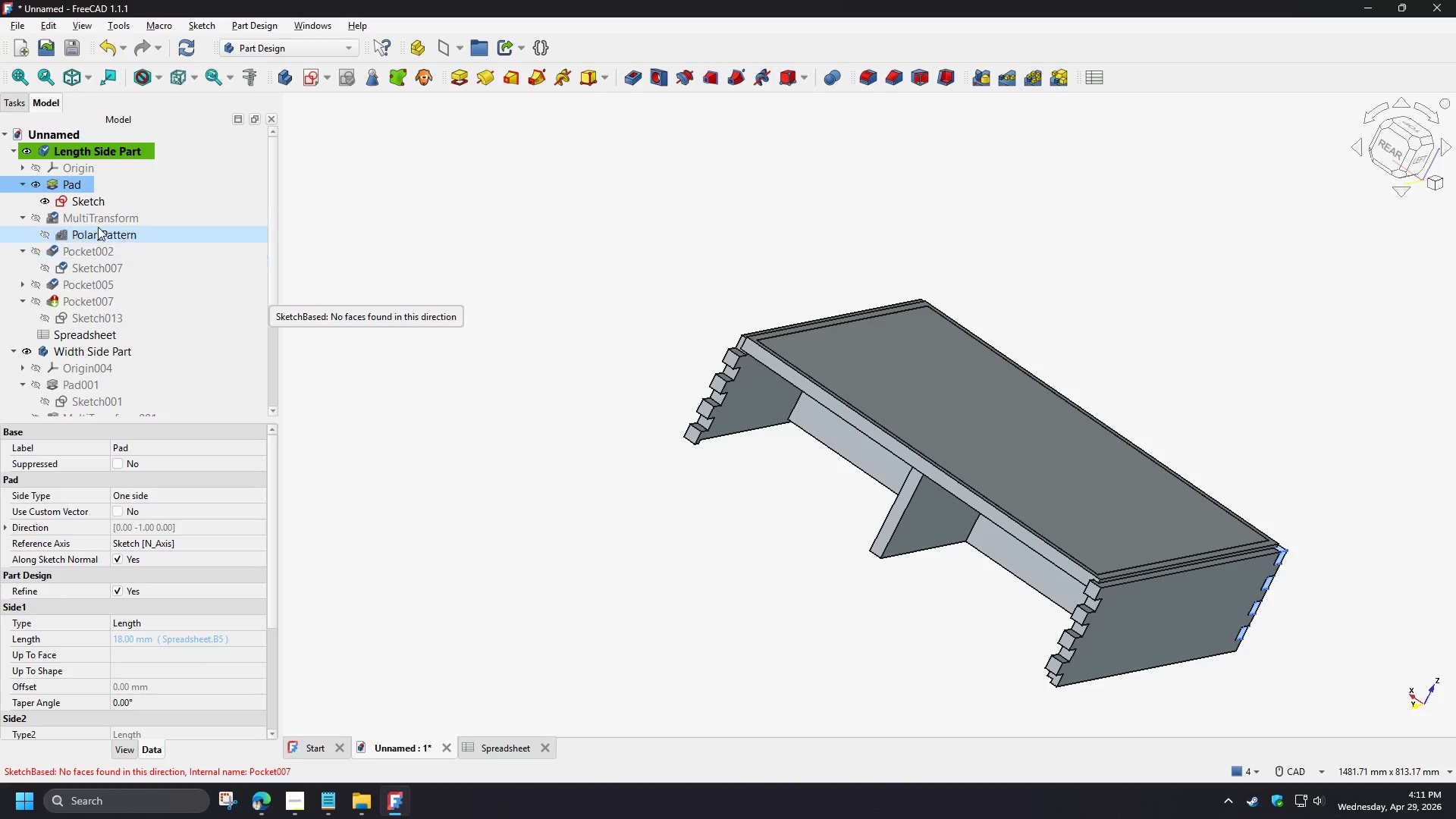 
left_click([96, 221])
 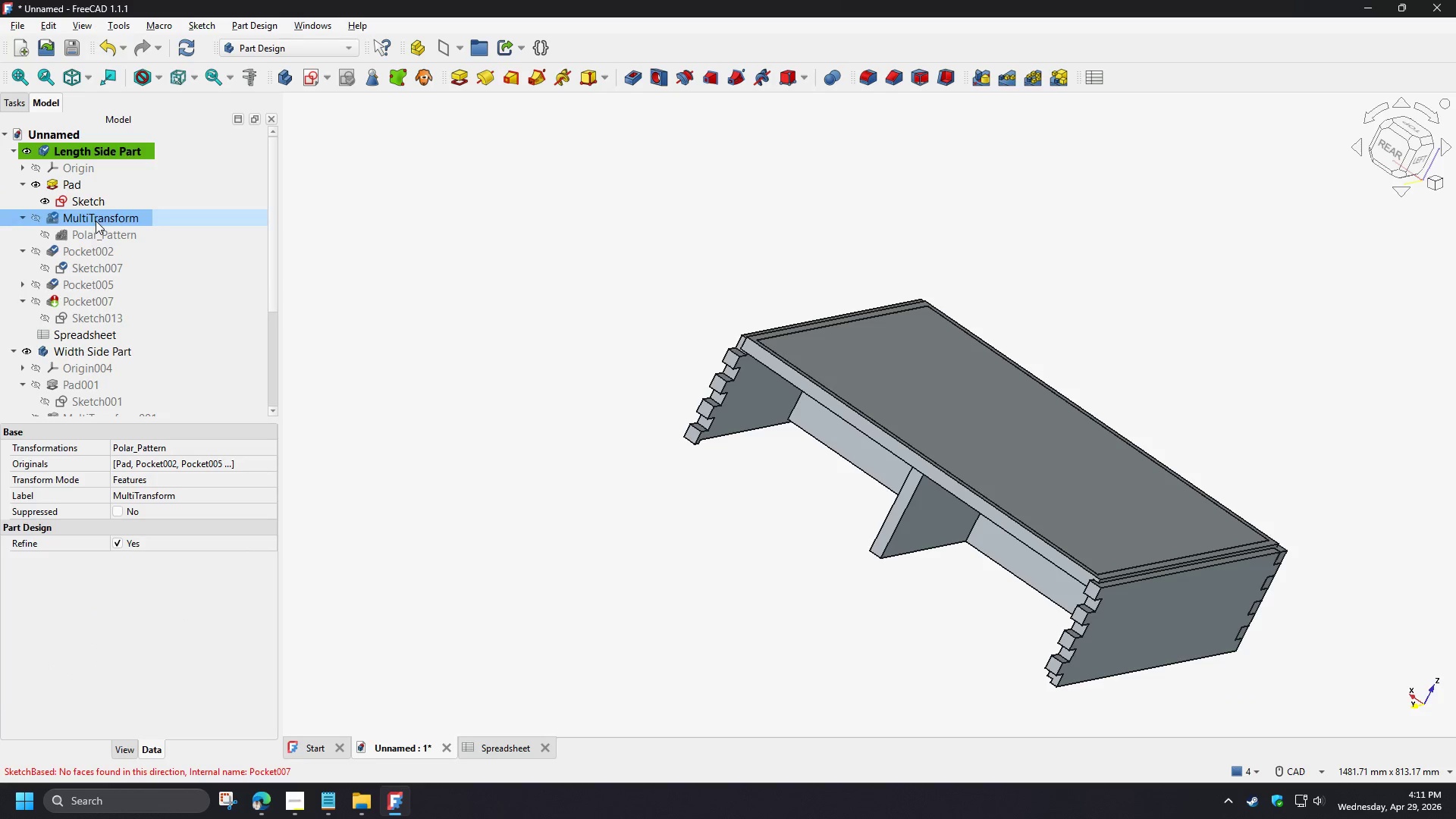 
key(Space)
 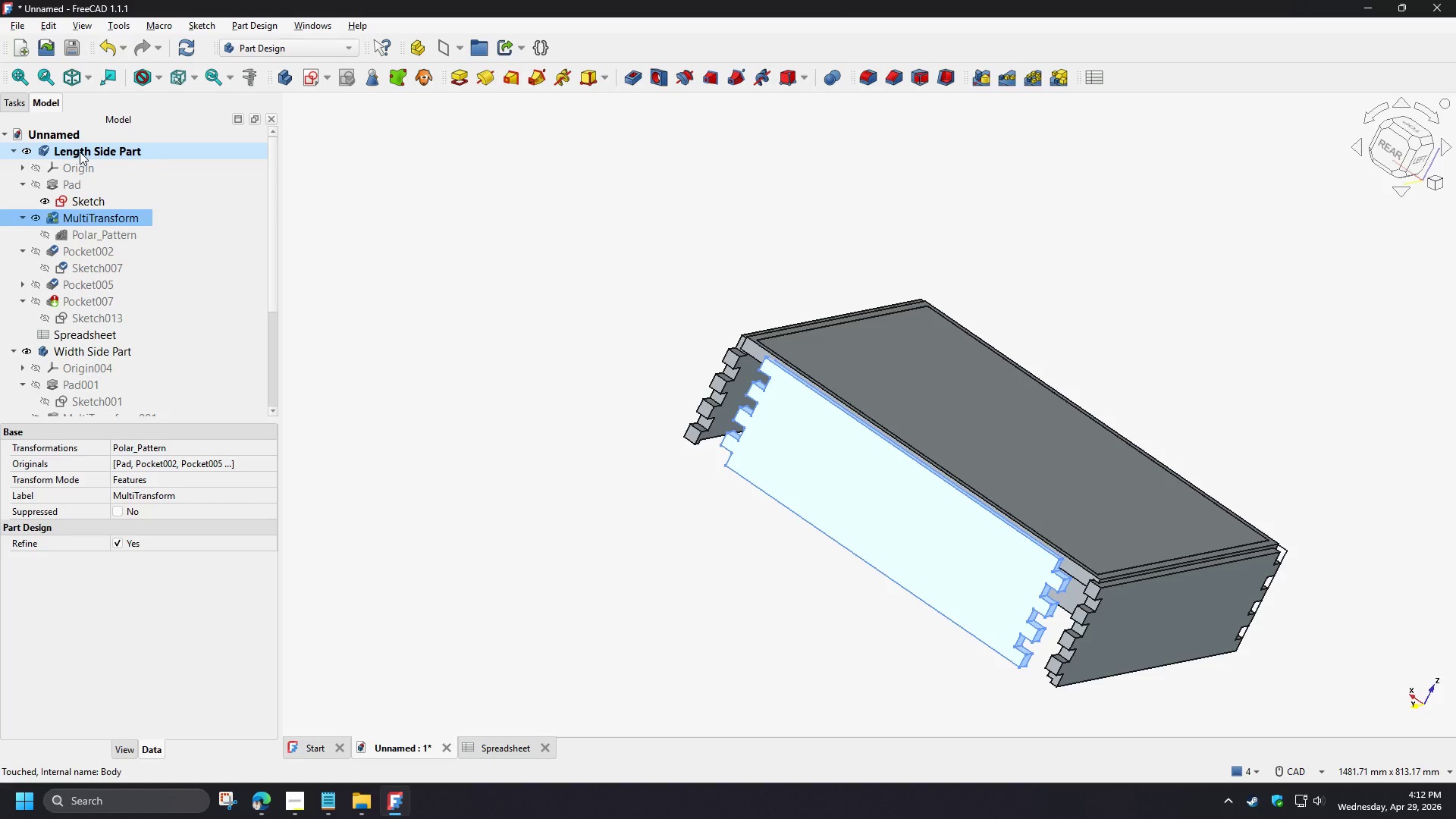 
left_click([9, 149])
 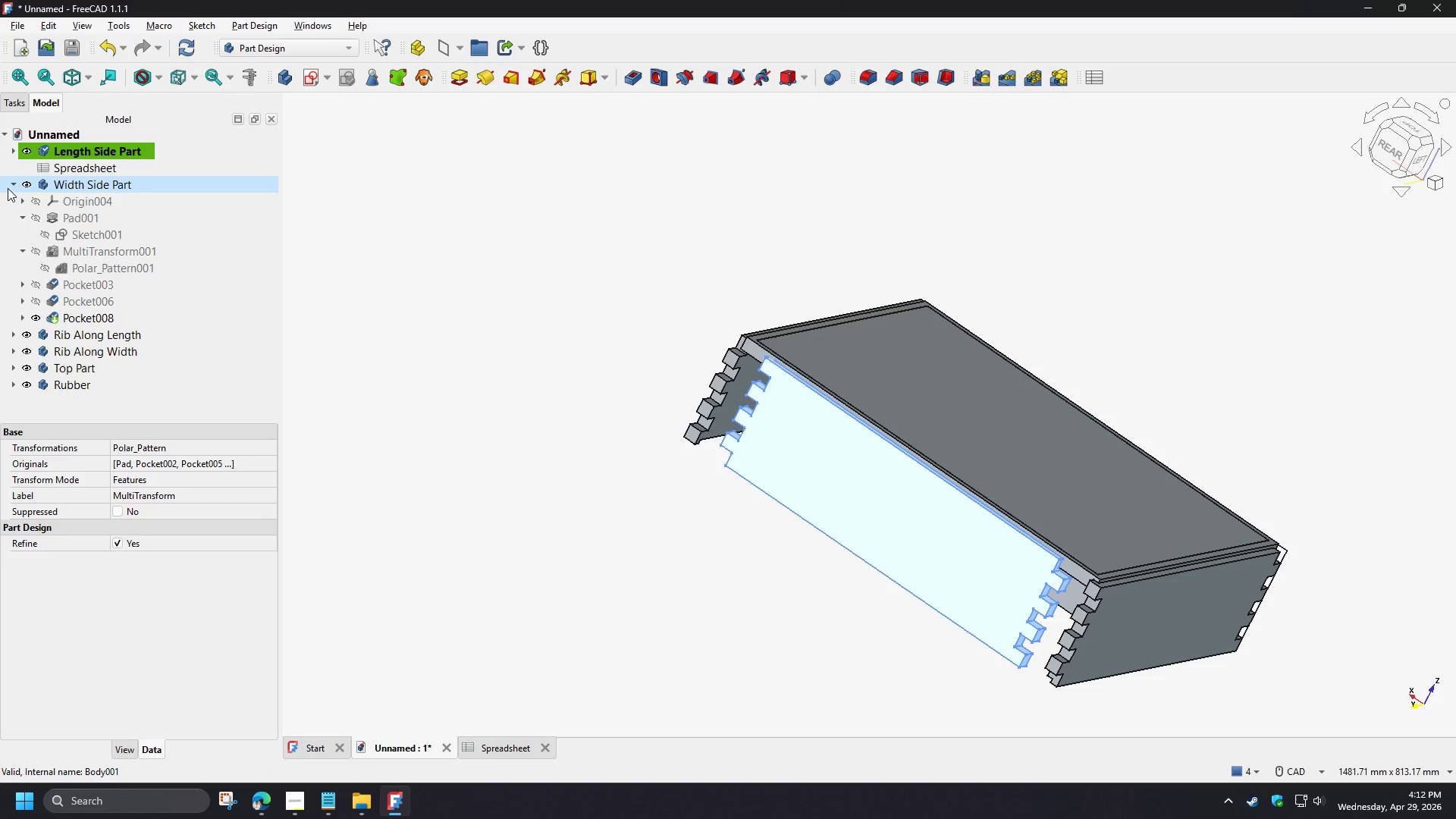 
left_click([7, 185])
 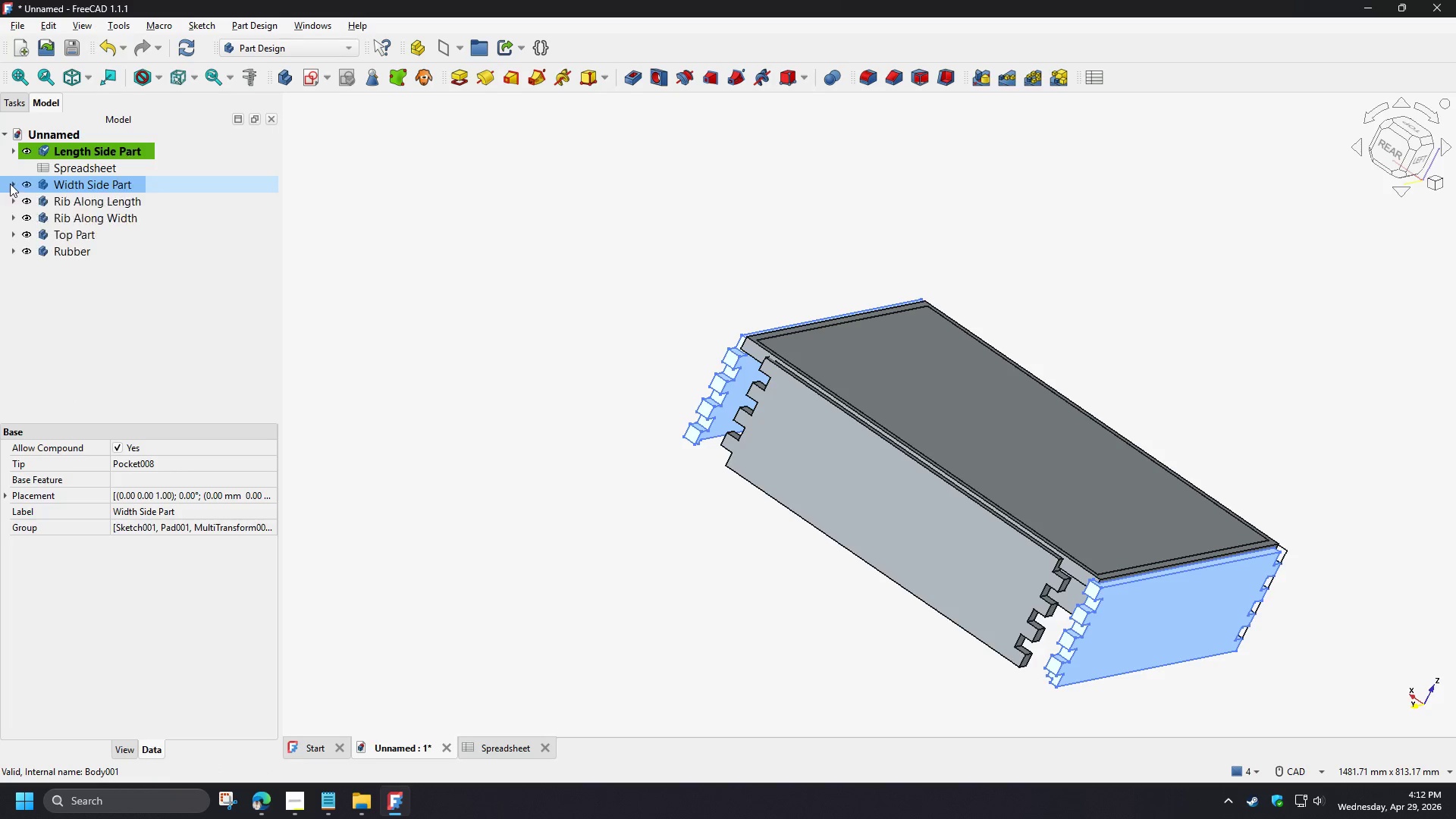 
left_click([10, 184])
 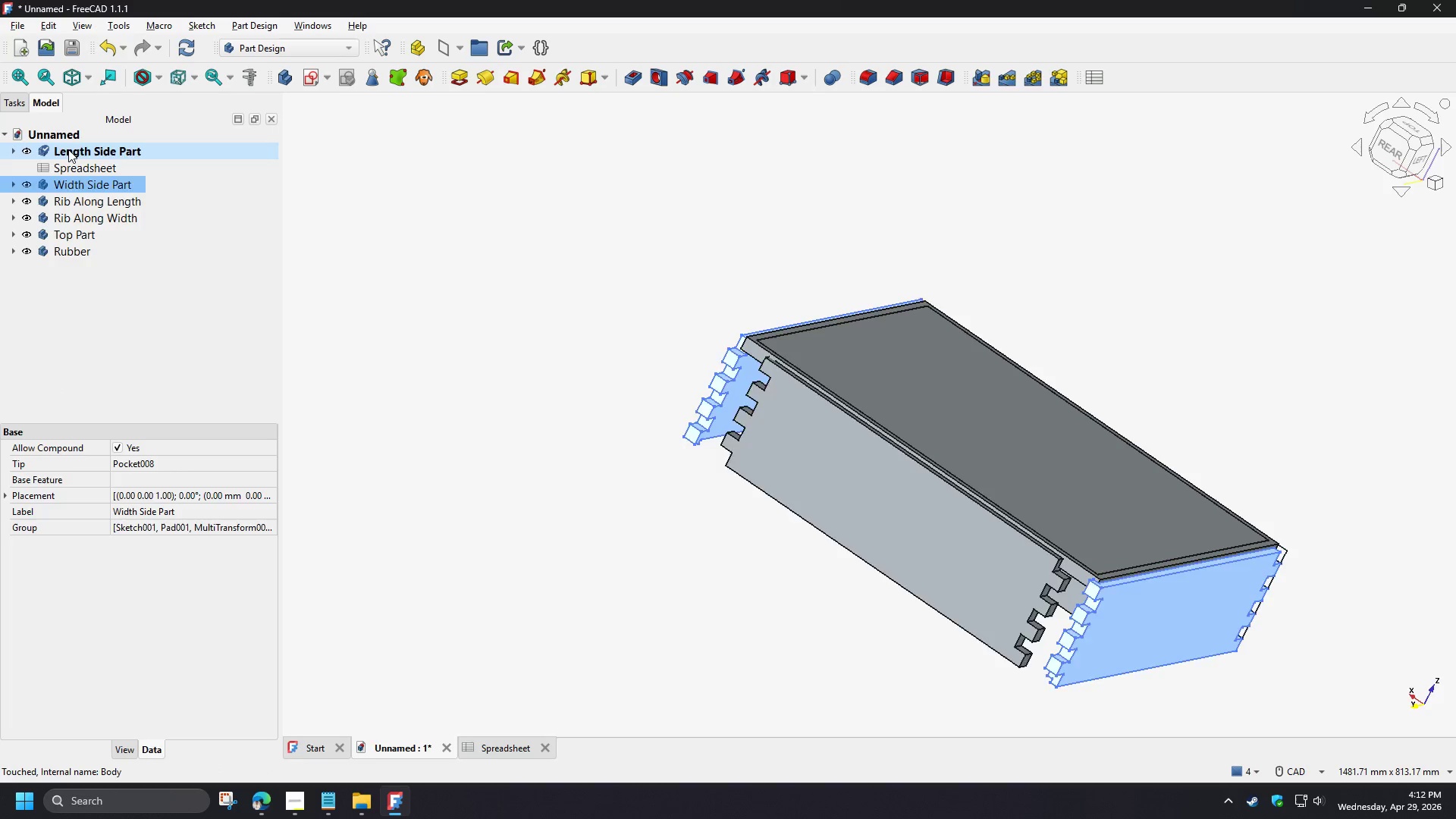 
hold_key(key=ShiftLeft, duration=0.53)
left_click([67, 249])
 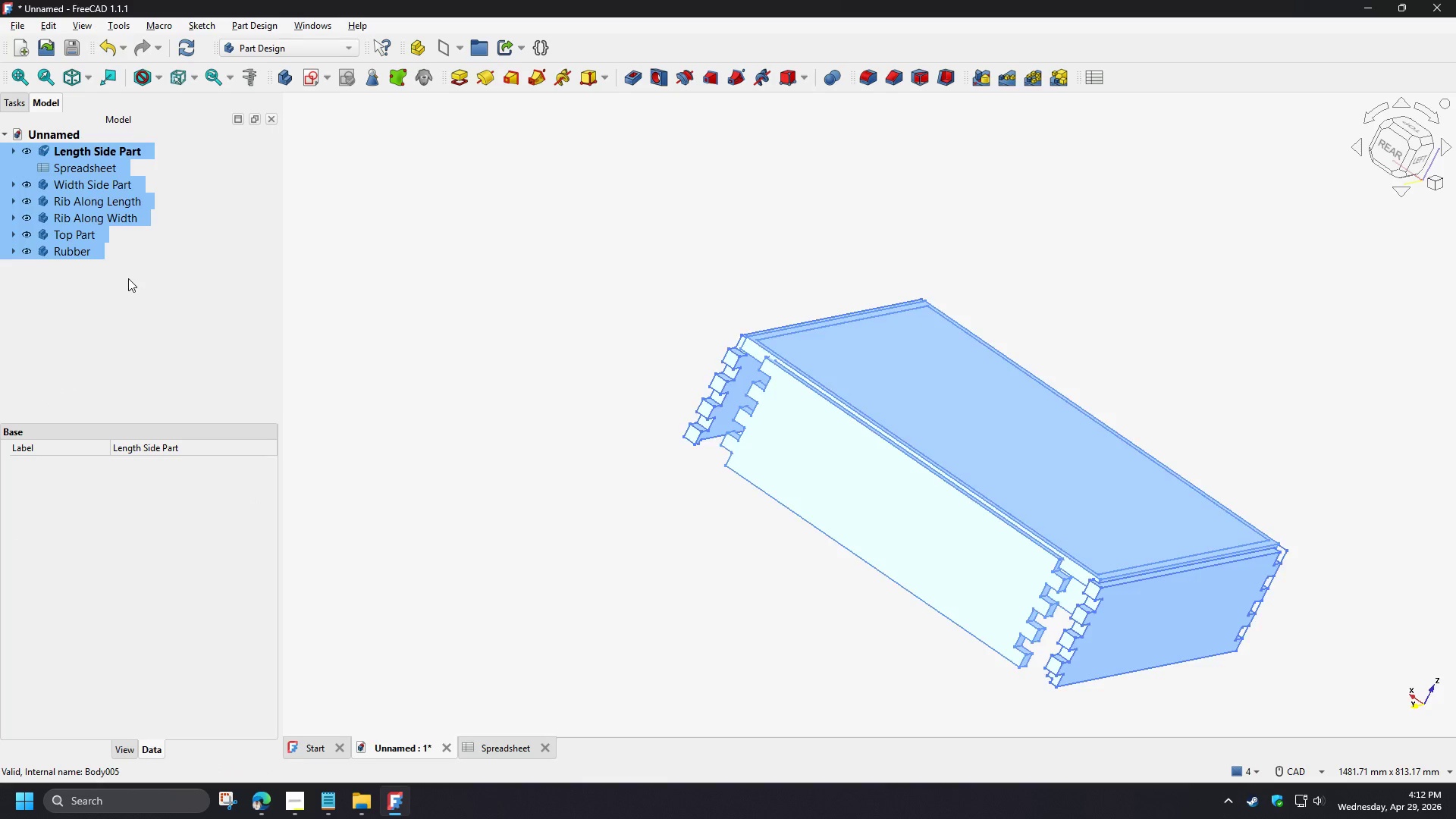 
key(Space)
 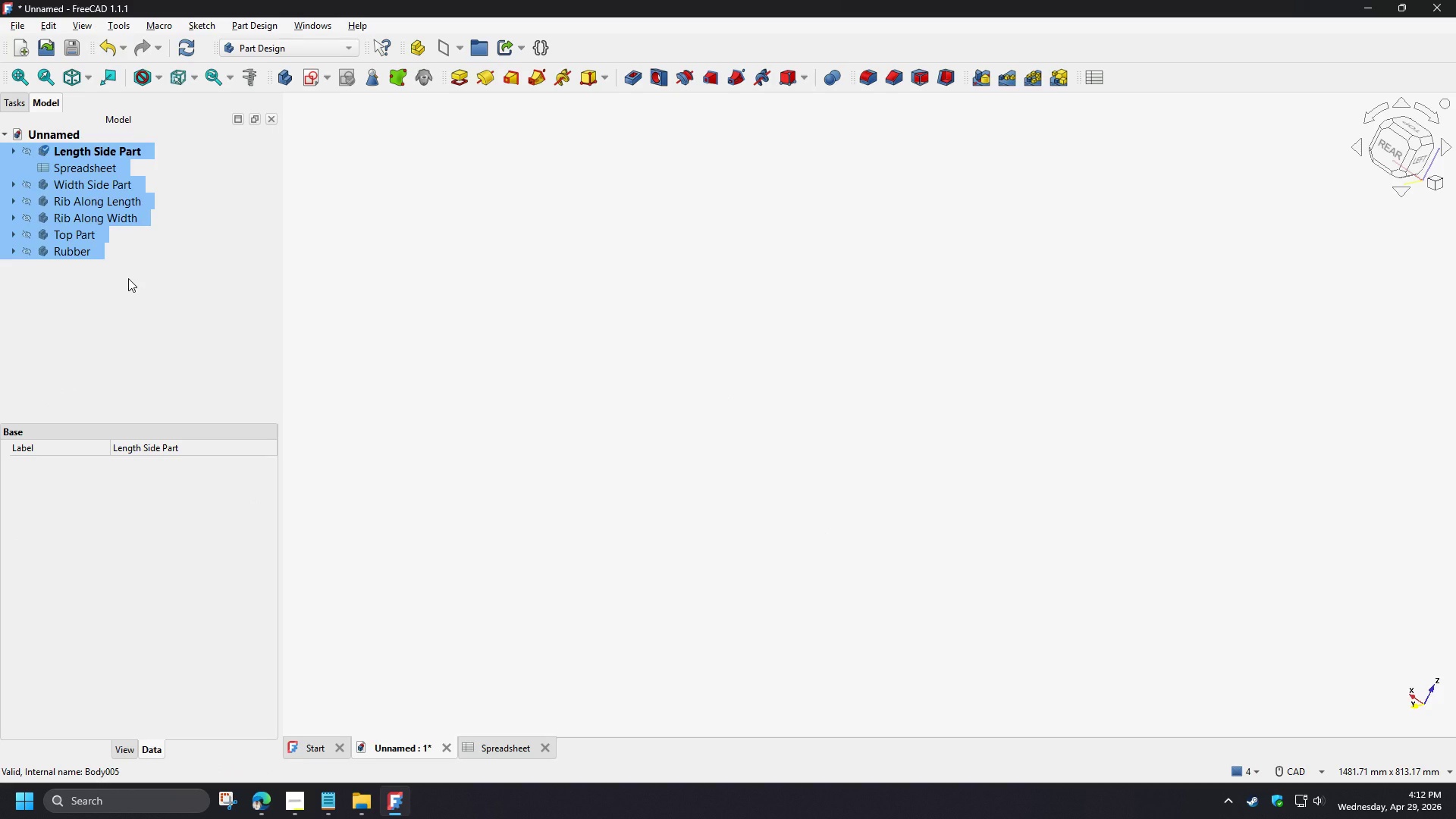 
key(Space)
 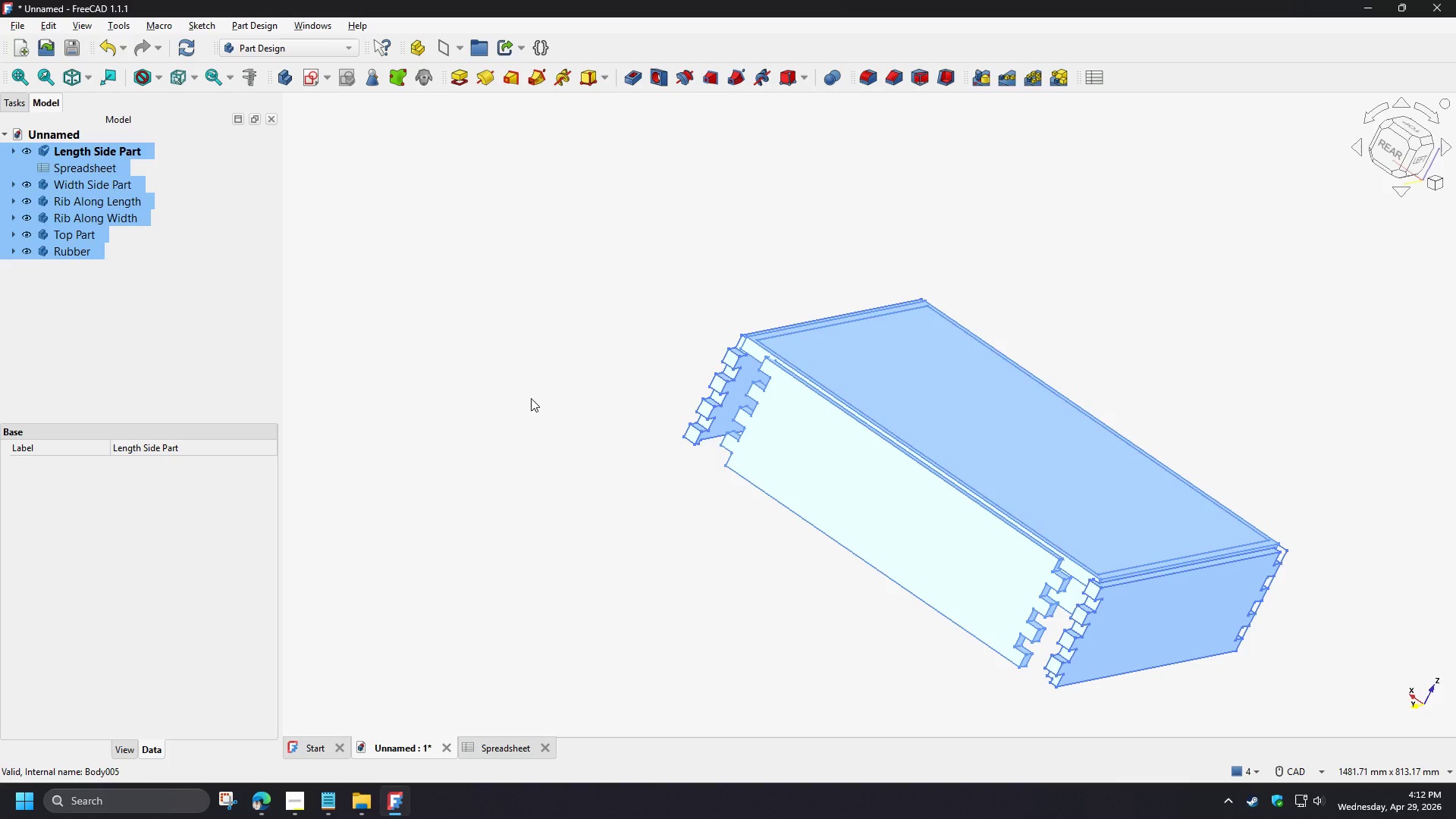 
left_click([613, 459])
 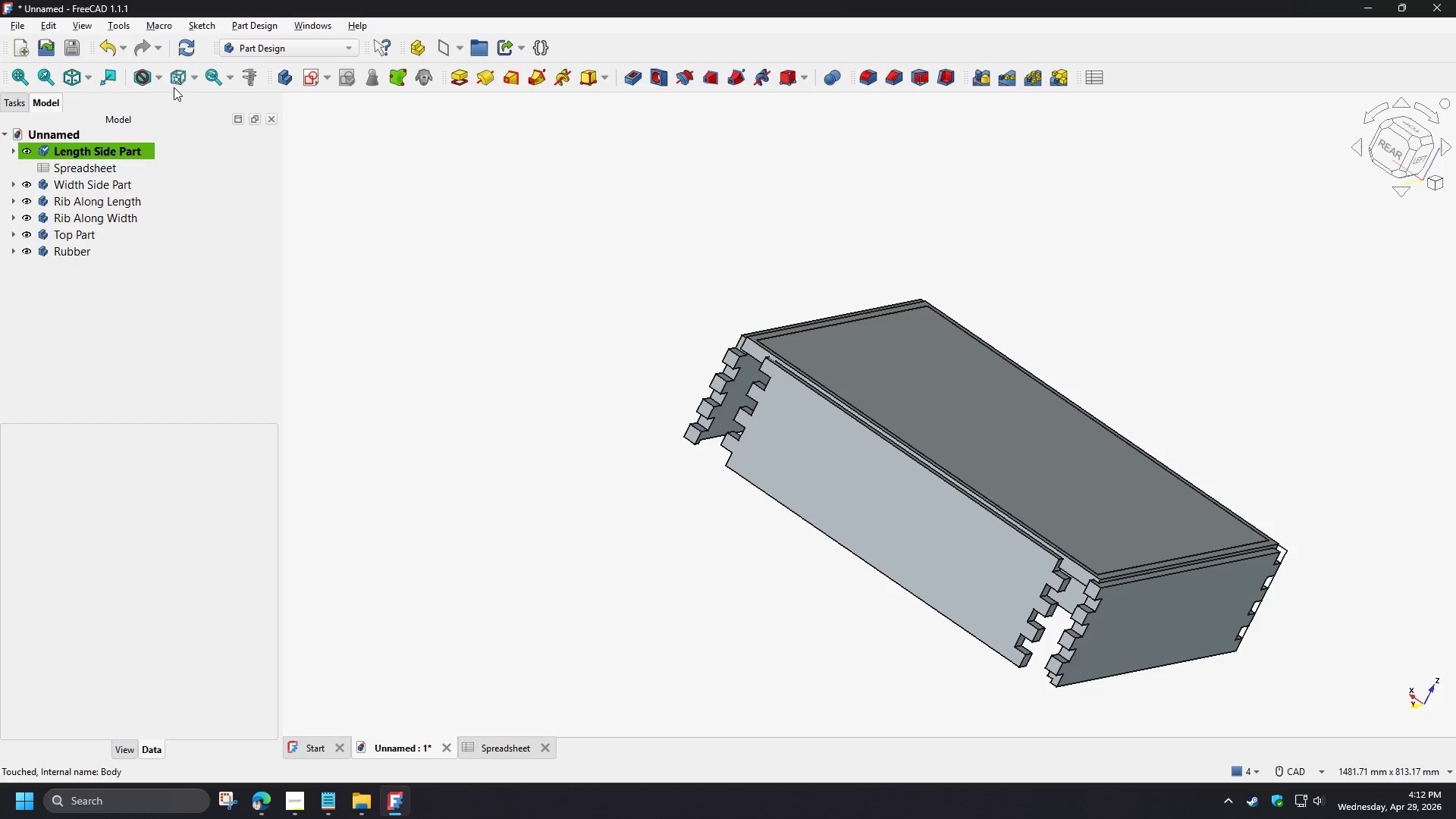 
left_click([184, 48])
 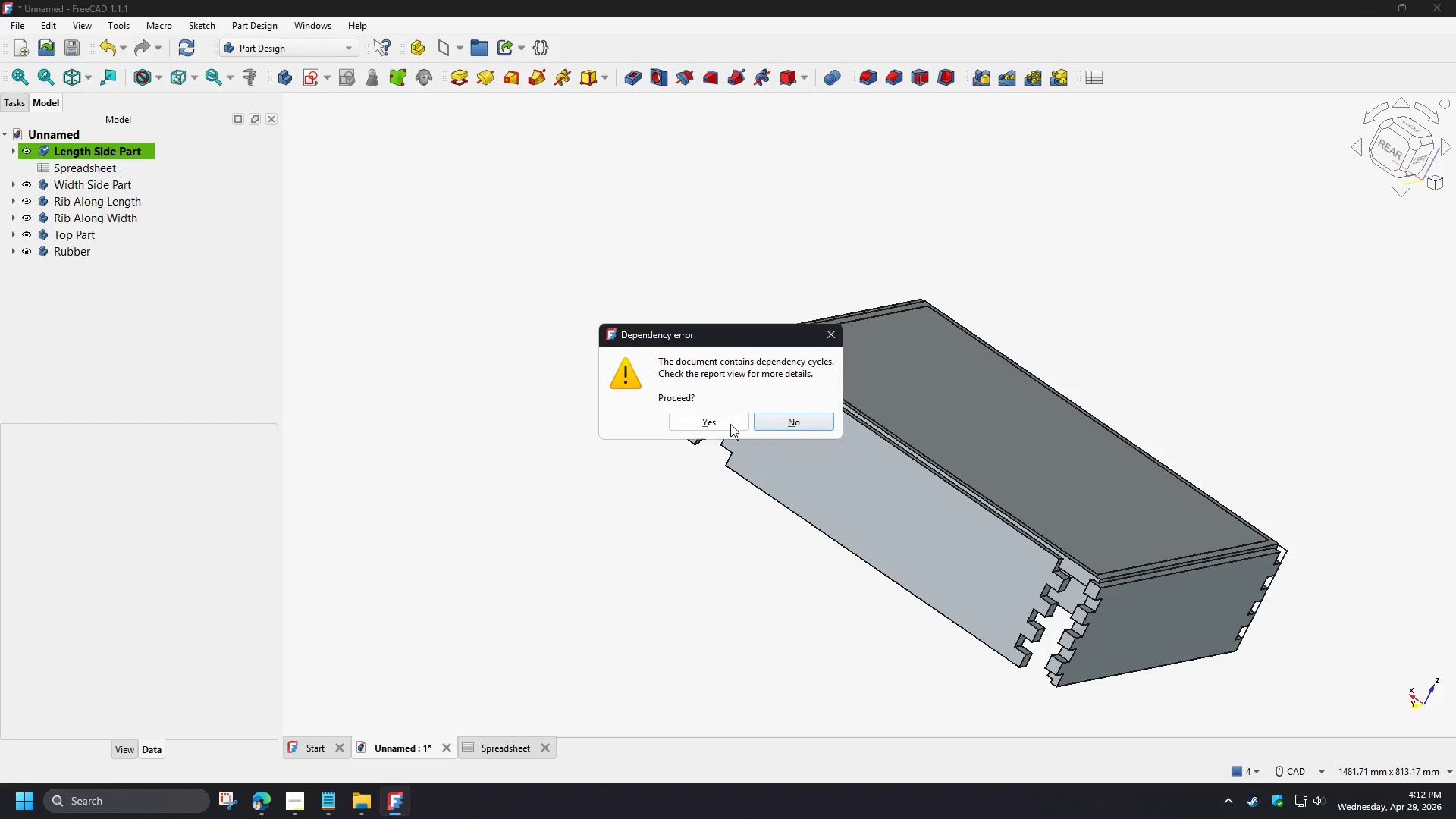 
left_click([709, 425])
 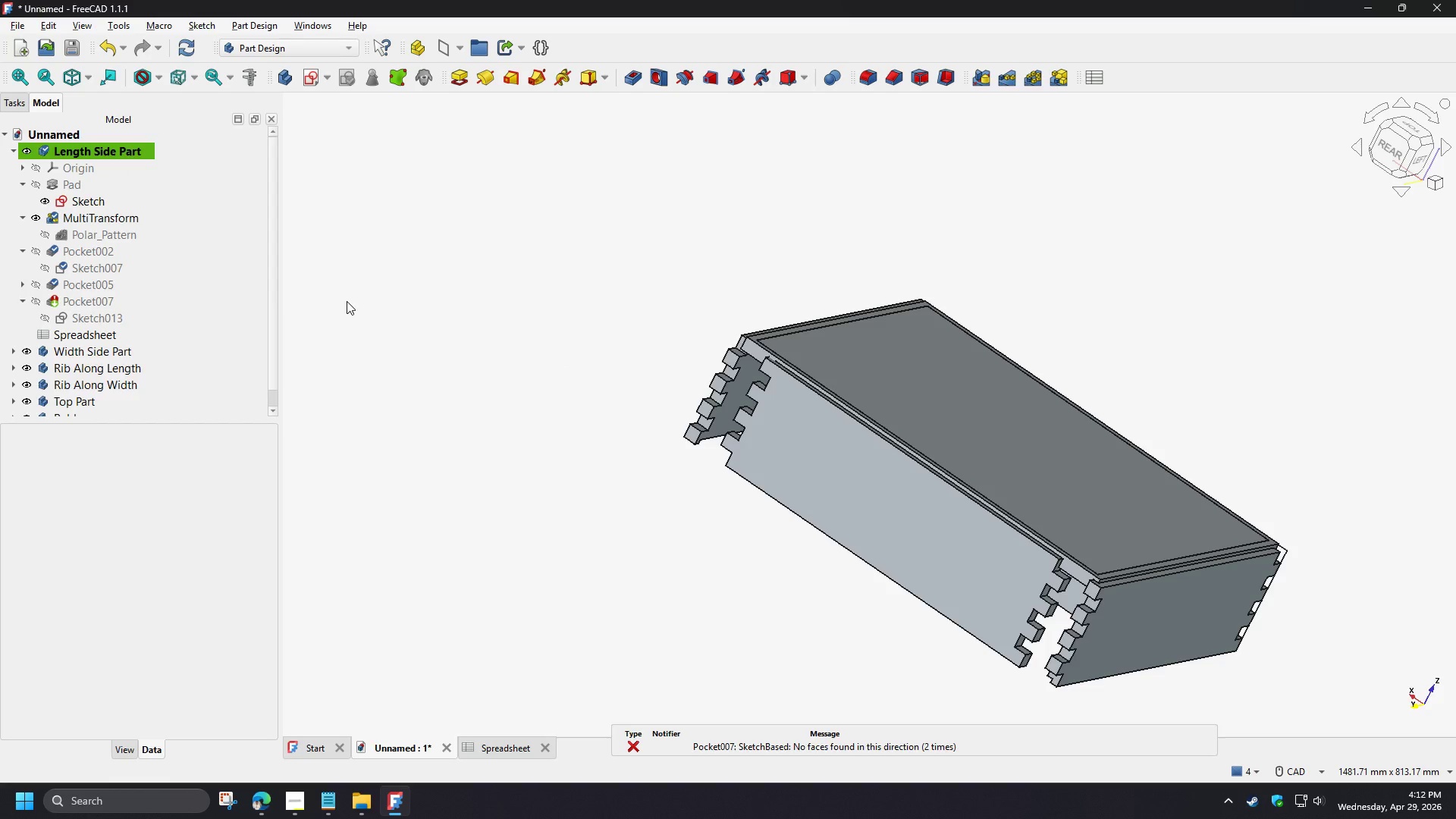 
left_click([71, 302])
 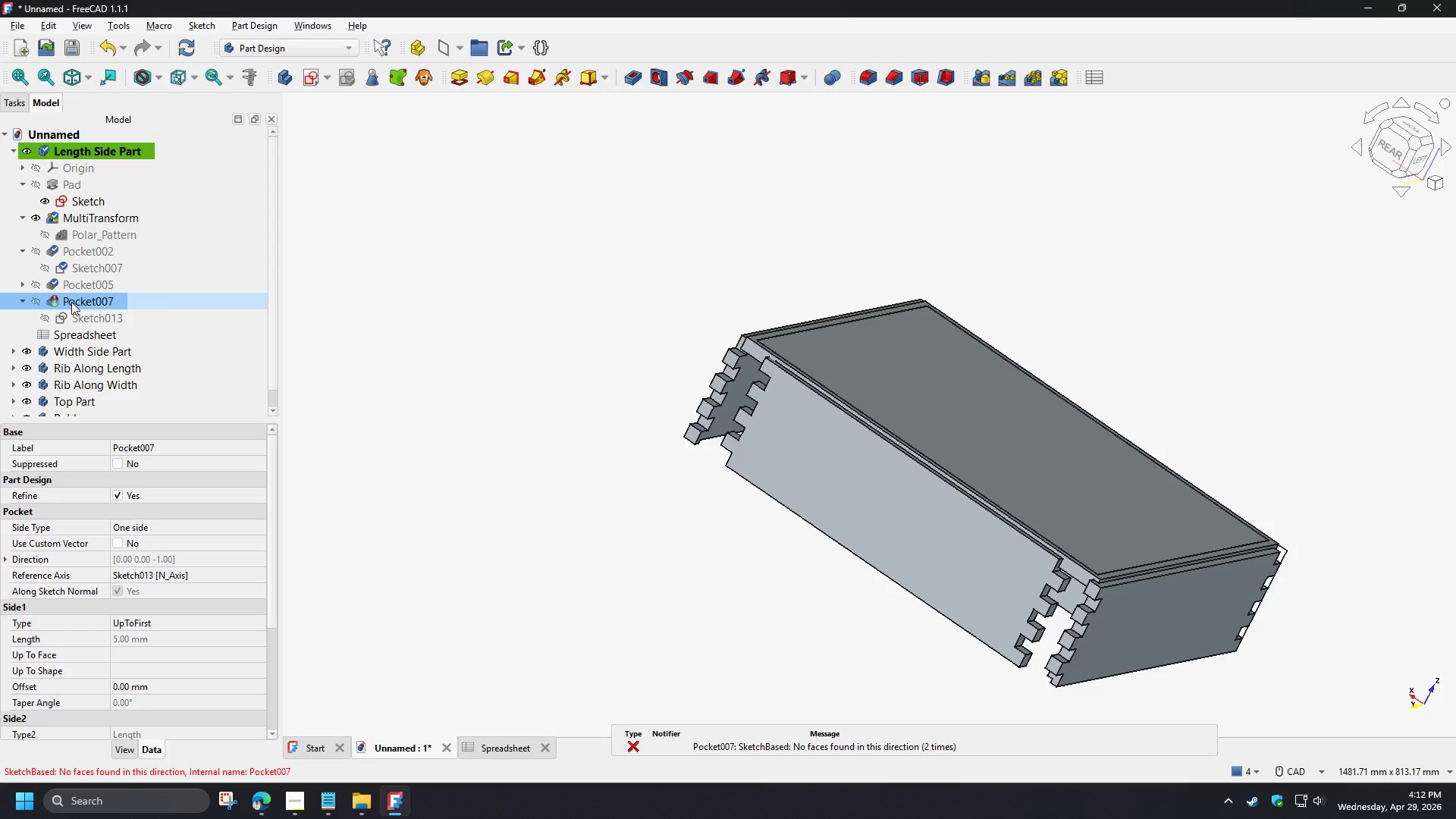 
double_click([93, 320])
 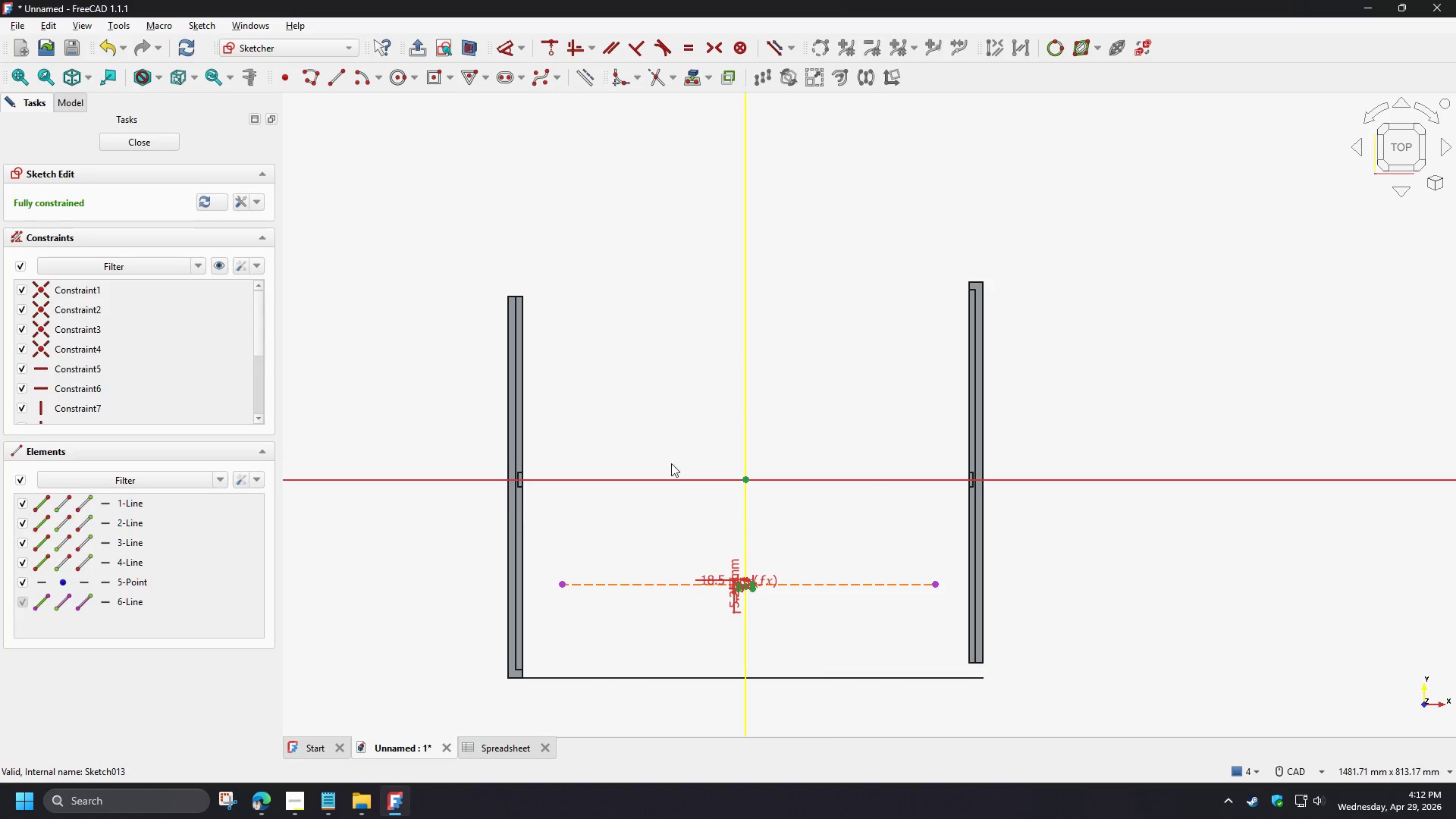 
wait(5.48)
 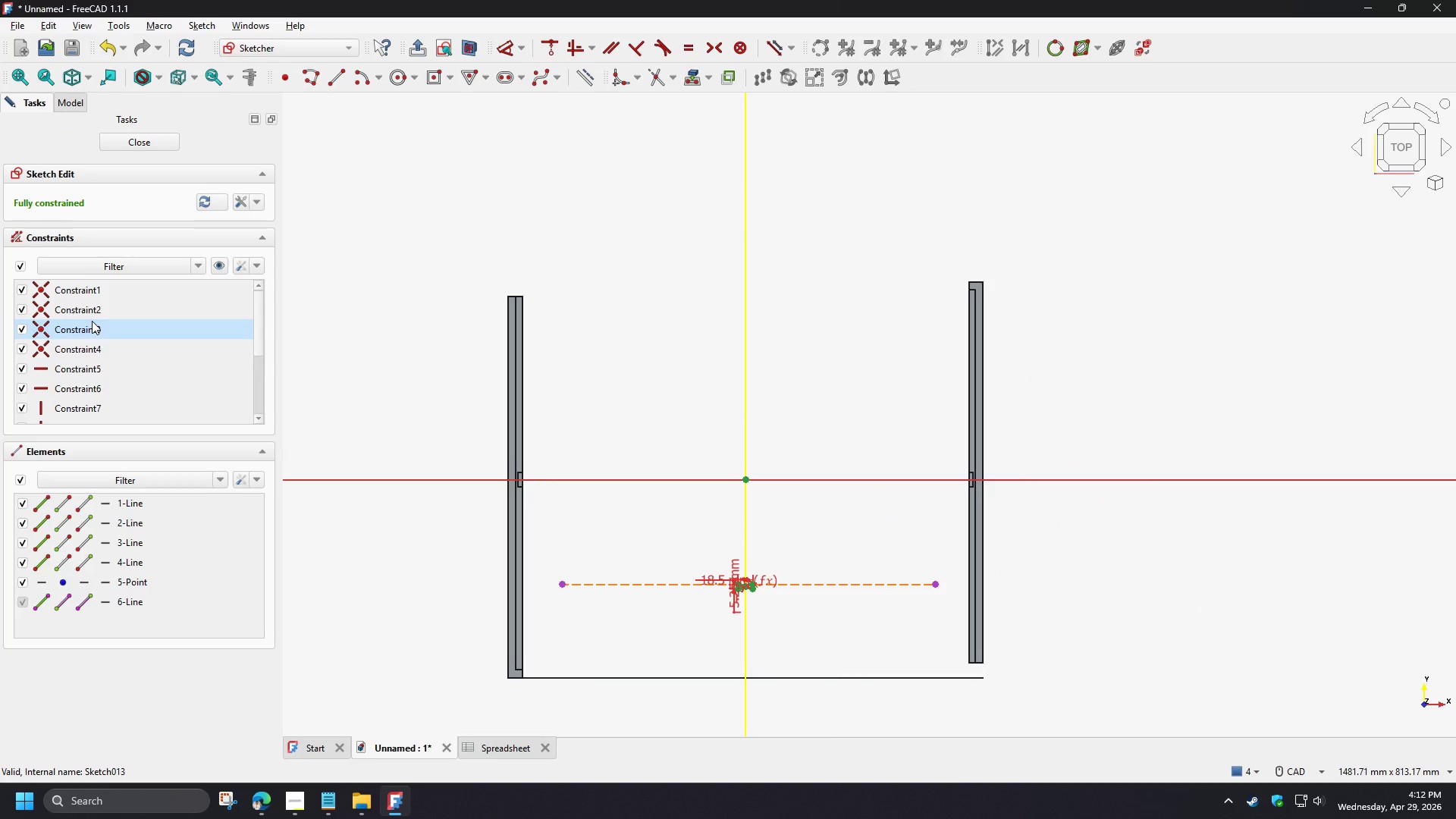 
scroll: coordinate [578, 460], scroll_direction: up, amount: 2.0
 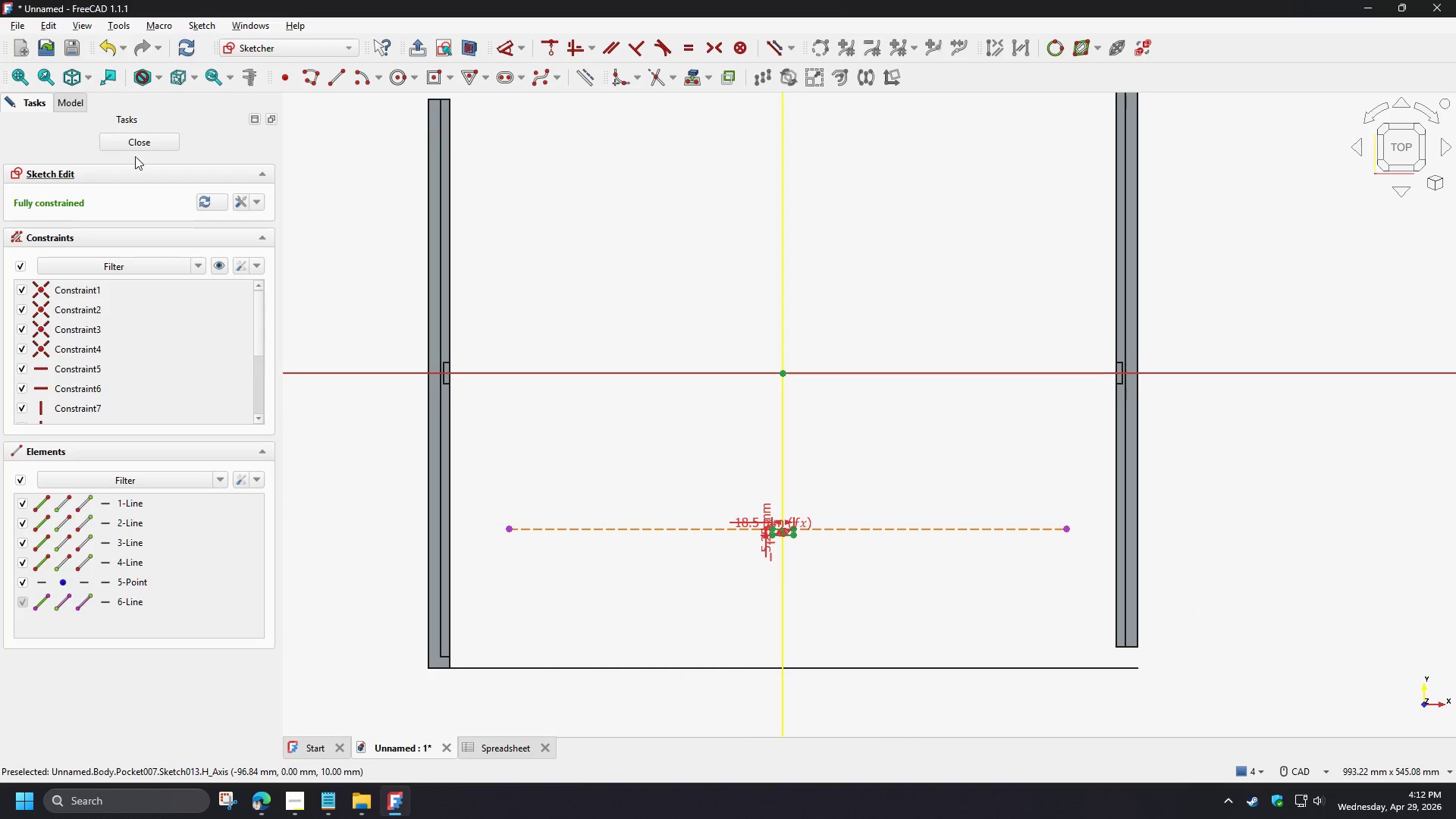 
left_click([129, 146])
 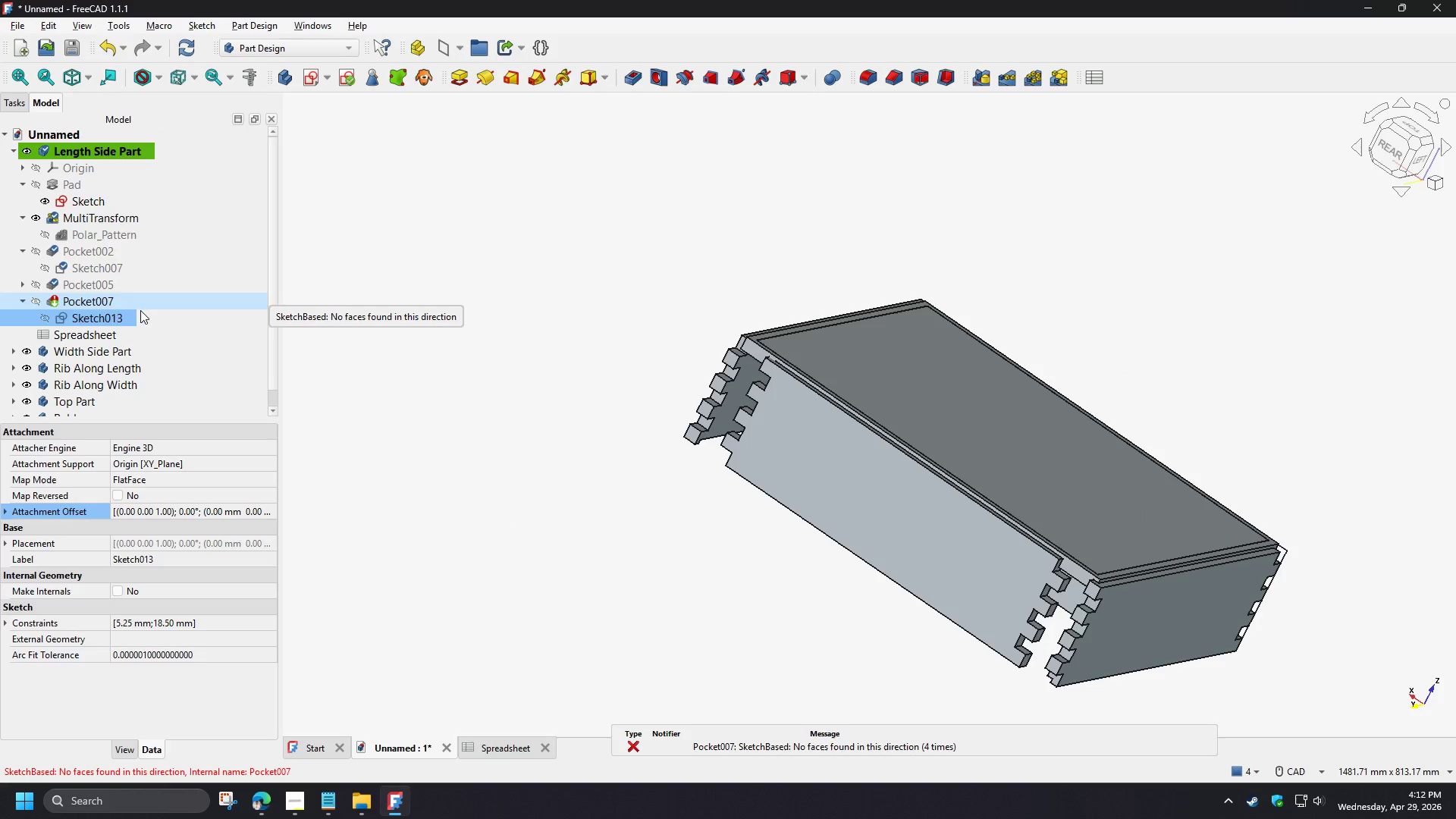 
left_click([93, 305])
 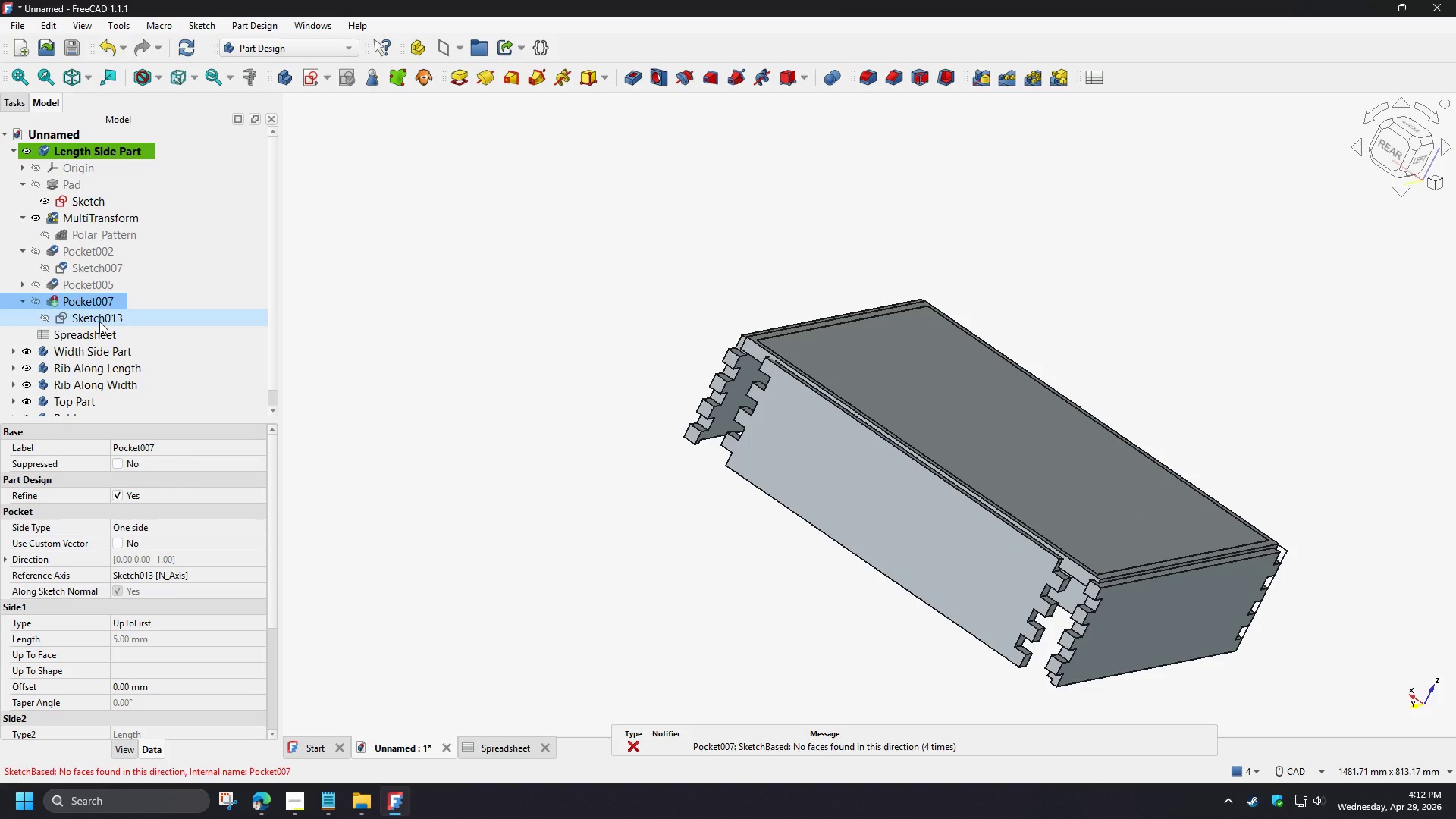 
left_click([99, 322])
 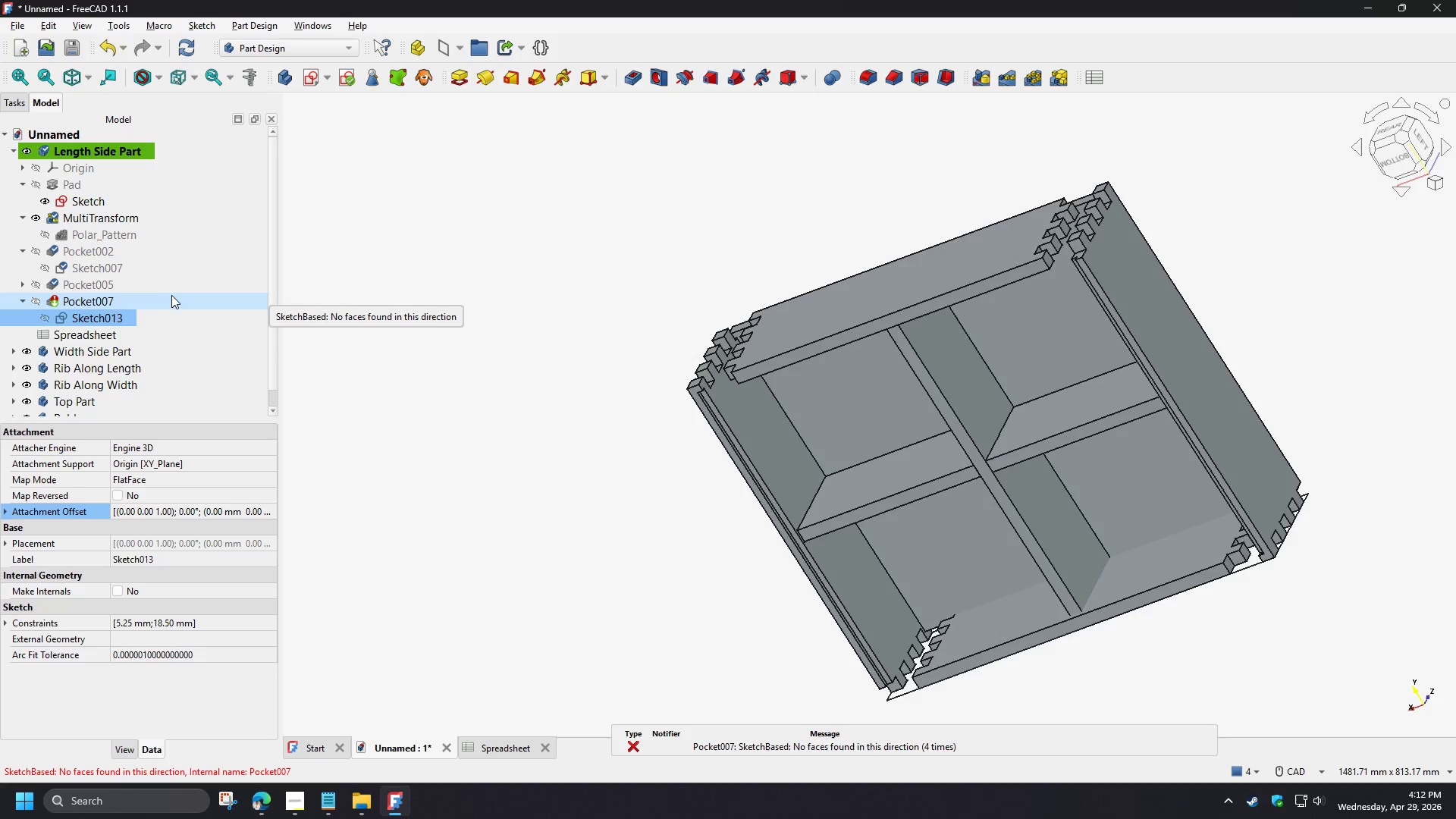 
left_click([96, 318])
 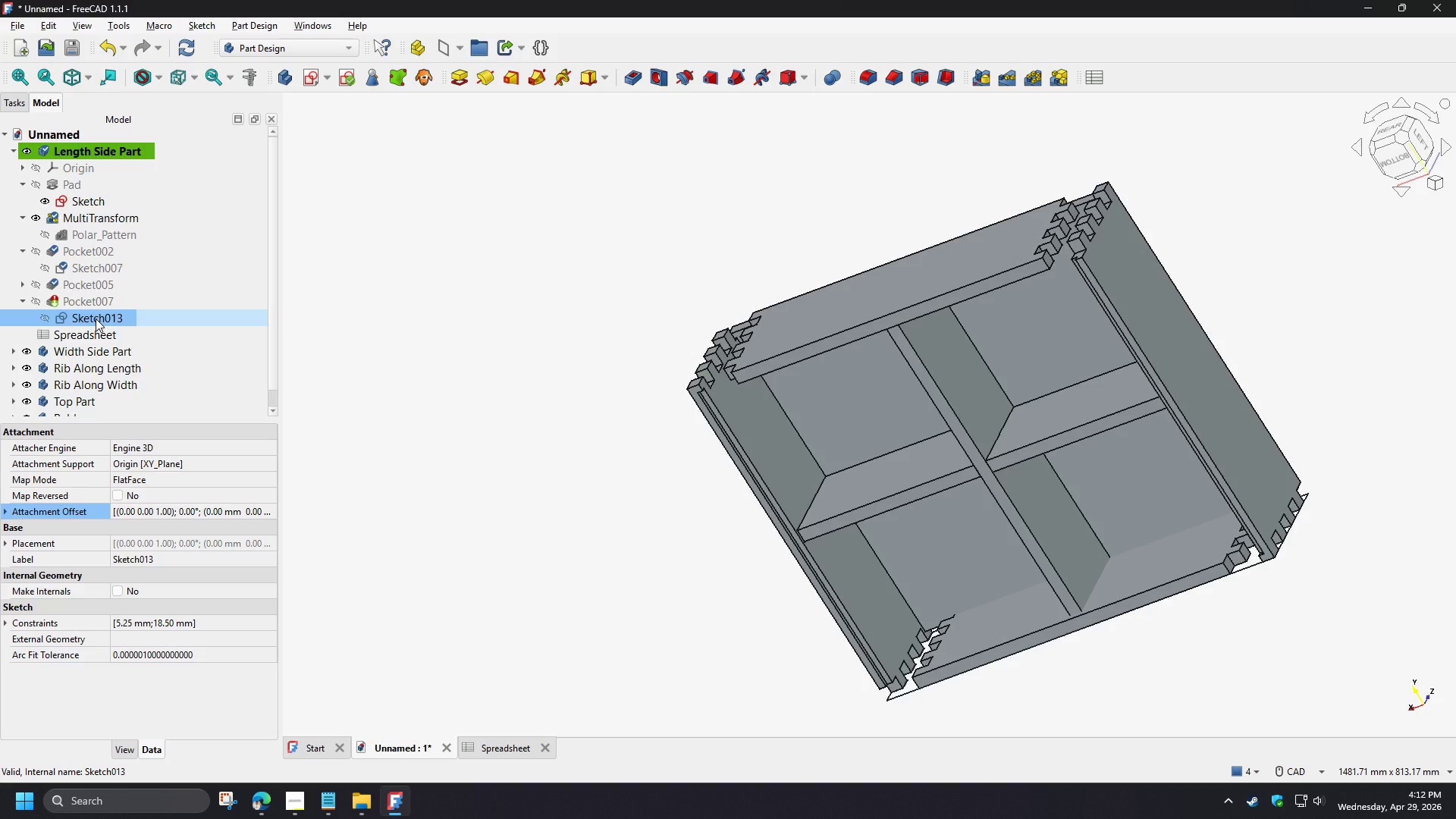 
key(Space)
 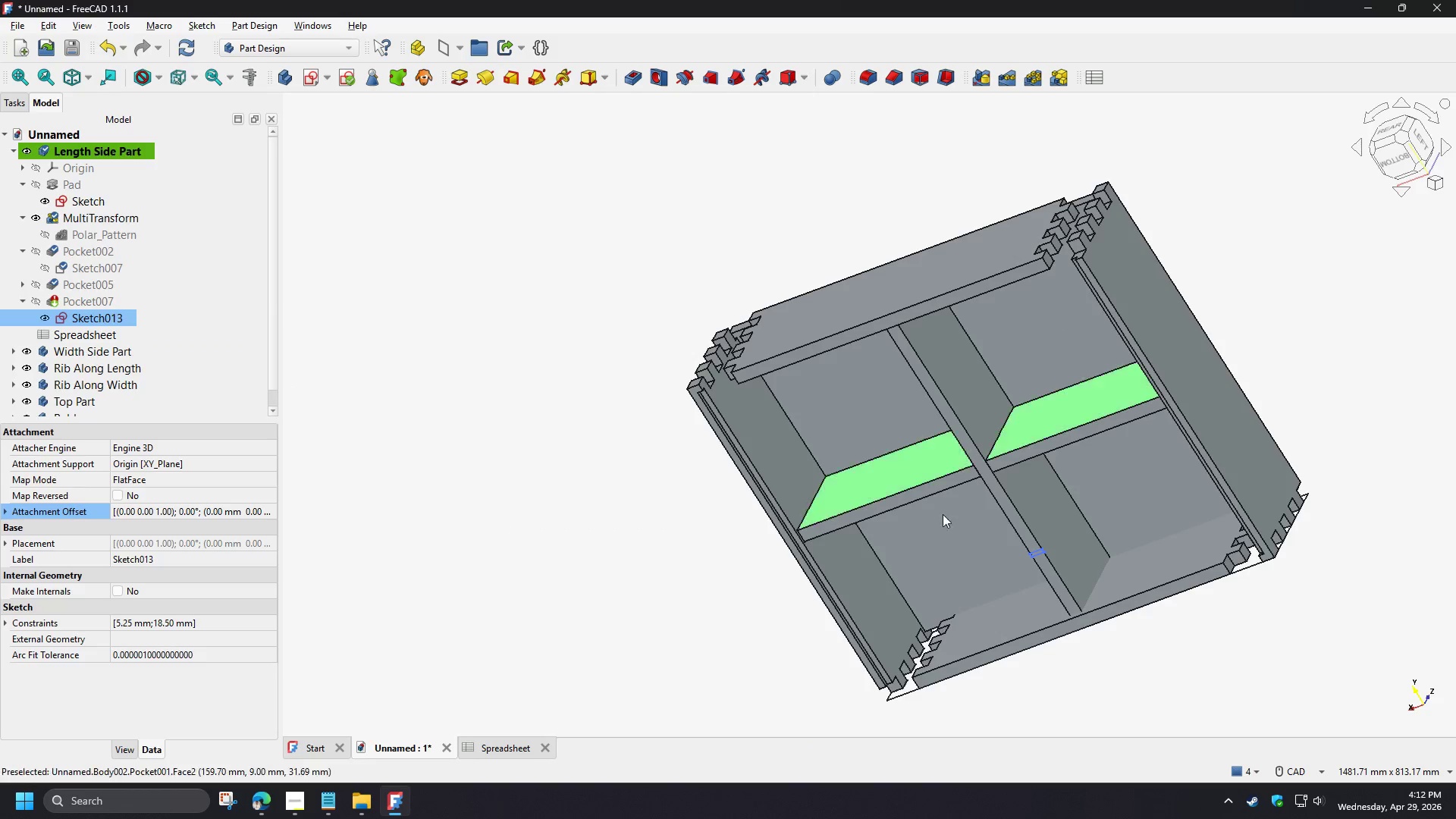 
scroll: coordinate [1070, 576], scroll_direction: up, amount: 4.0
 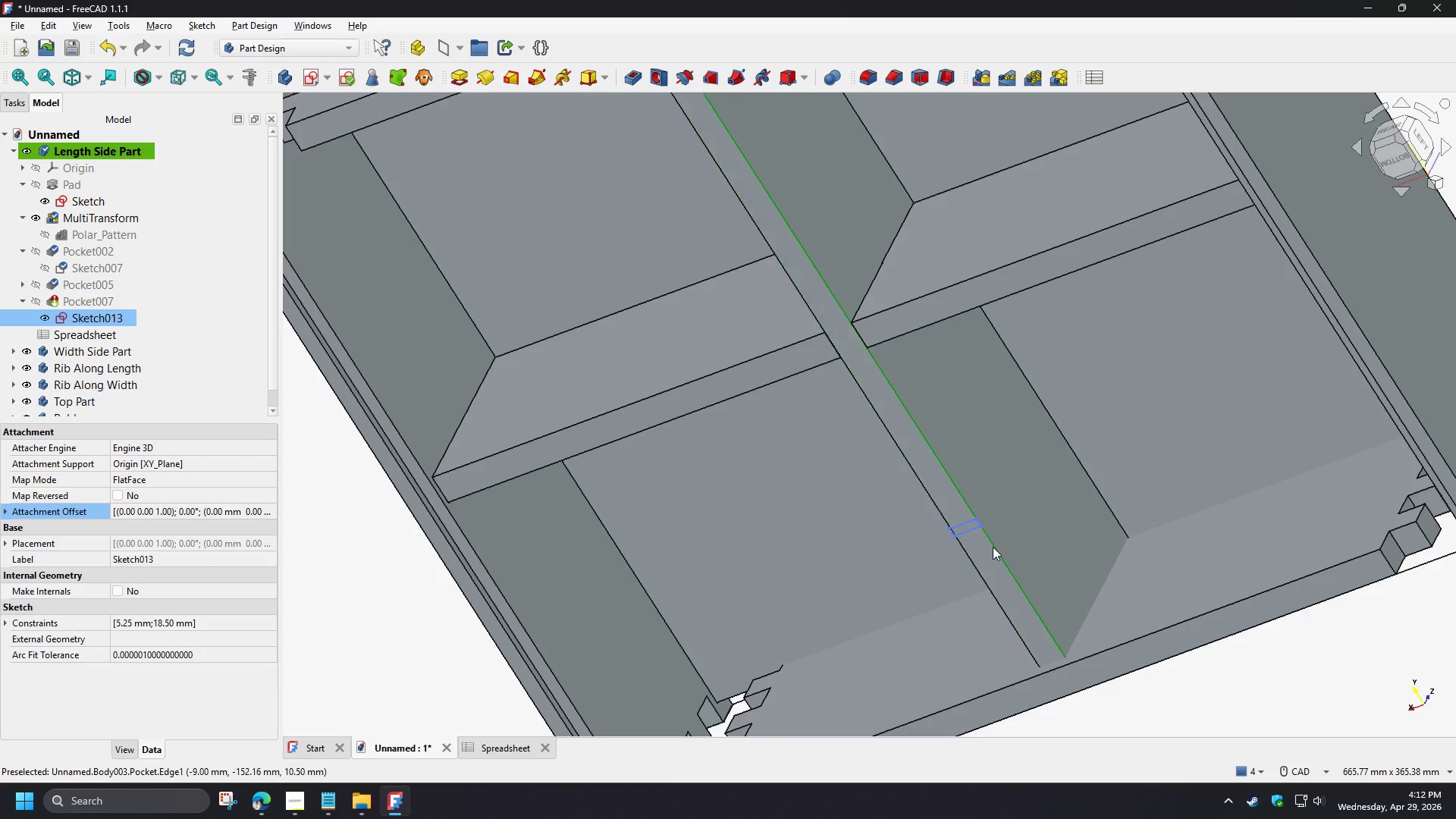 
scroll: coordinate [993, 547], scroll_direction: down, amount: 2.0
 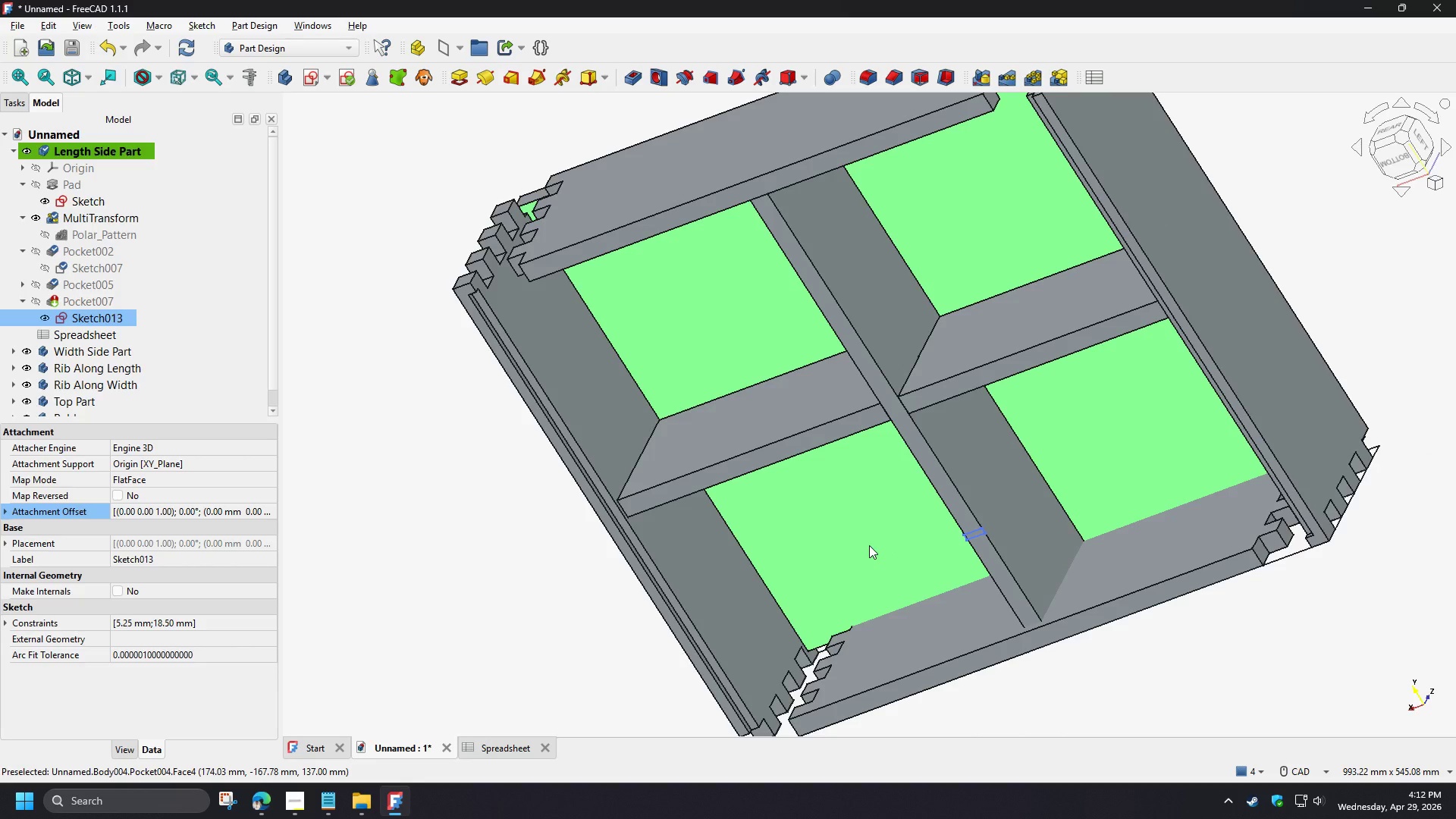 
wait(22.82)
 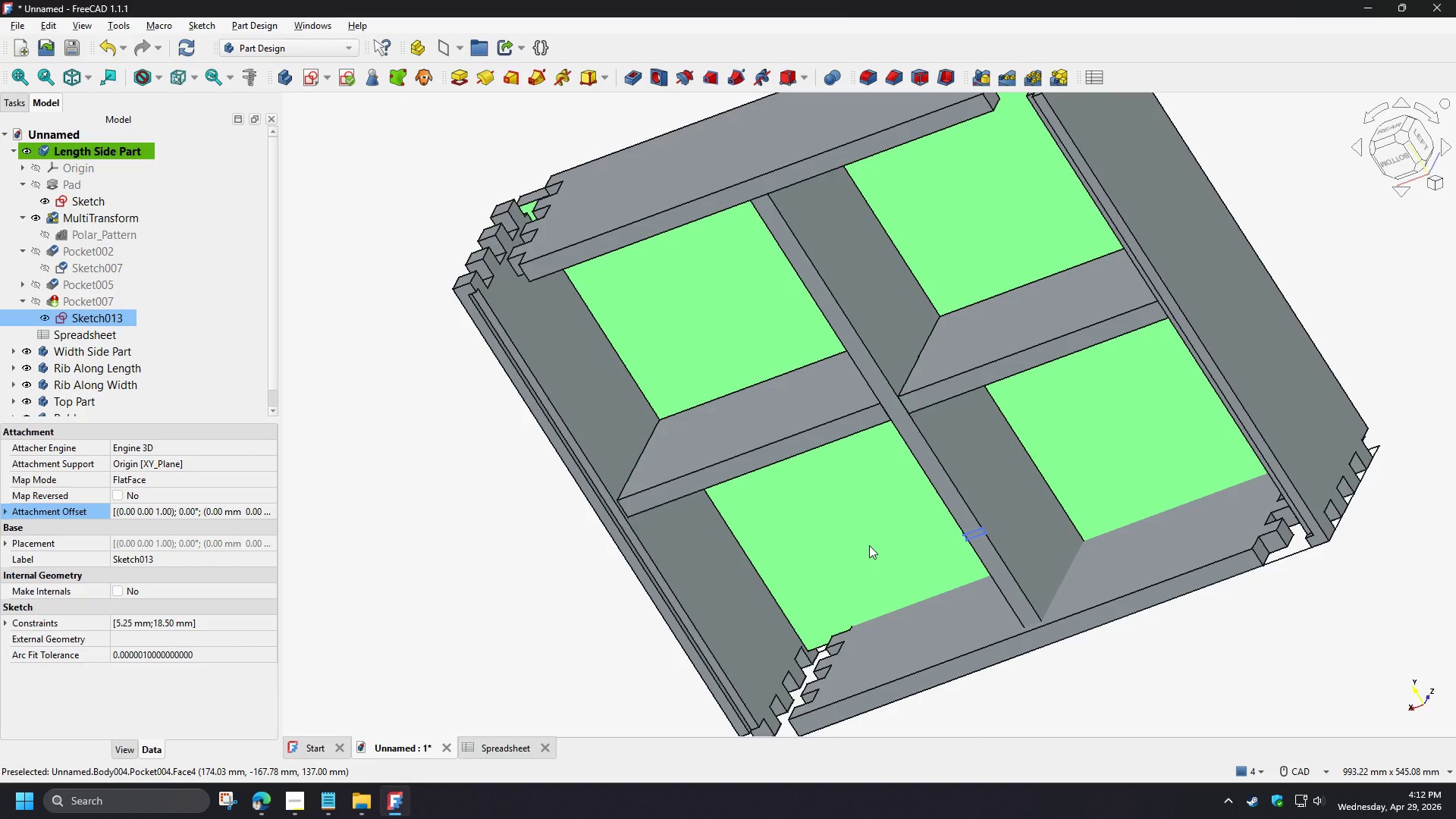 
left_click([83, 221])
 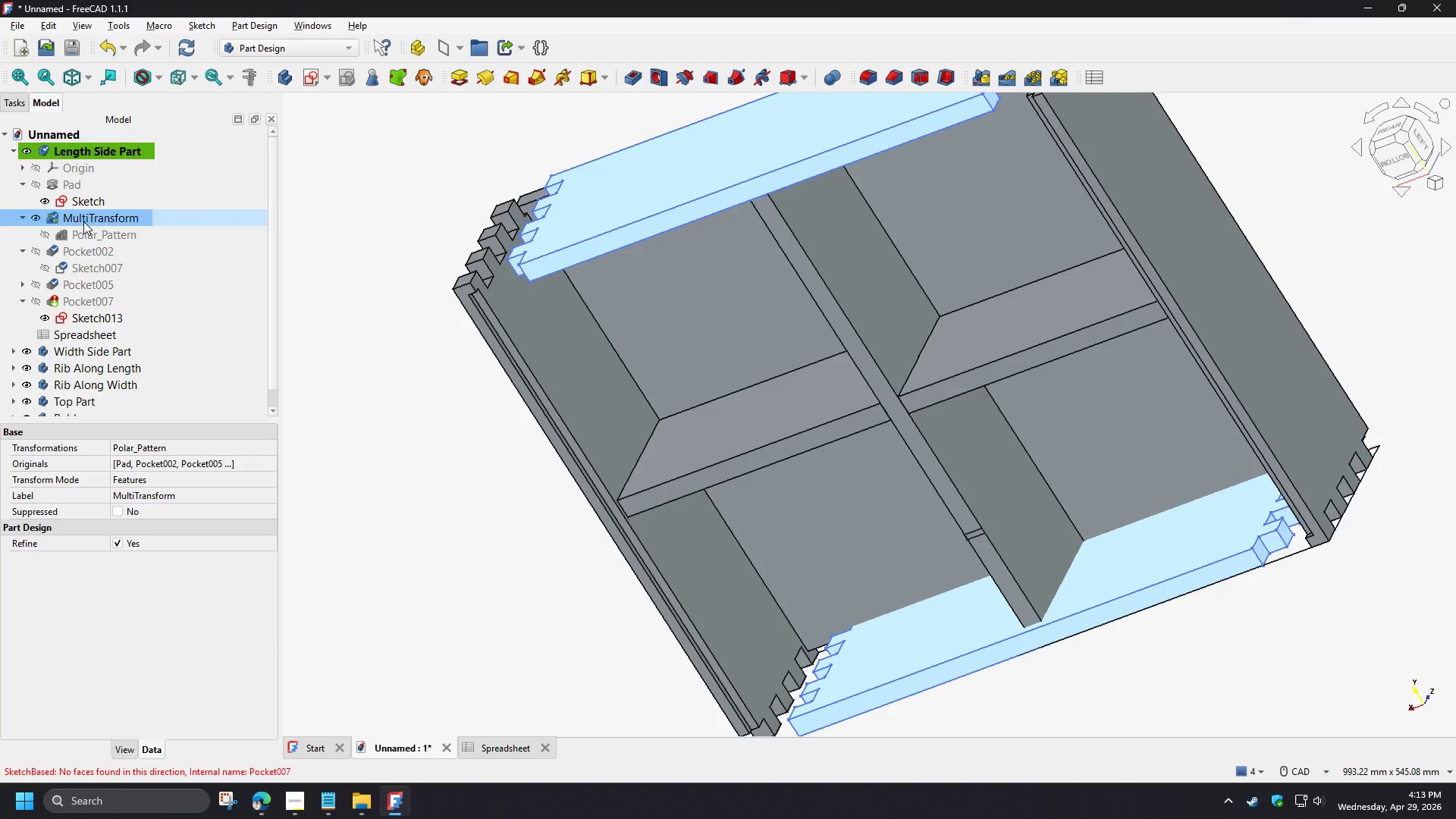 
hold_key(key=ShiftLeft, duration=1.5)
left_click([92, 232])
 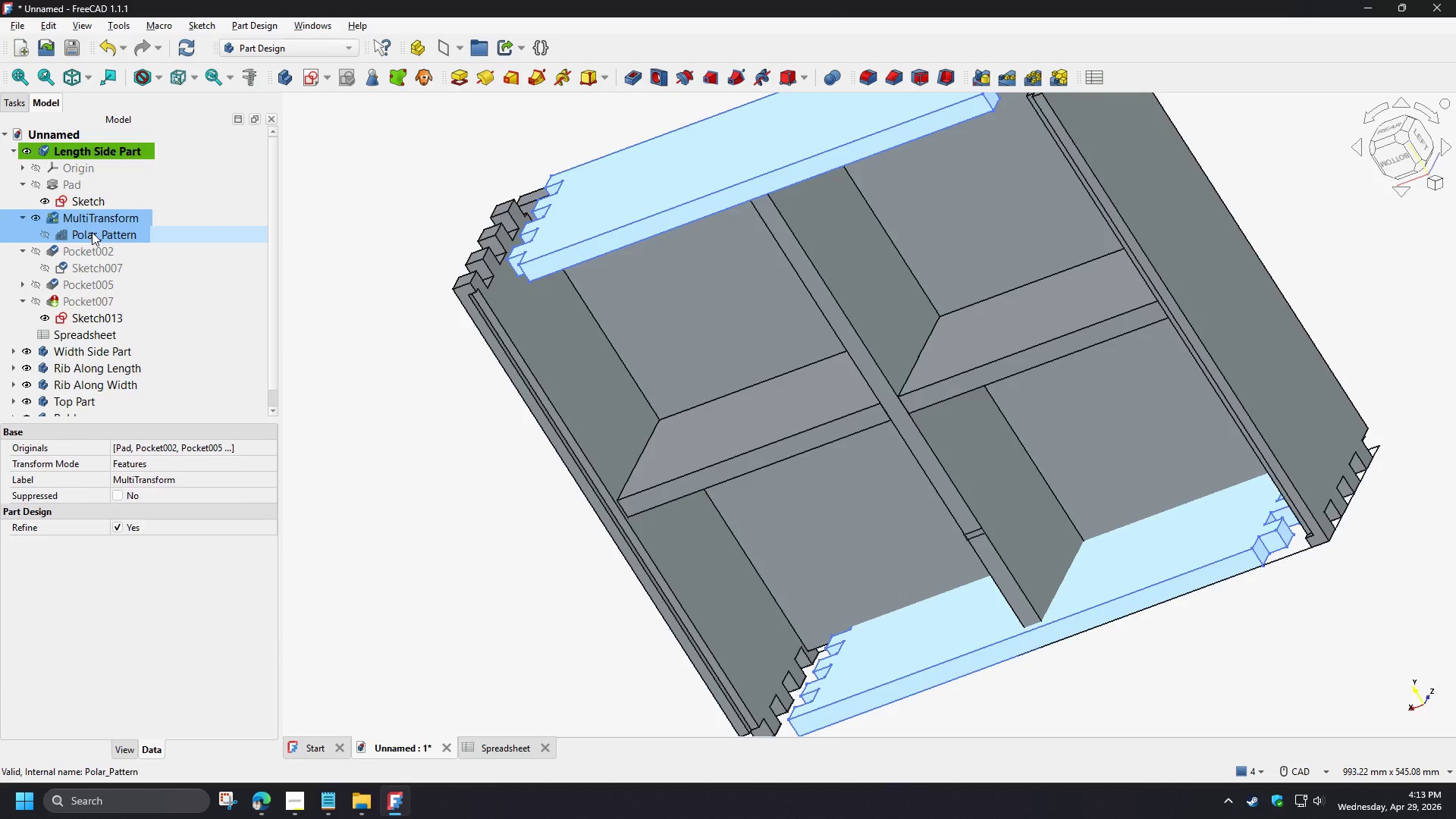 
hold_key(key=ShiftLeft, duration=0.52)
 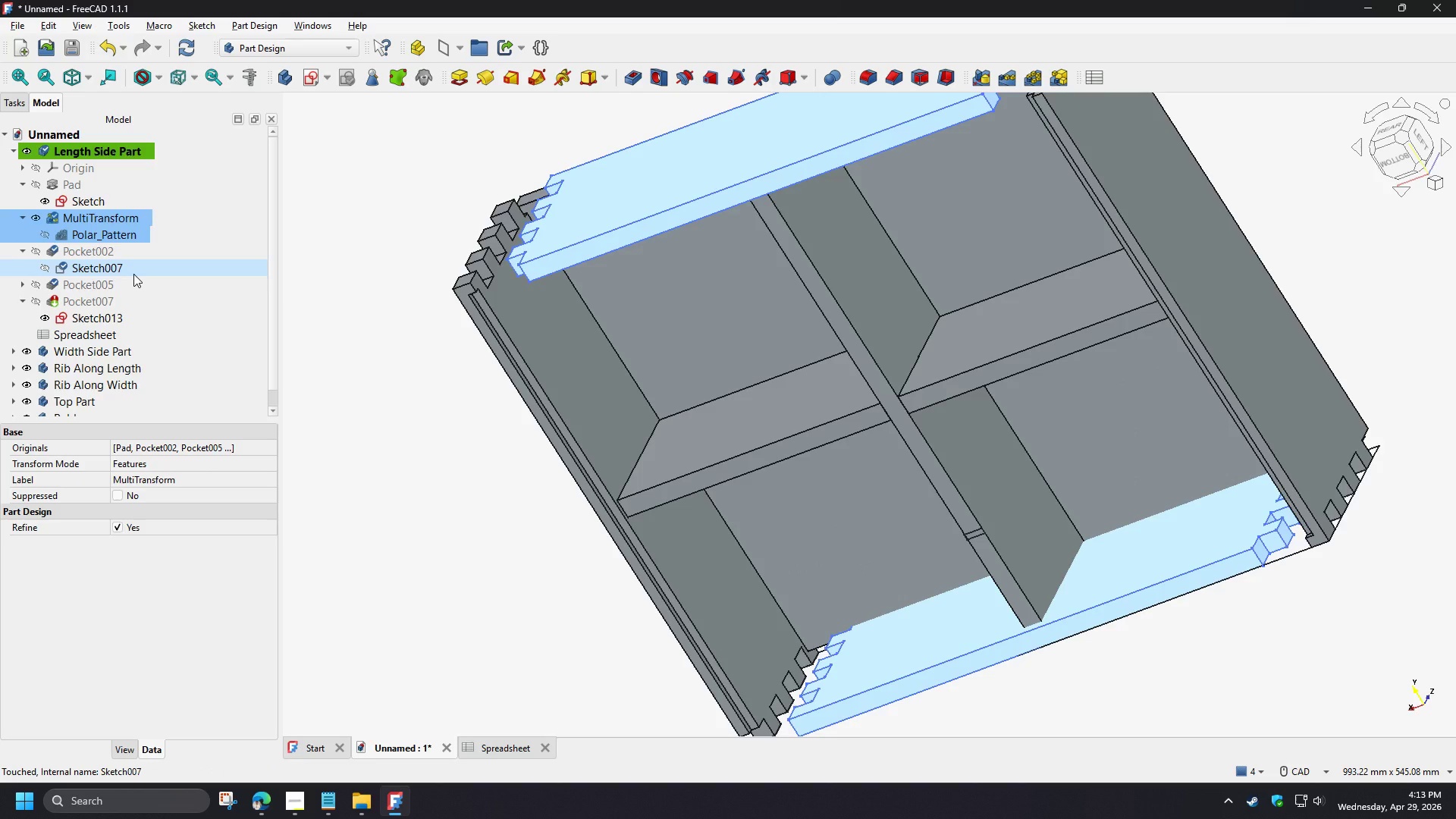 
key(Delete)
 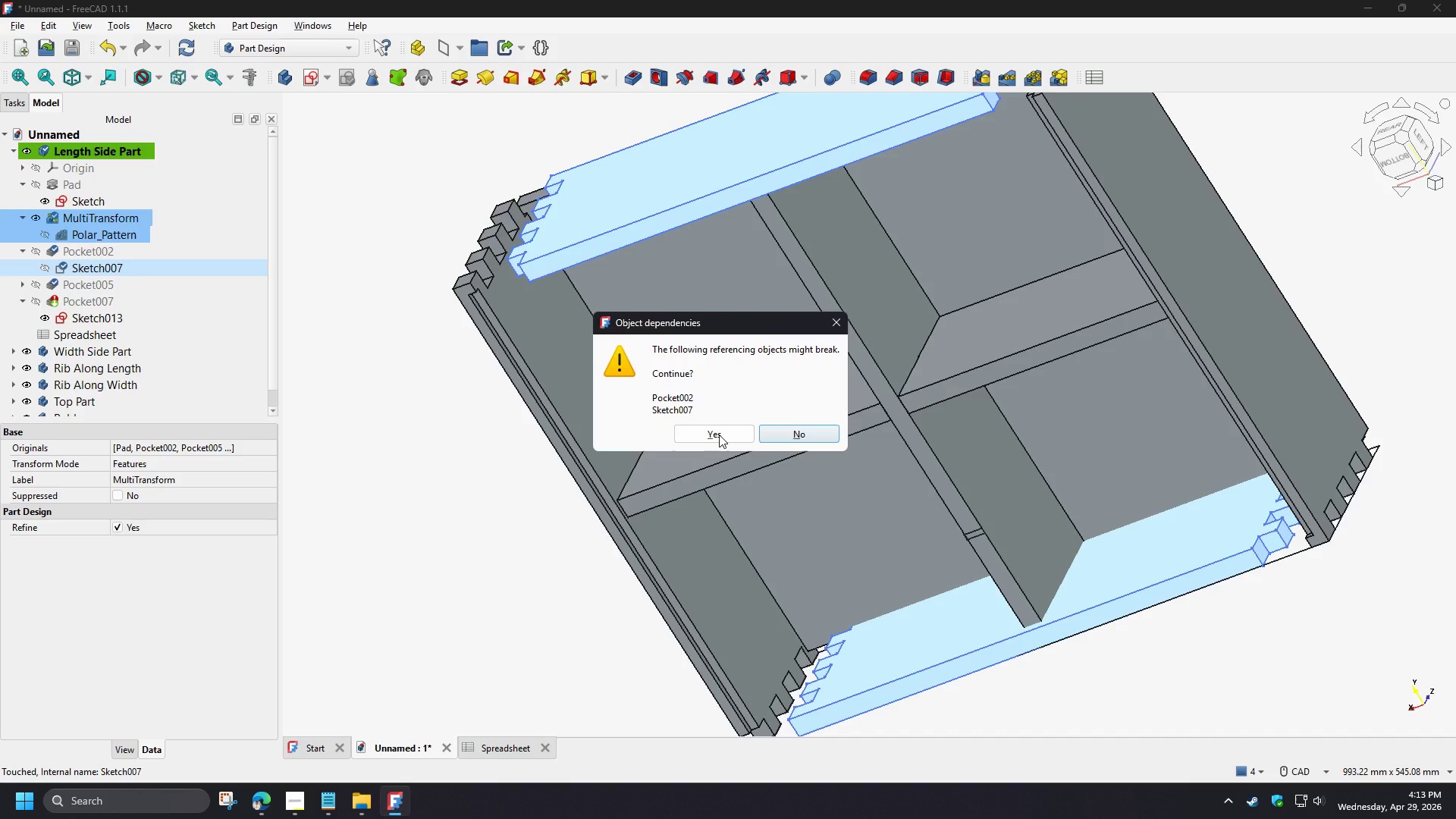 
wait(8.89)
 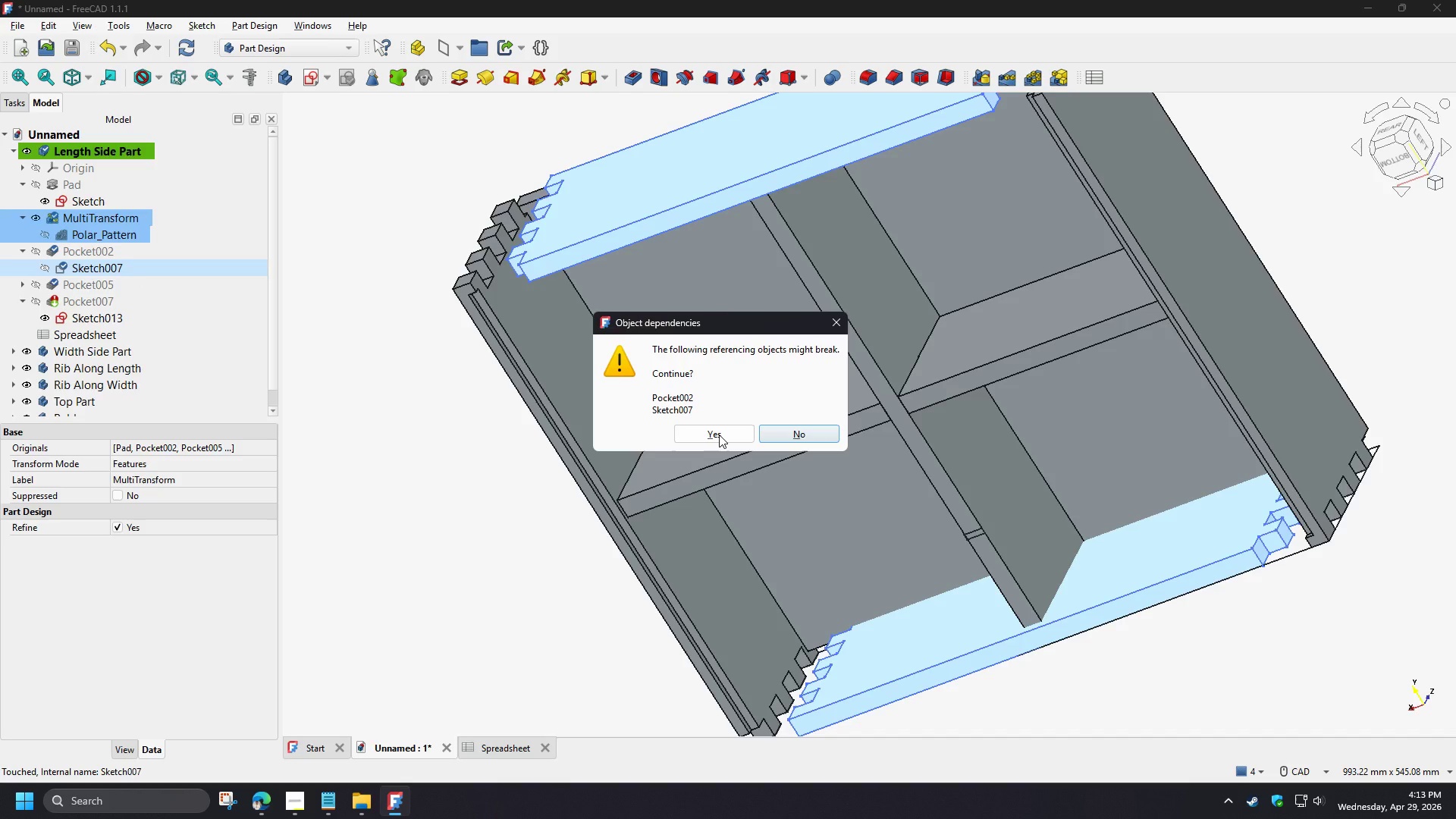 
left_click([719, 435])
 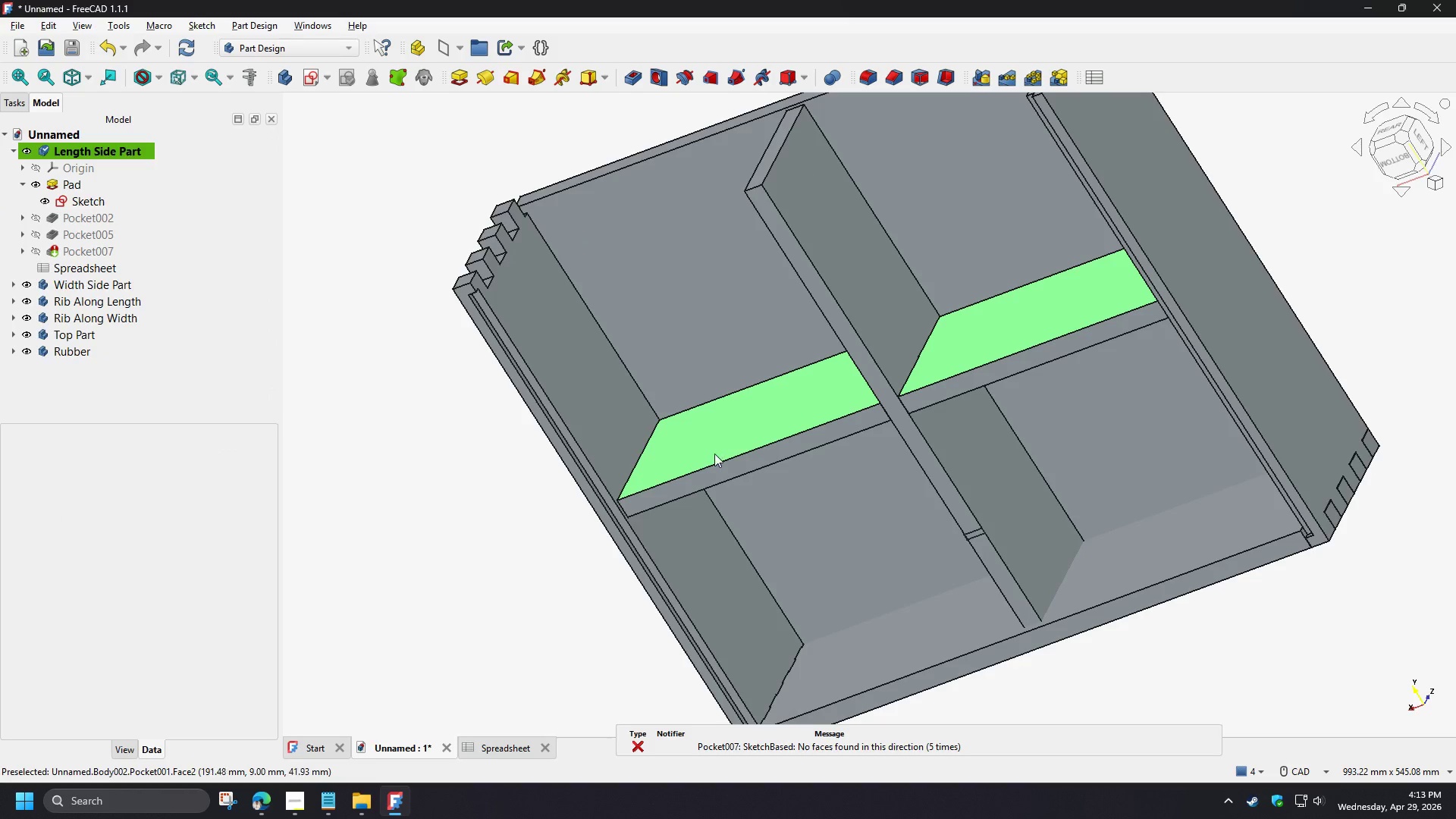 
scroll: coordinate [714, 458], scroll_direction: down, amount: 2.0
 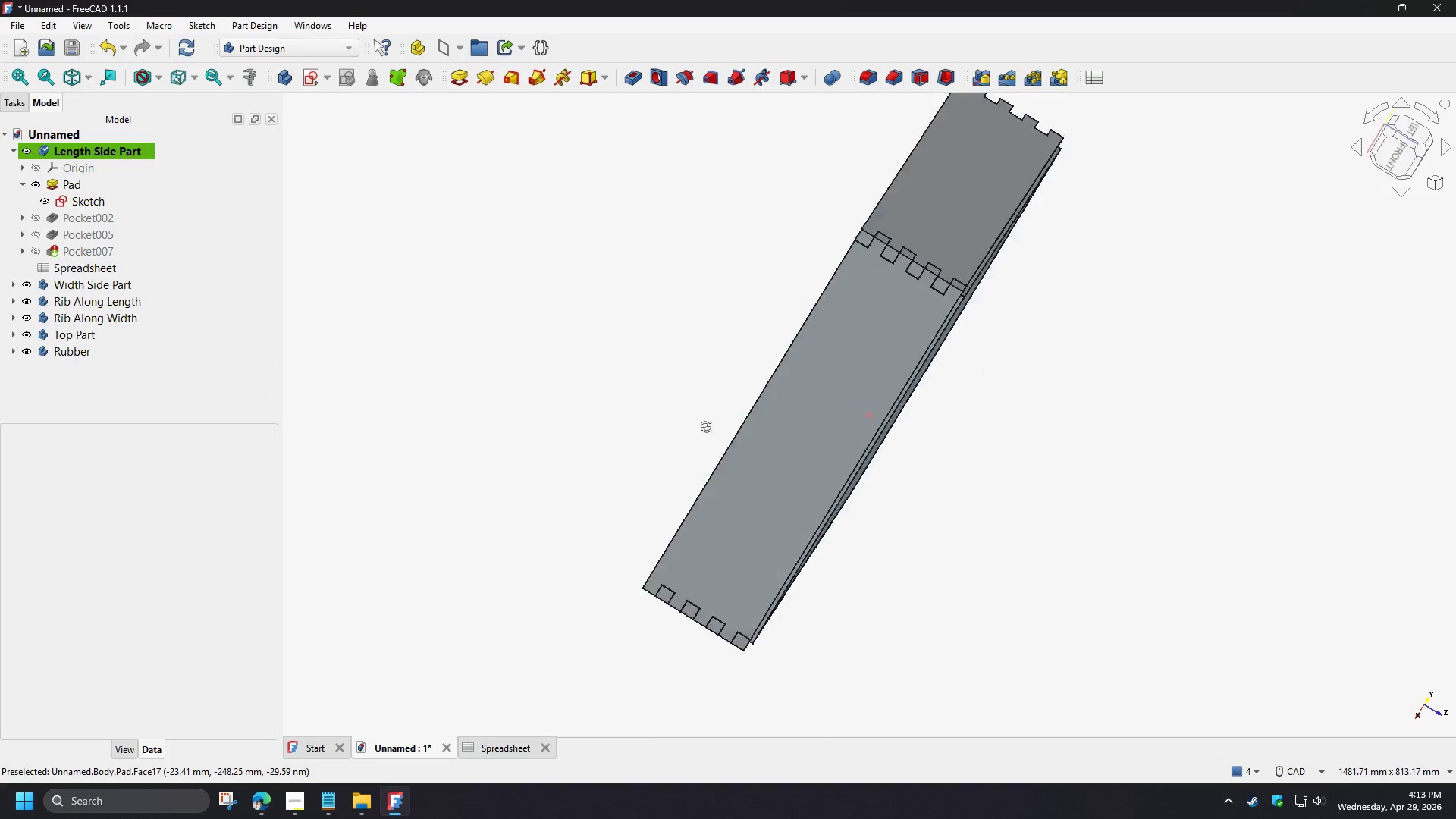 
wait(9.63)
 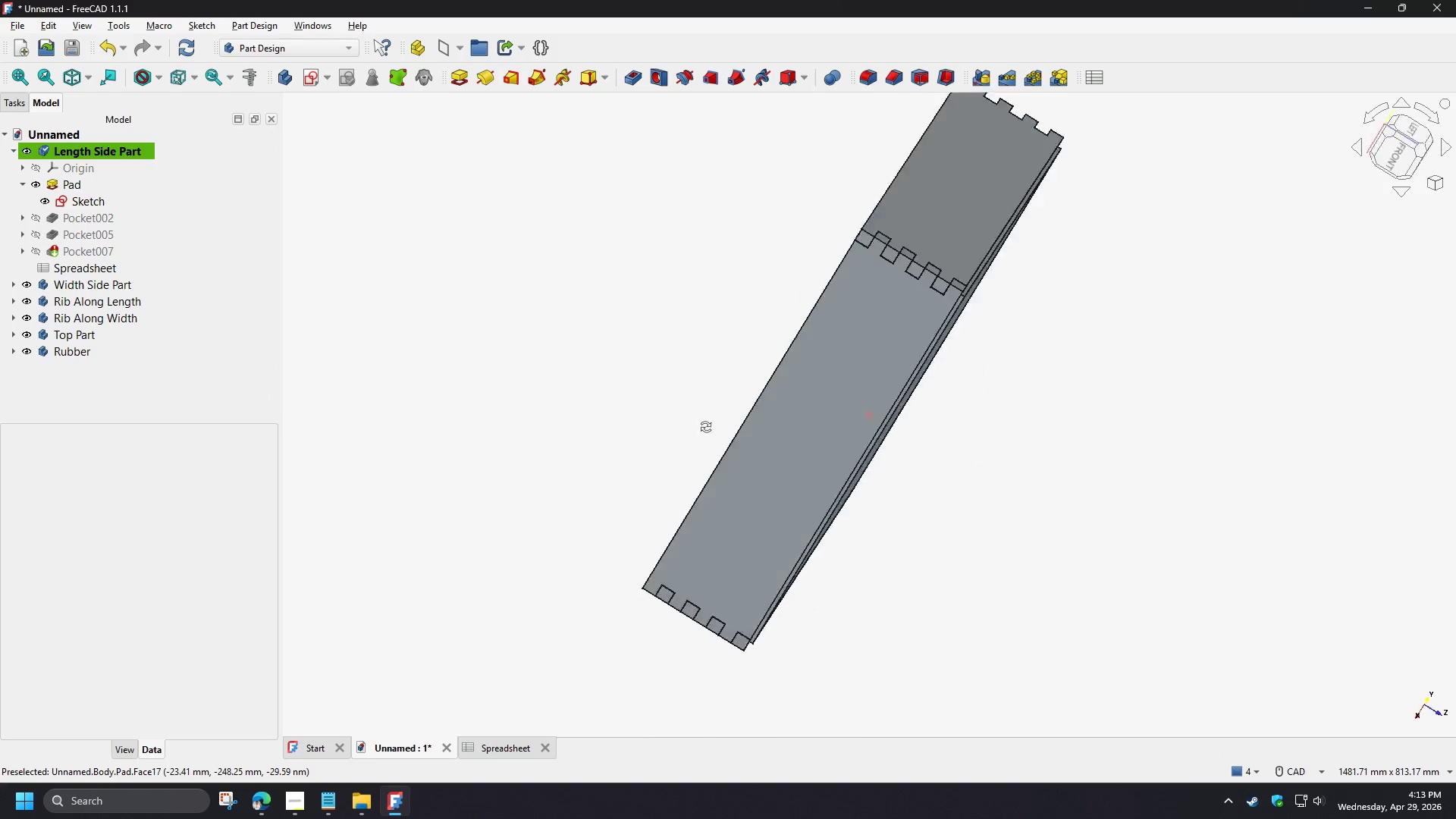 
scroll: coordinate [893, 595], scroll_direction: up, amount: 5.0
 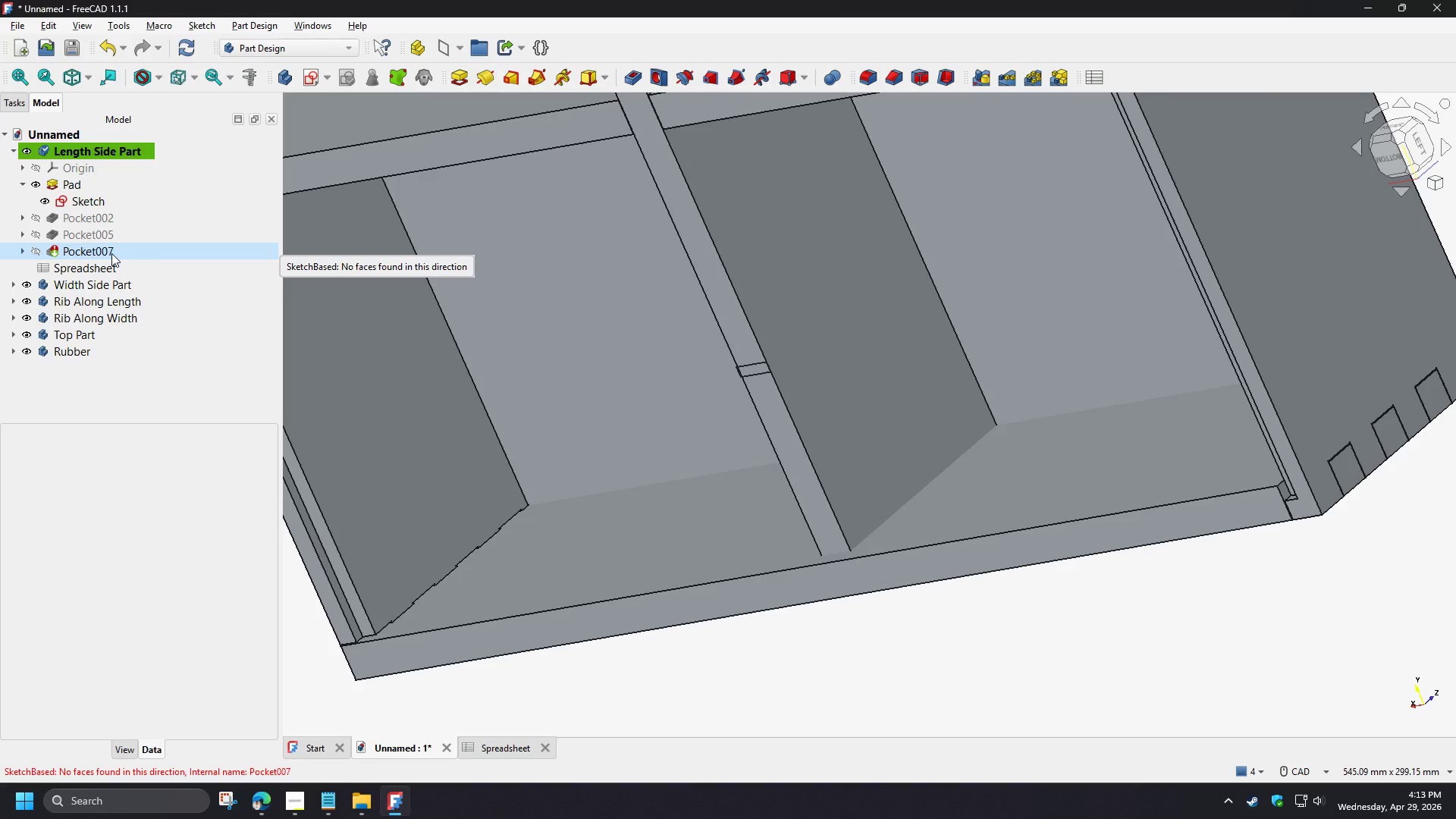 
left_click([20, 253])
 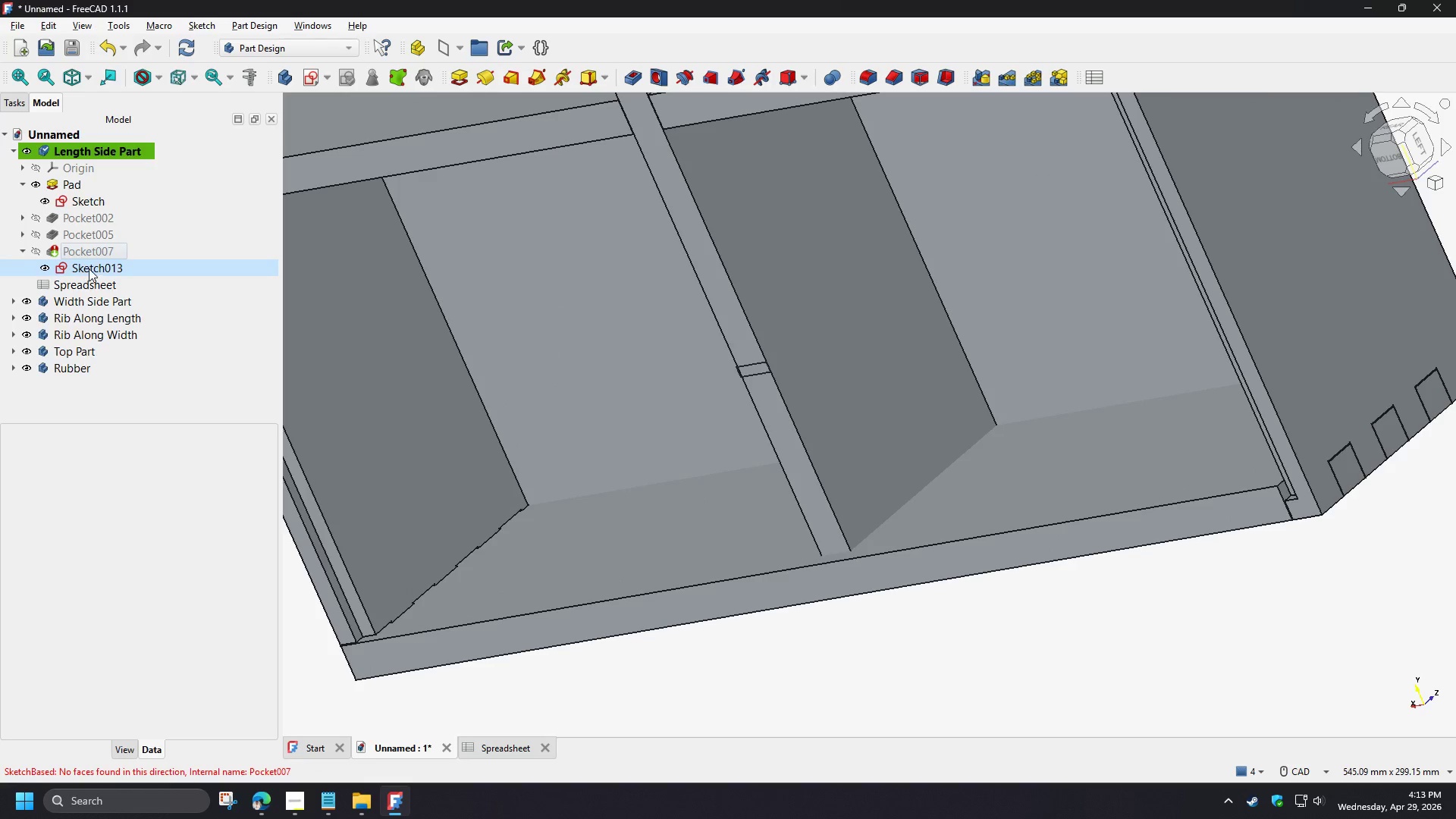 
double_click([89, 268])
 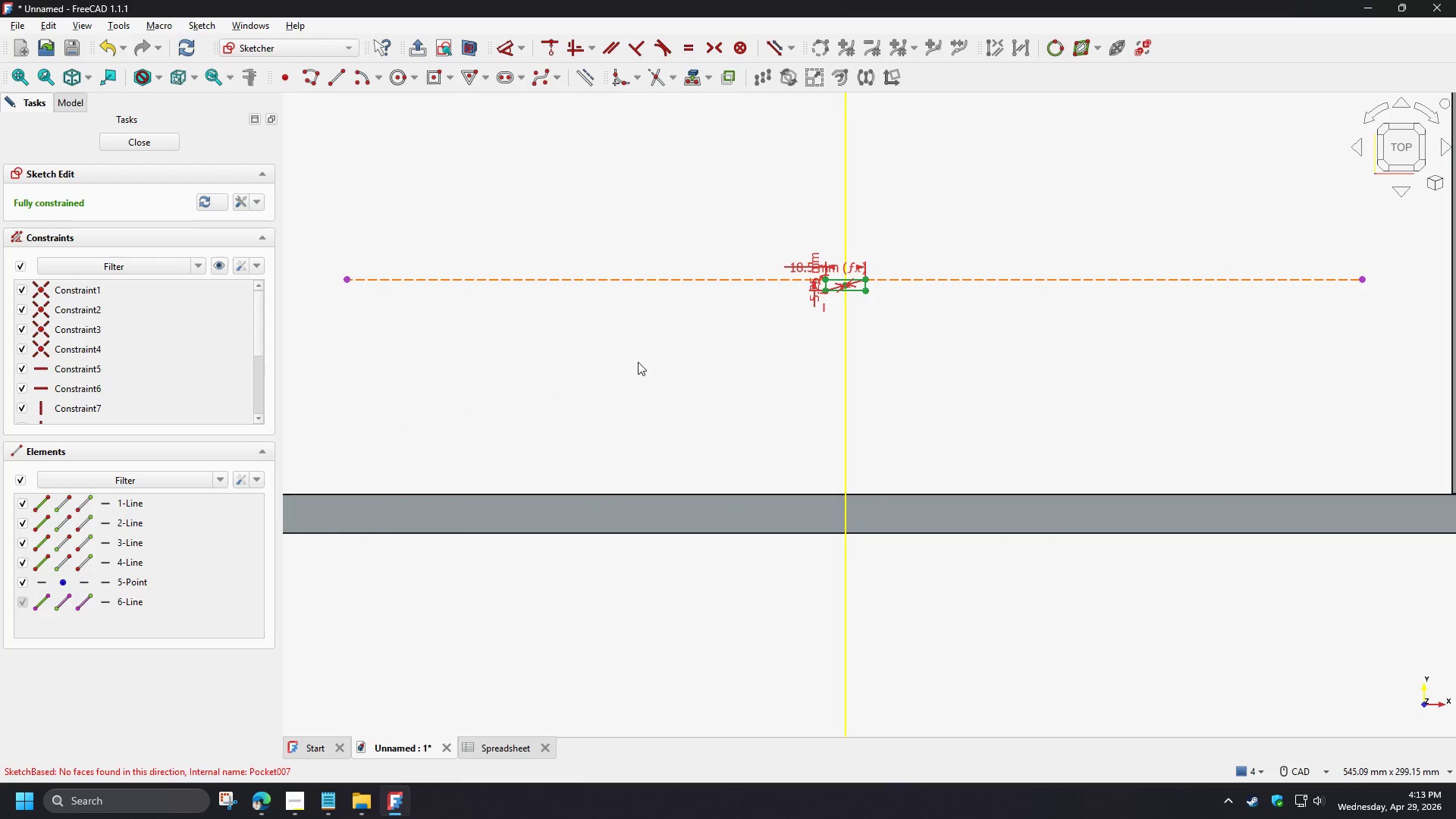 
left_click([523, 400])
 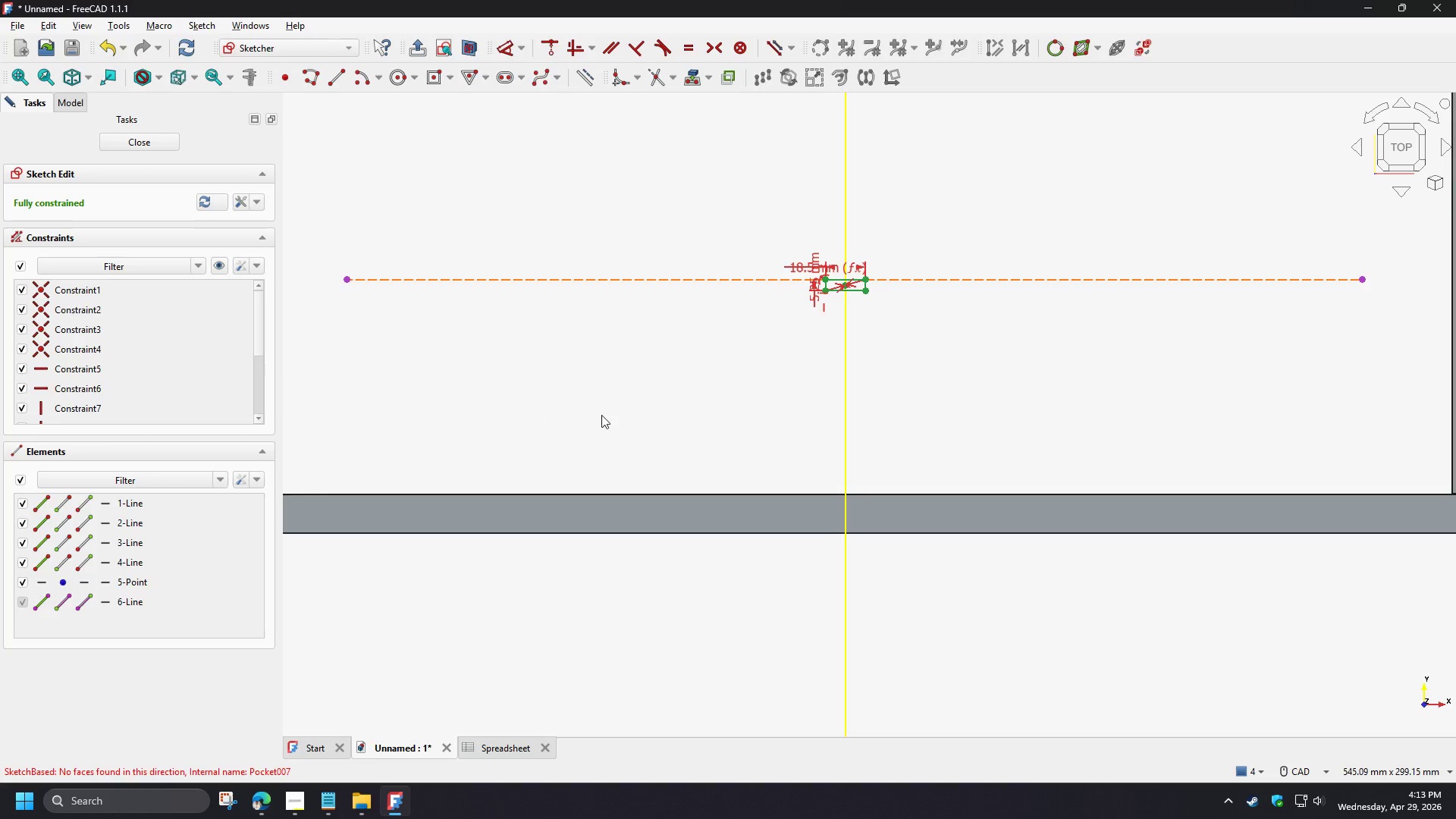 
scroll: coordinate [607, 422], scroll_direction: down, amount: 3.0
 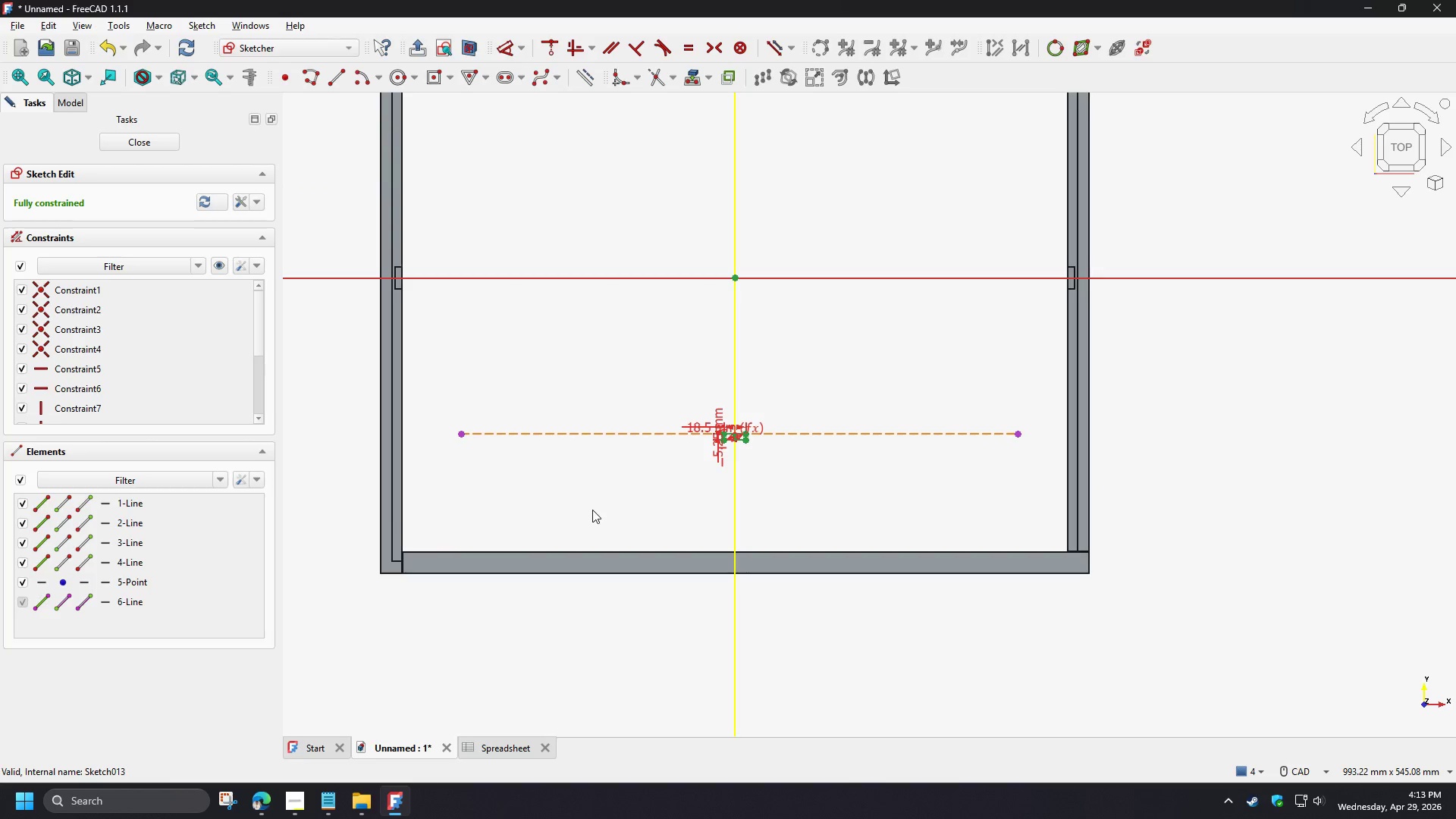 
scroll: coordinate [618, 507], scroll_direction: up, amount: 2.0
 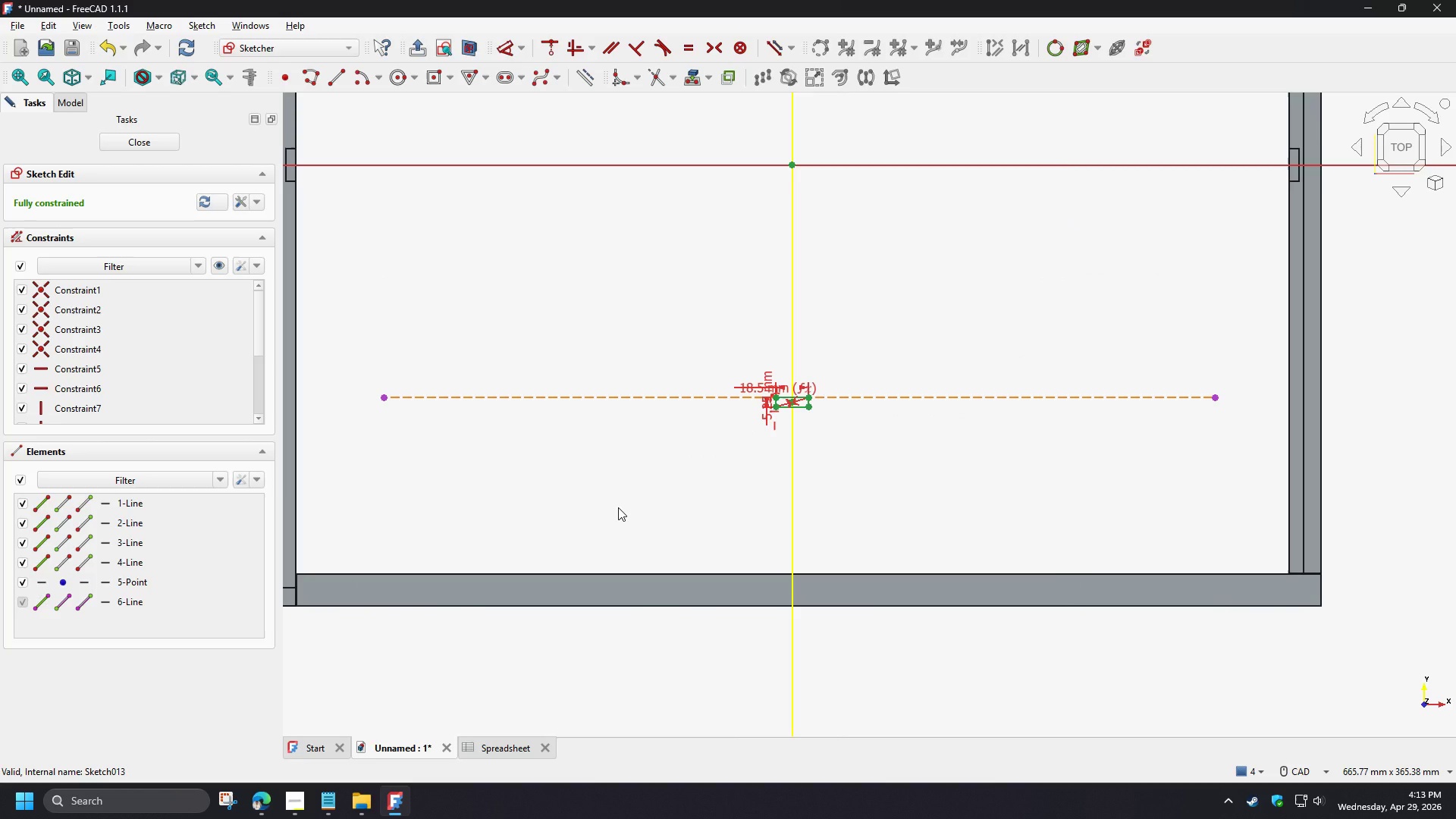 
wait(7.25)
 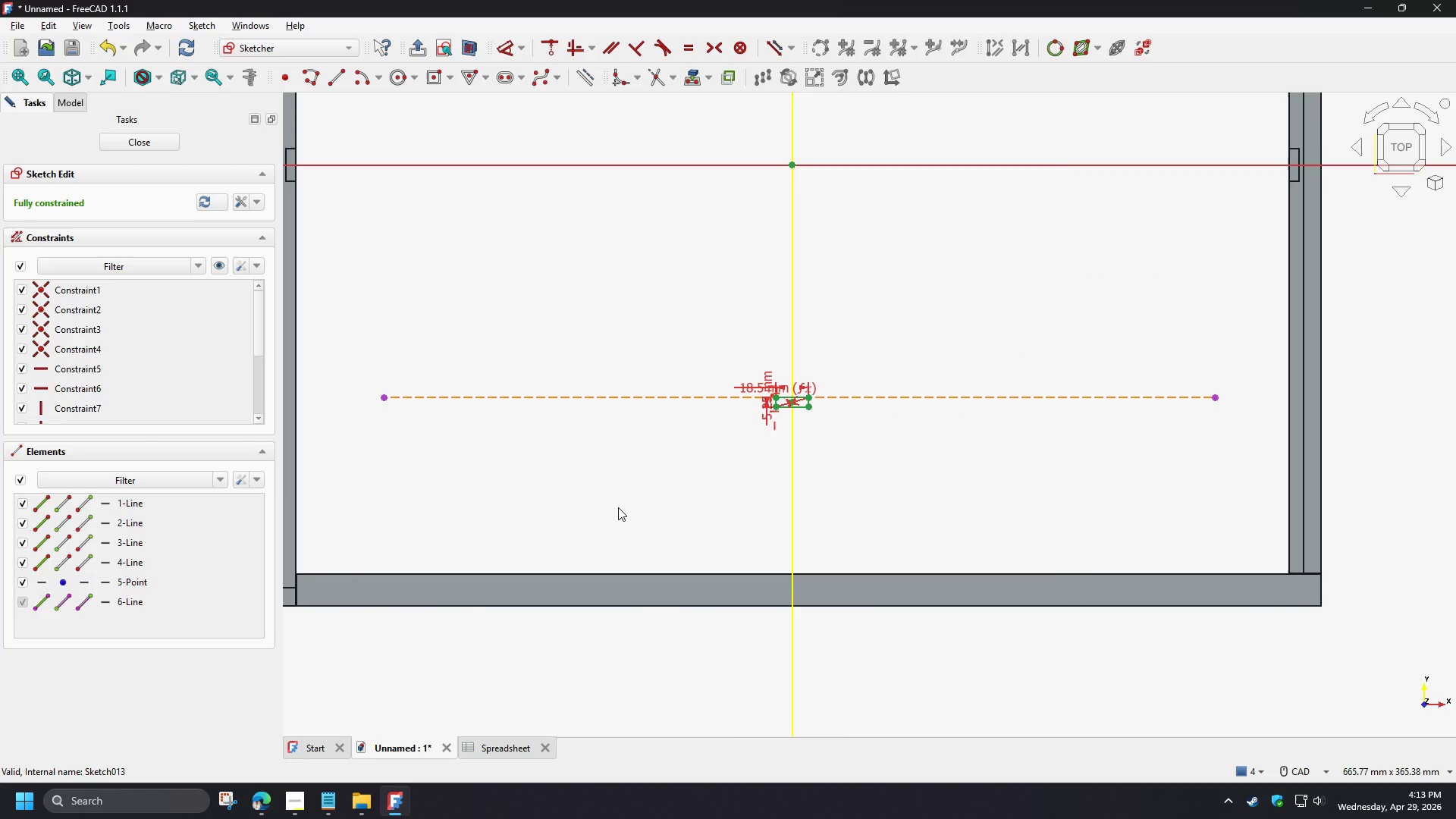 
left_click([469, 46])
 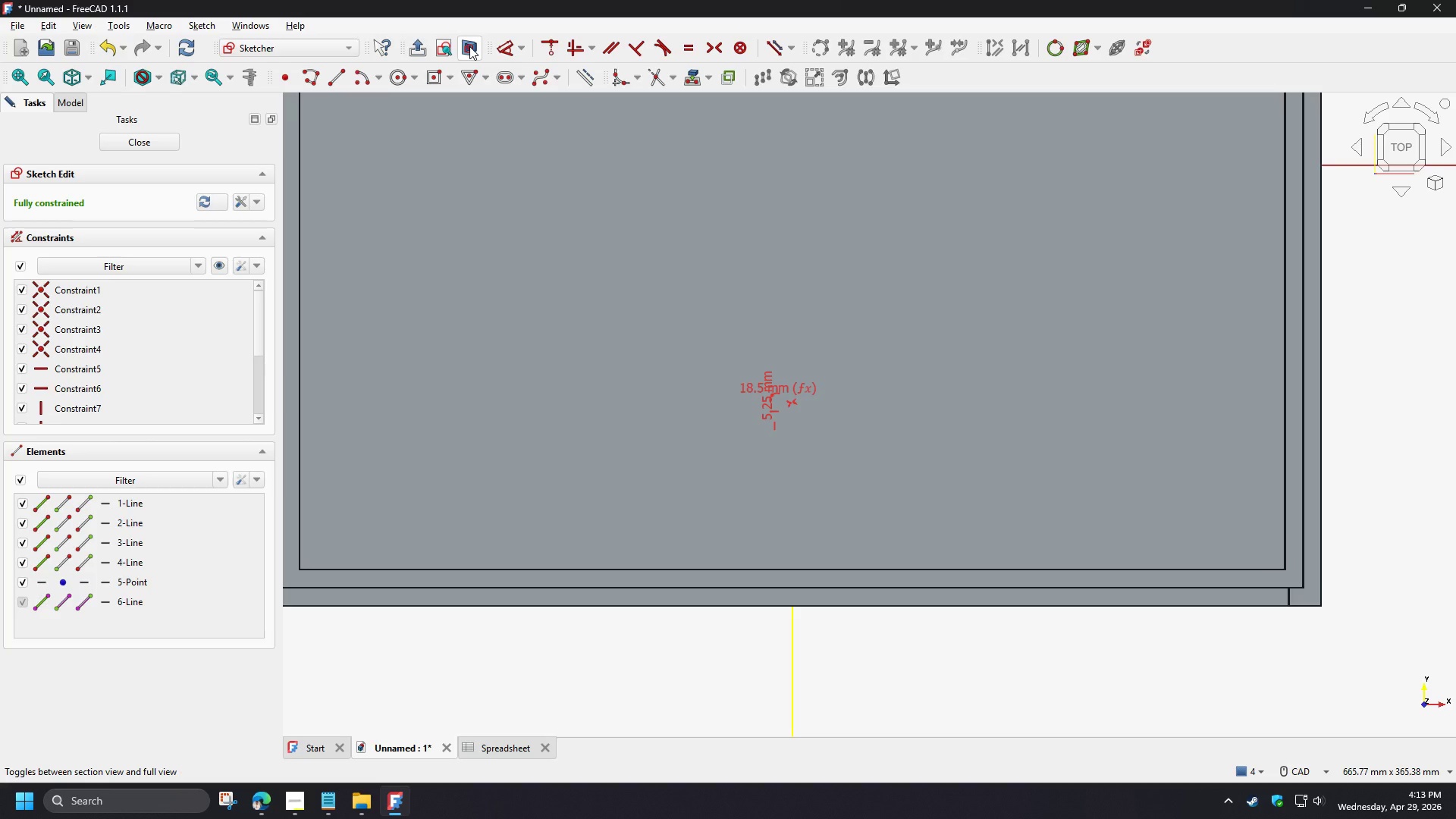 
left_click([469, 46])
 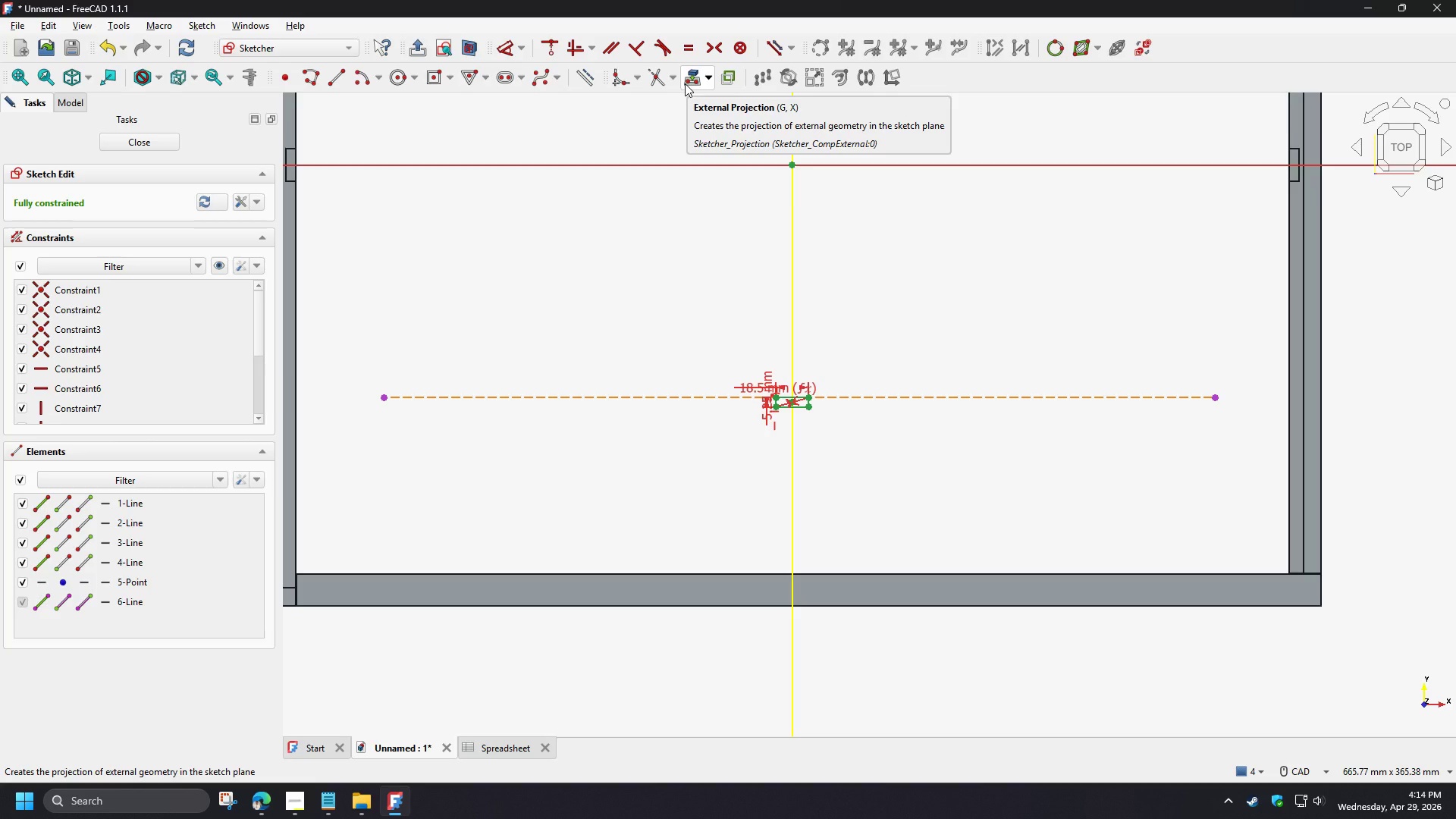 
wait(5.78)
 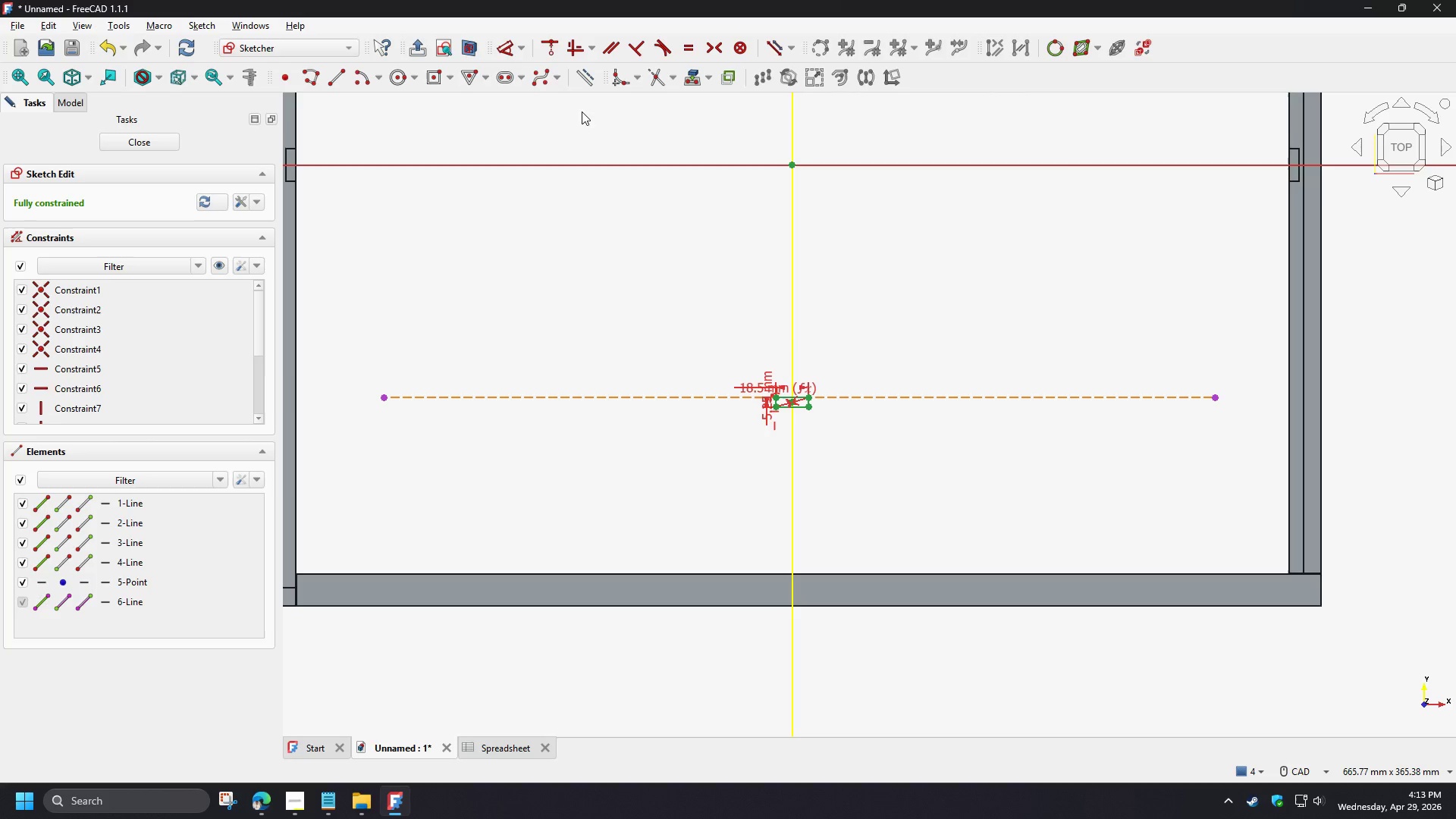 
left_click([642, 595])
 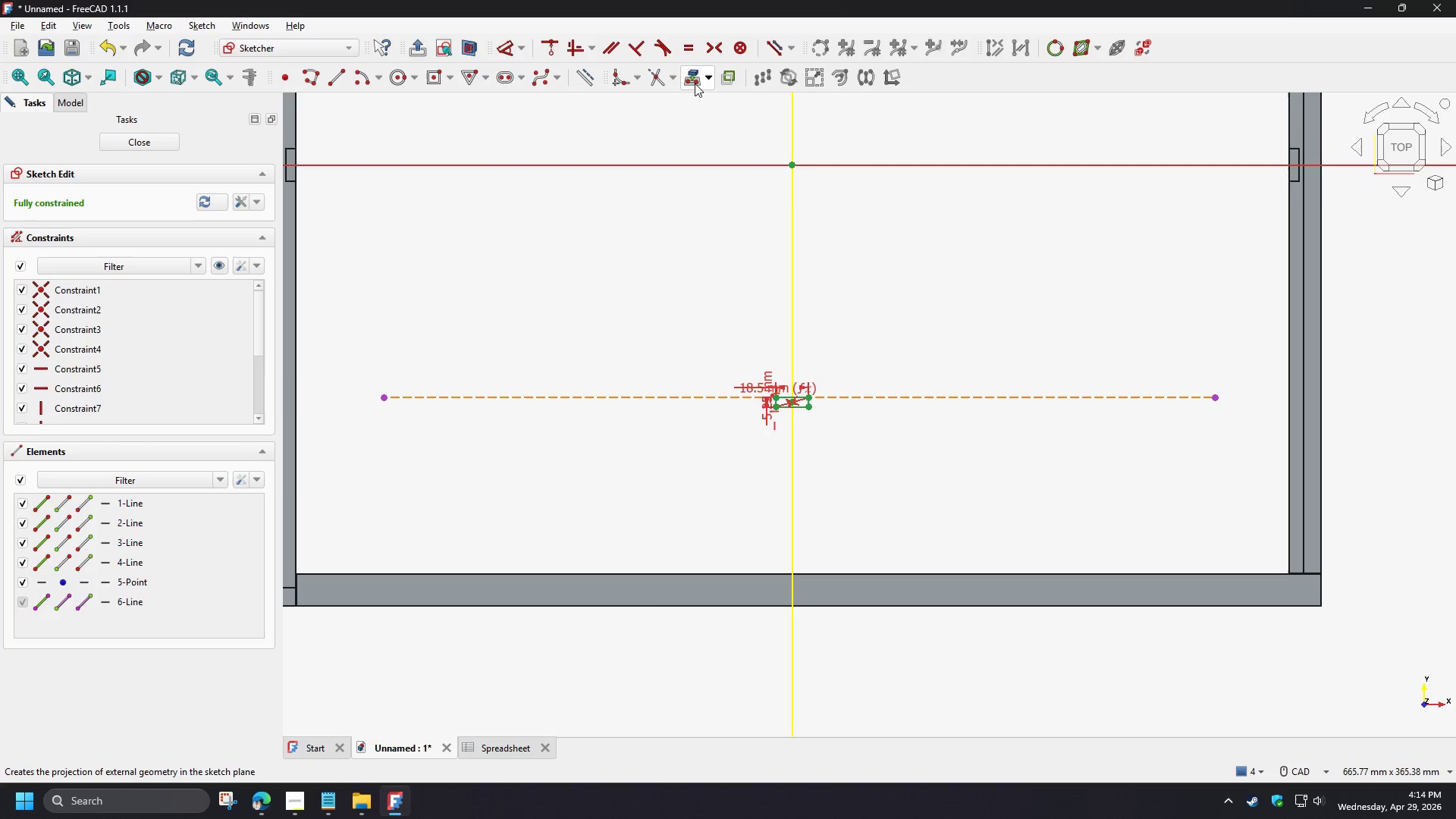 
left_click([693, 81])
 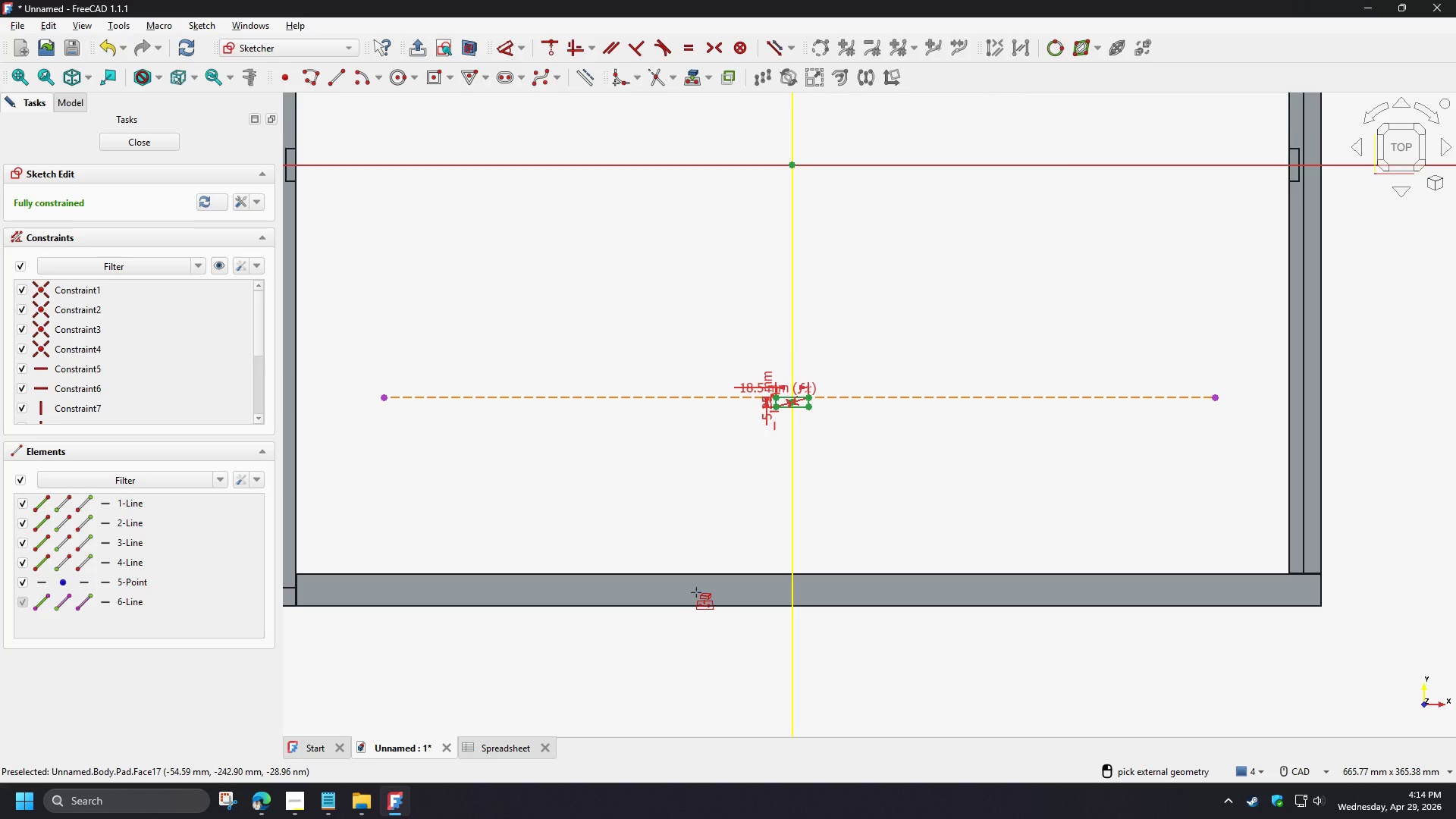 
wait(6.38)
 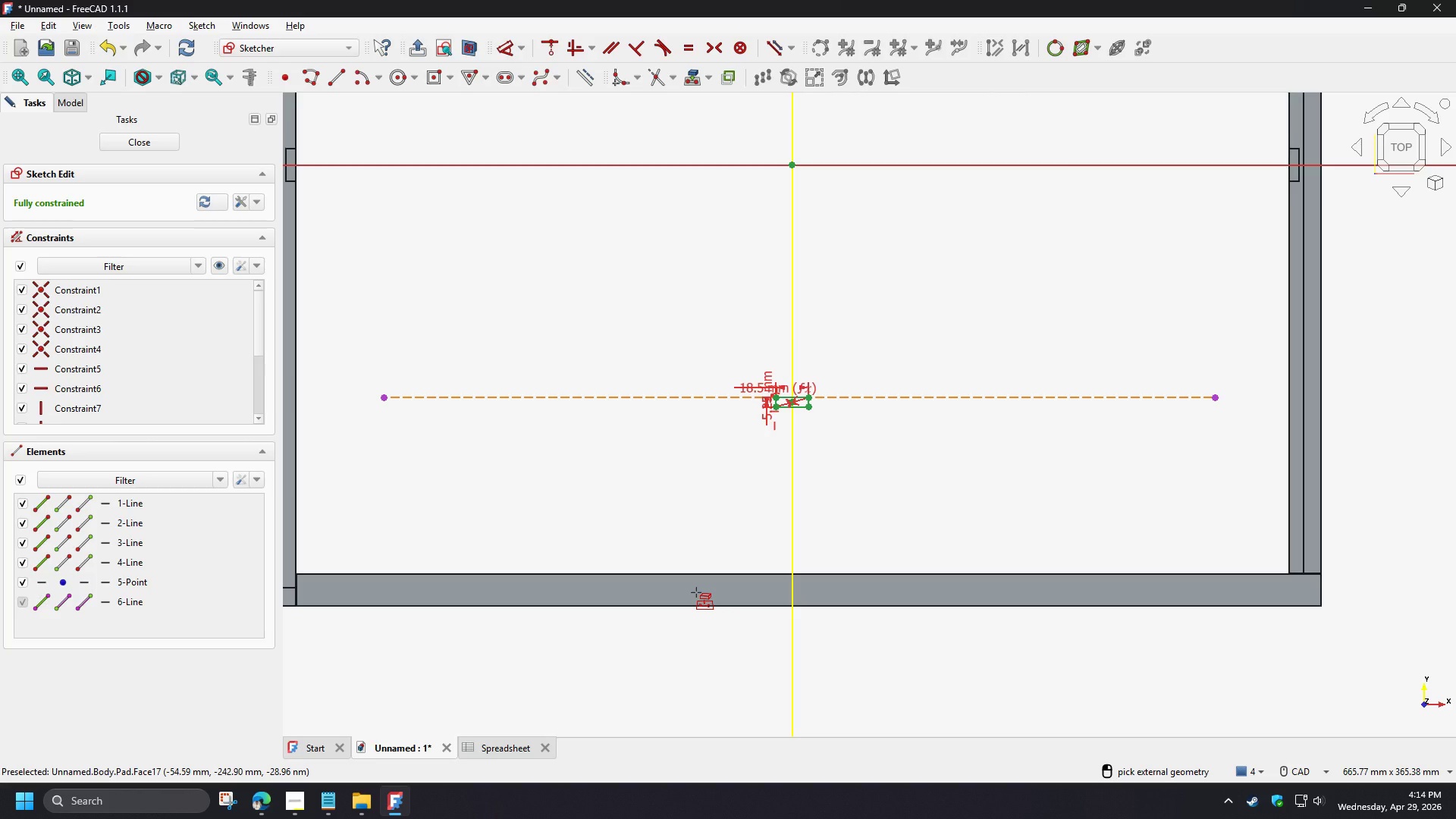 
right_click([638, 460])
 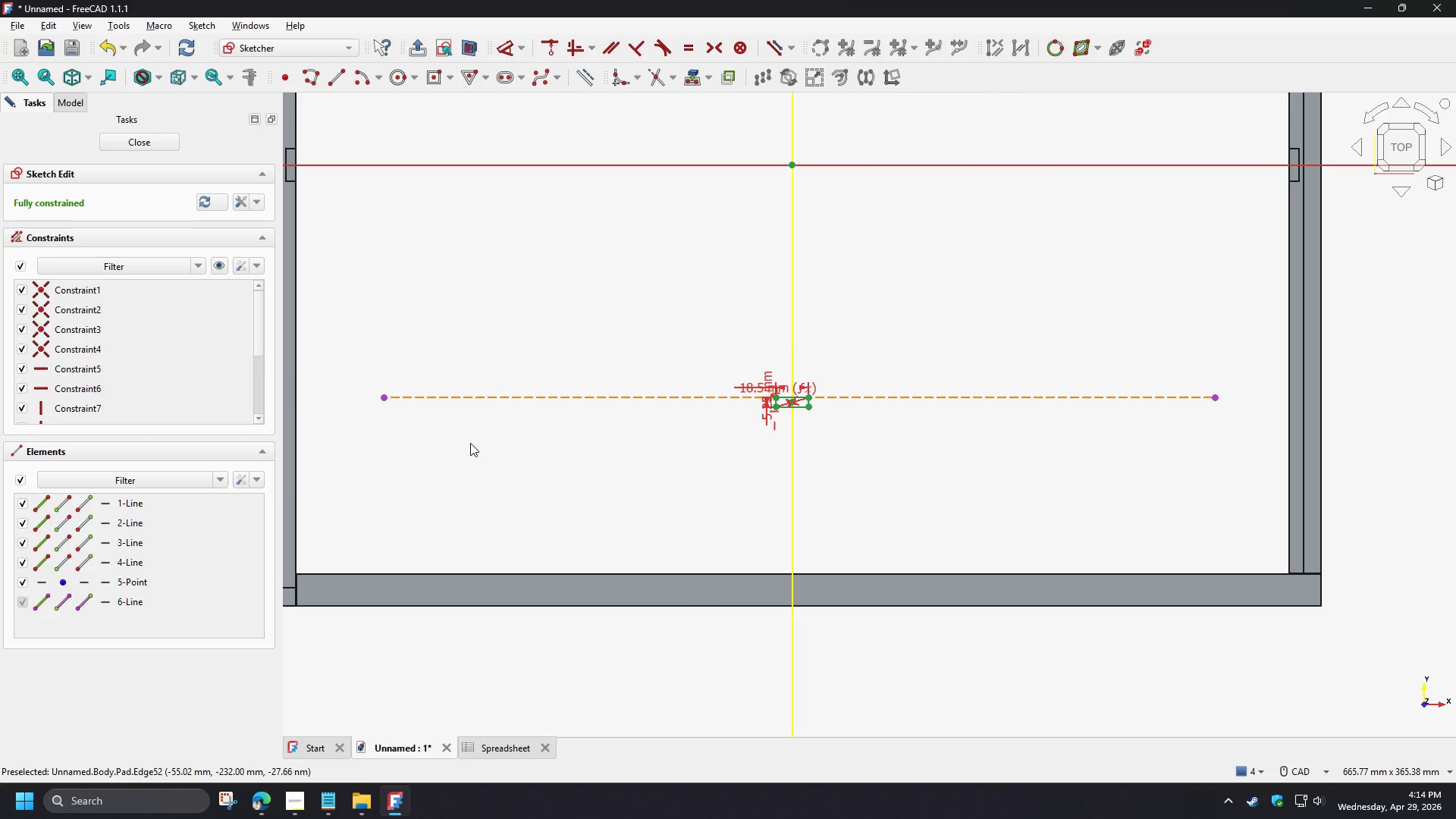 
left_click_drag(start_coordinate=[505, 475], to_coordinate=[421, 366])
 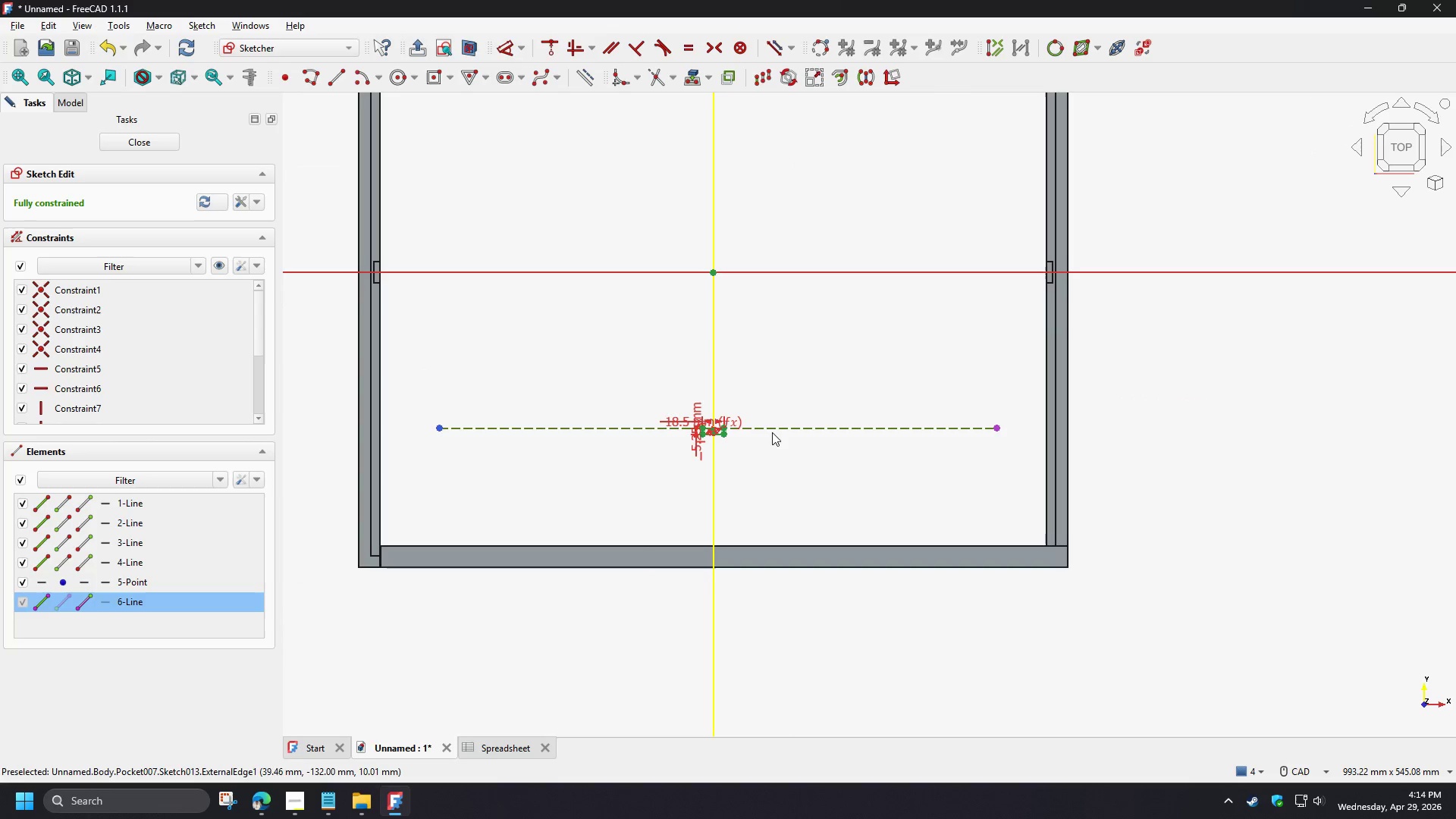 
scroll: coordinate [495, 464], scroll_direction: down, amount: 2.0
 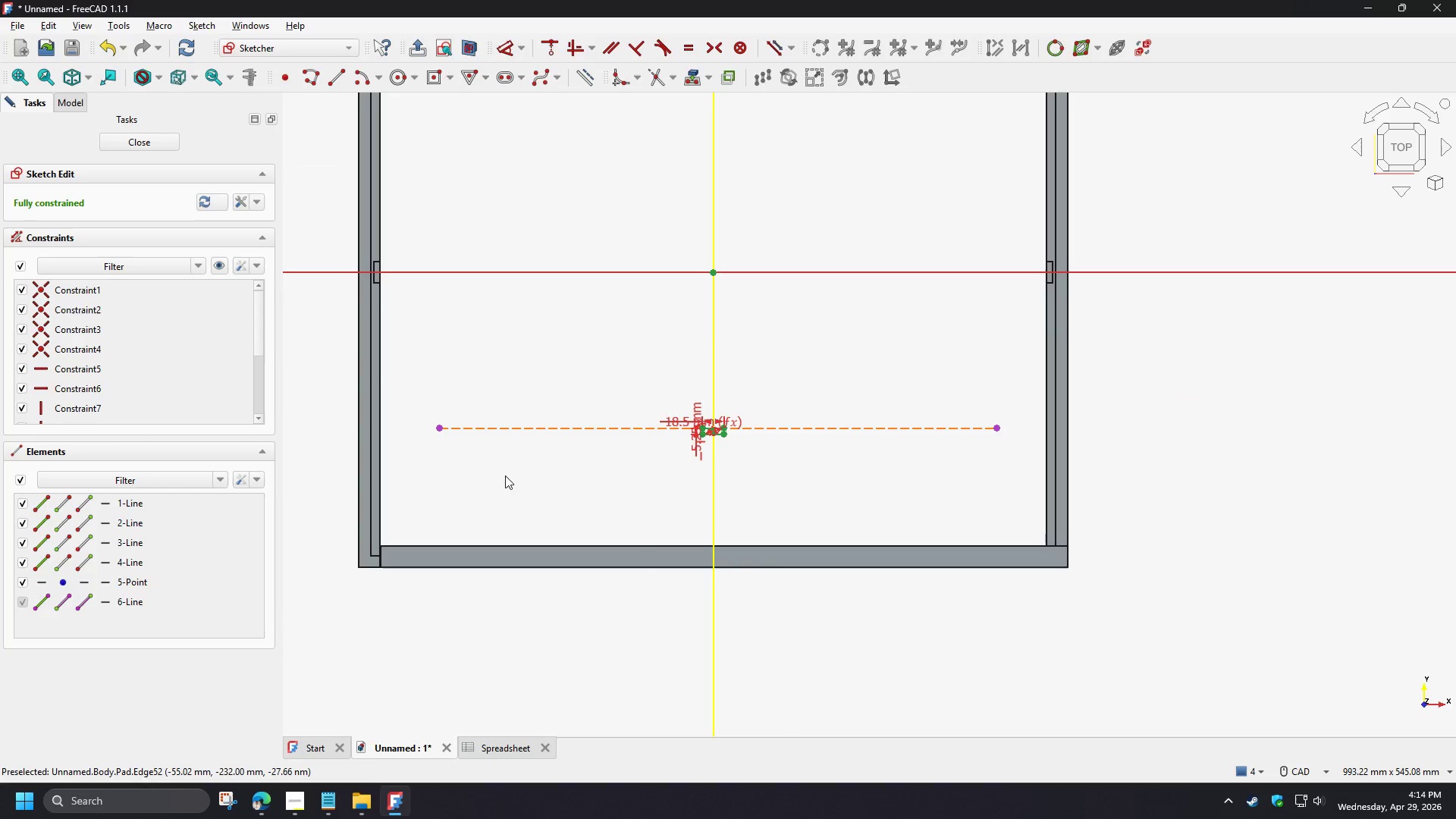 
key(Delete)
 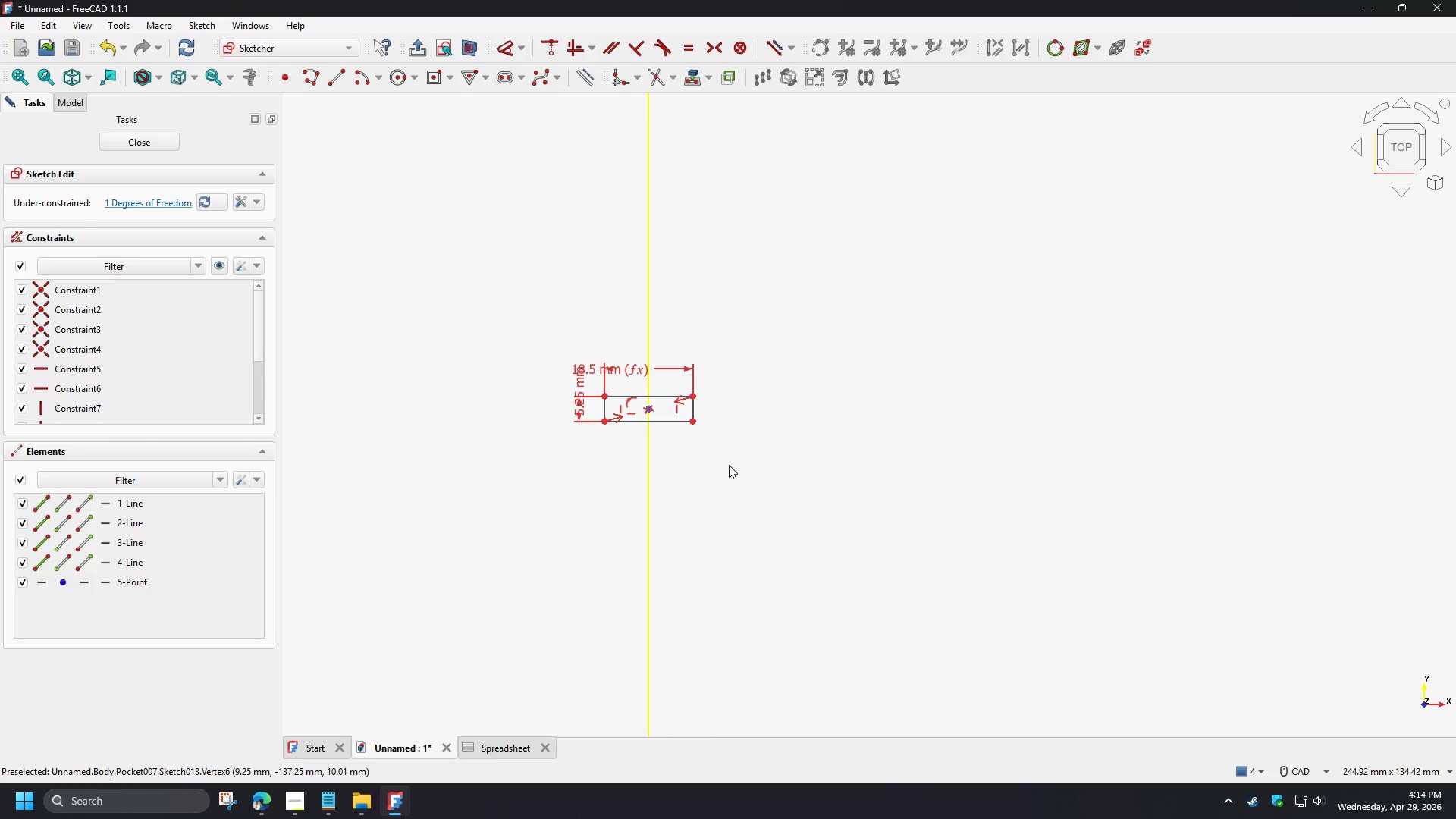 
scroll: coordinate [723, 462], scroll_direction: up, amount: 11.0
 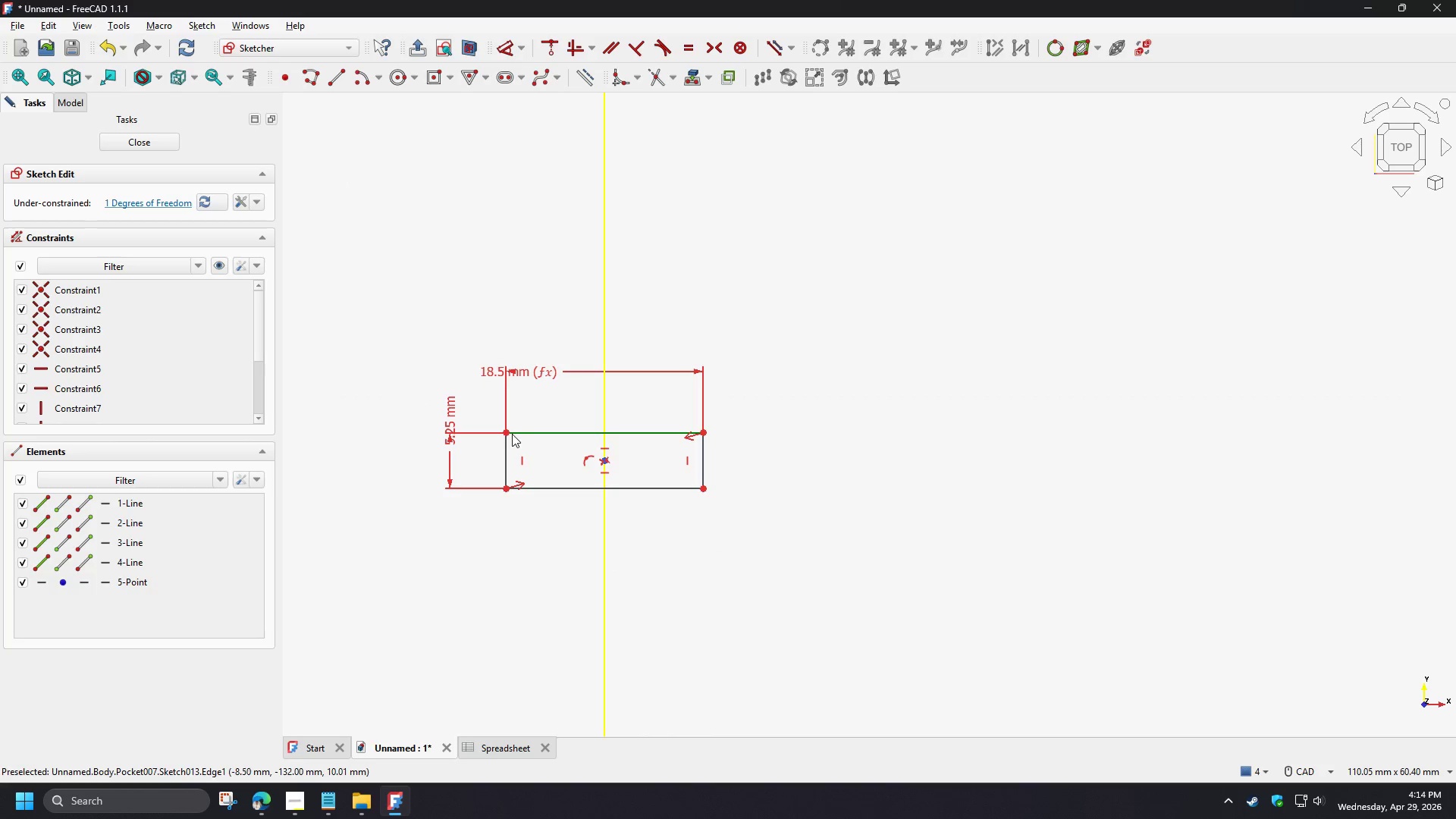 
left_click([508, 433])
 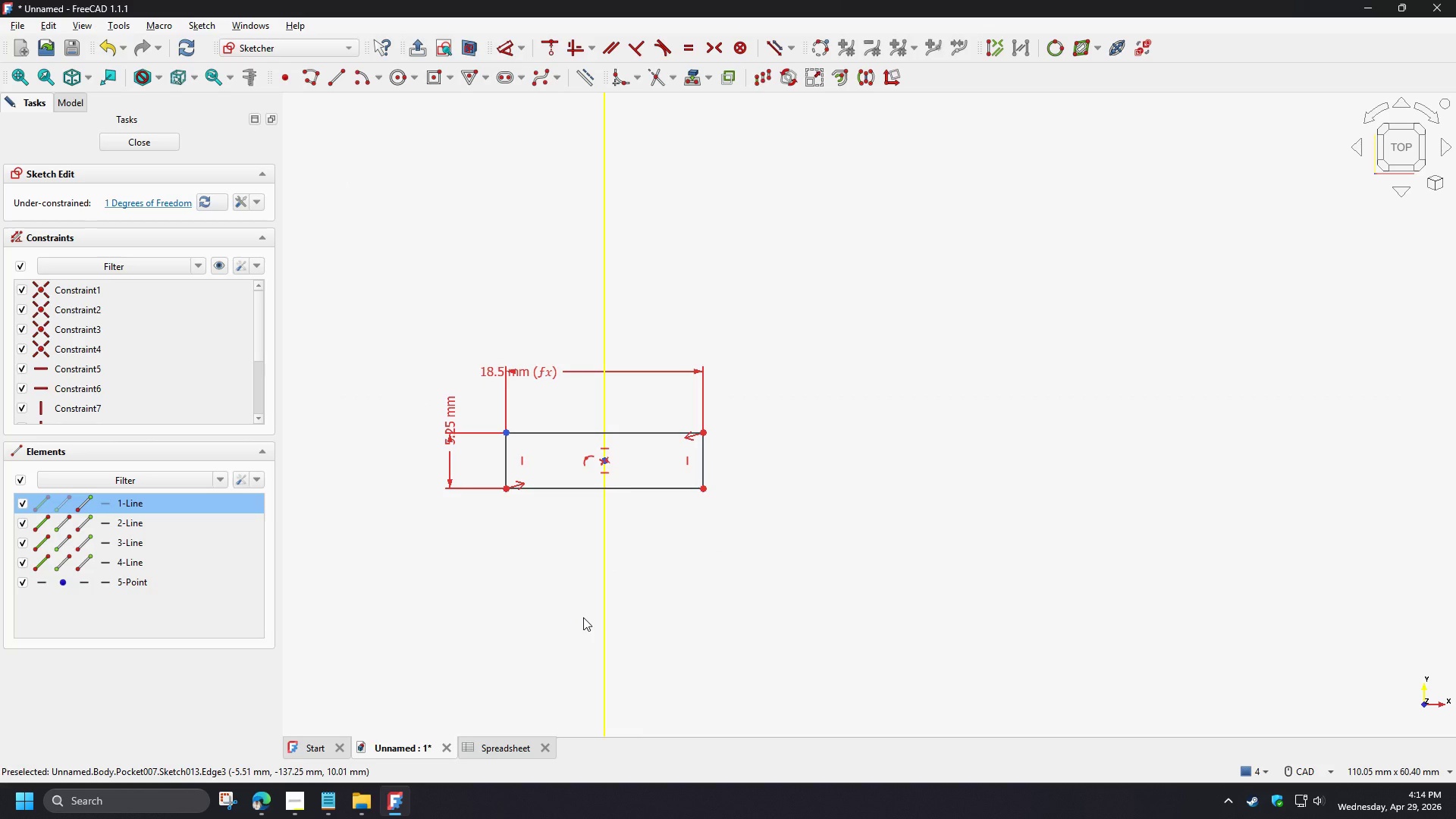 
scroll: coordinate [532, 624], scroll_direction: down, amount: 9.0
 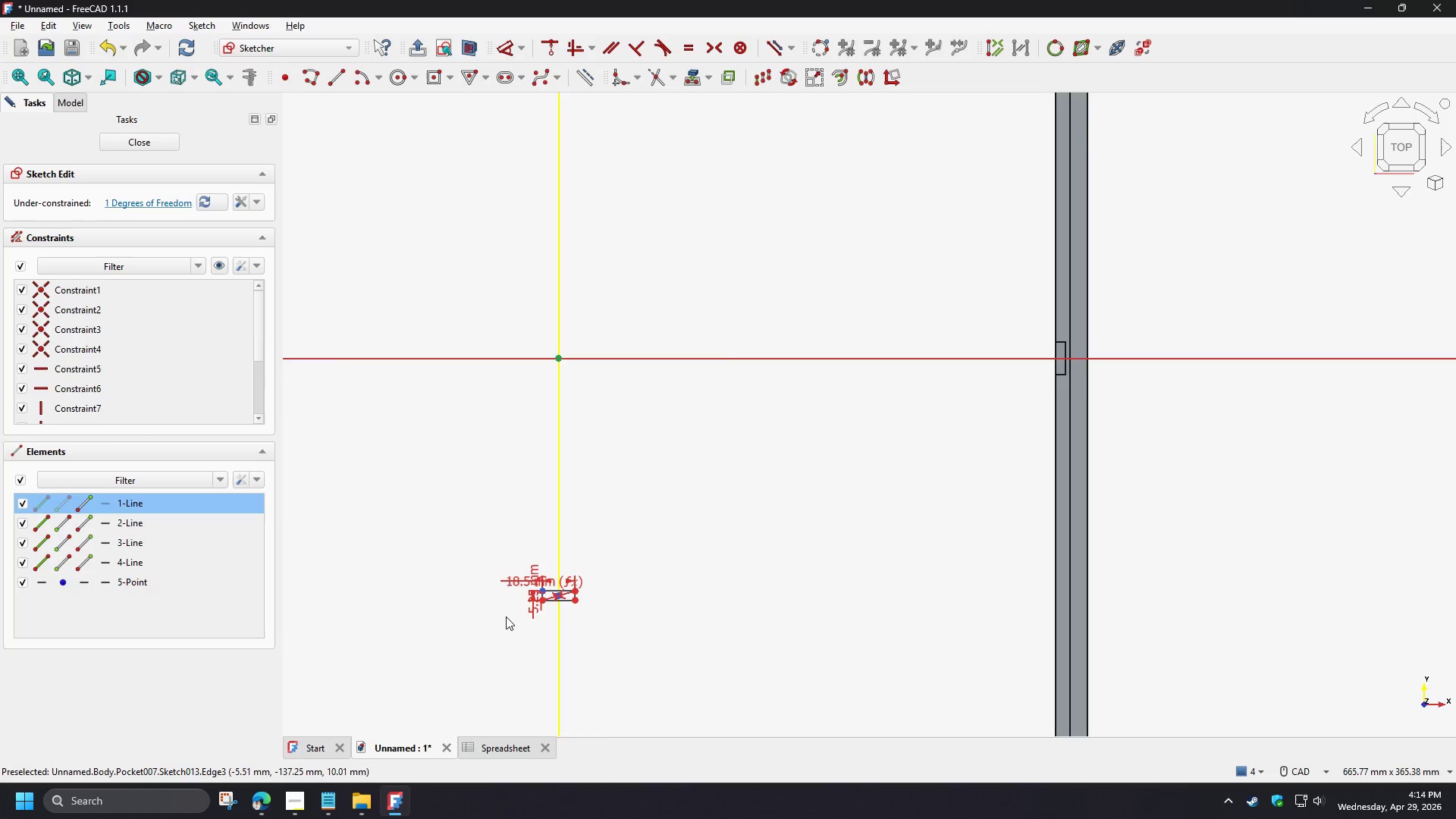 
left_click([487, 353])
 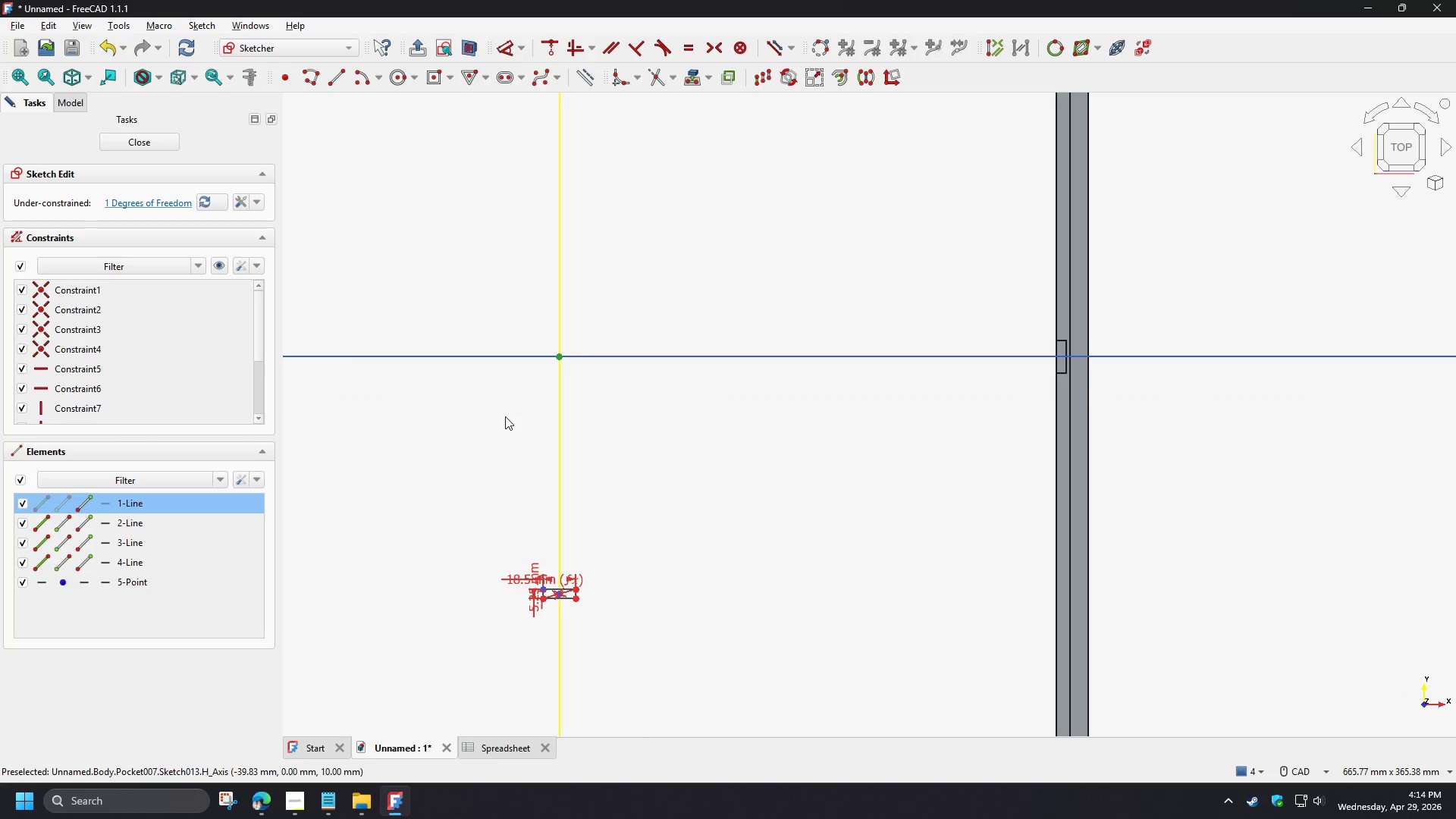 
scroll: coordinate [501, 601], scroll_direction: none, amount: 0.0
 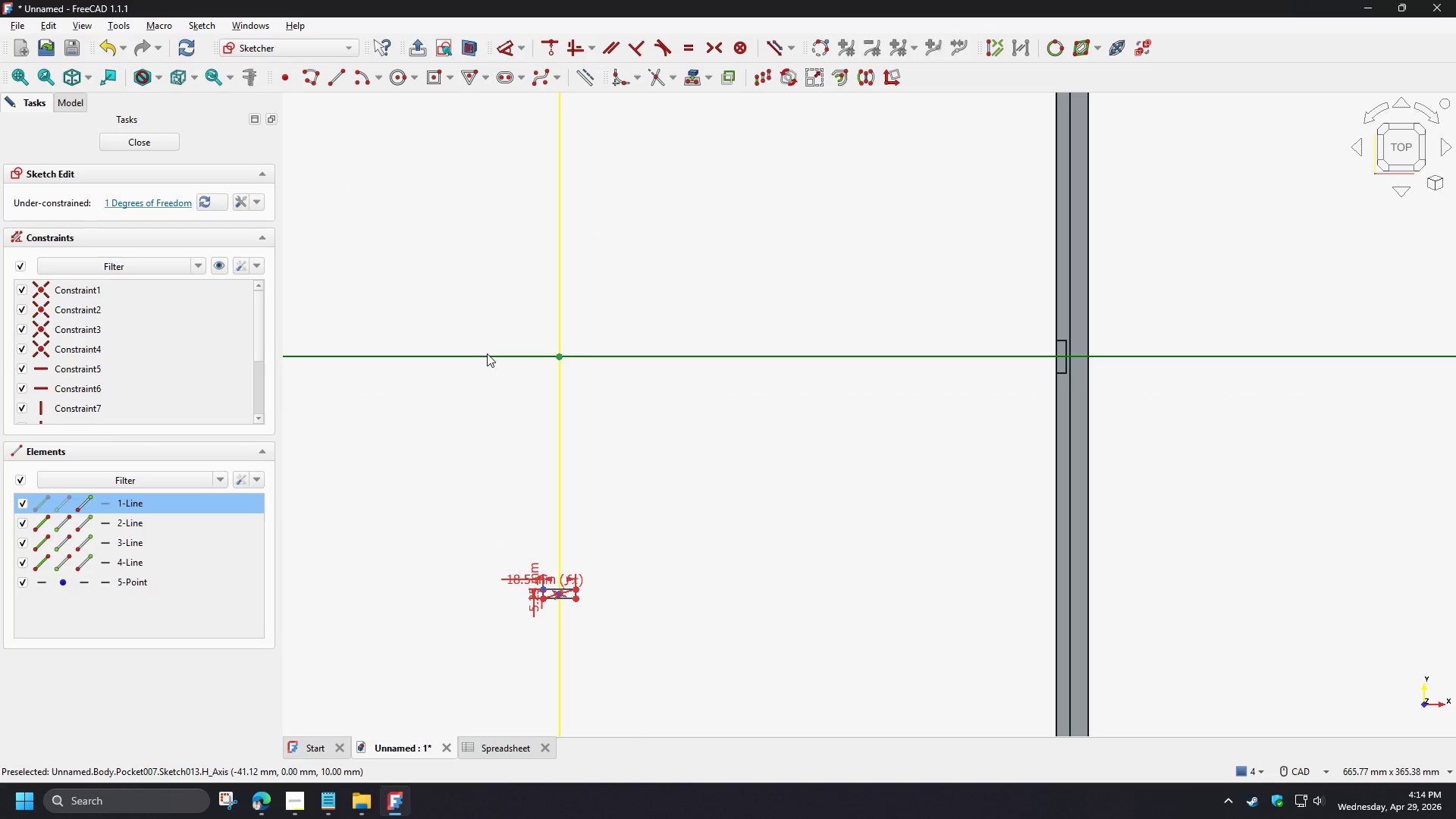 
key(D)
 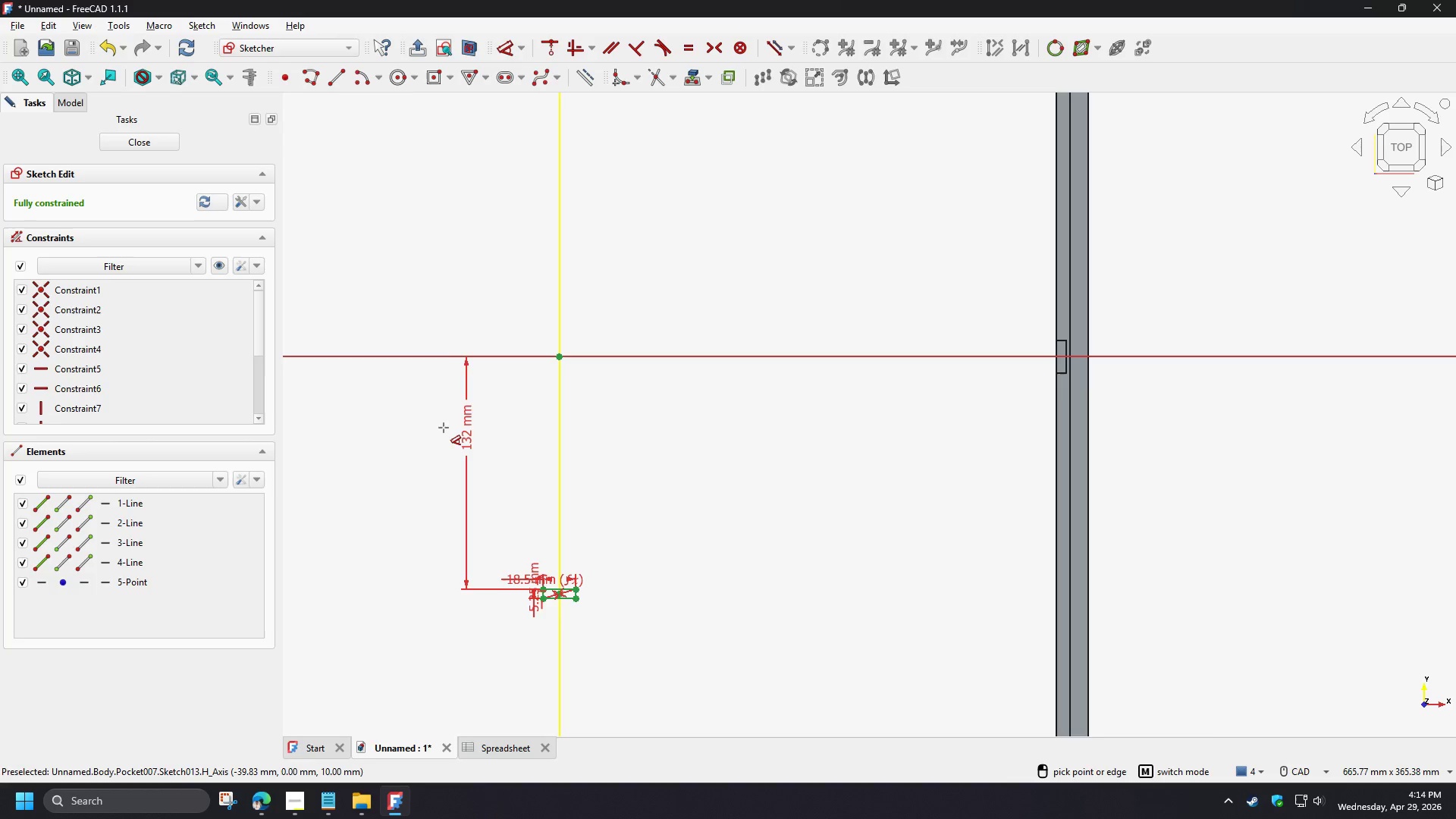 
left_click([444, 428])
 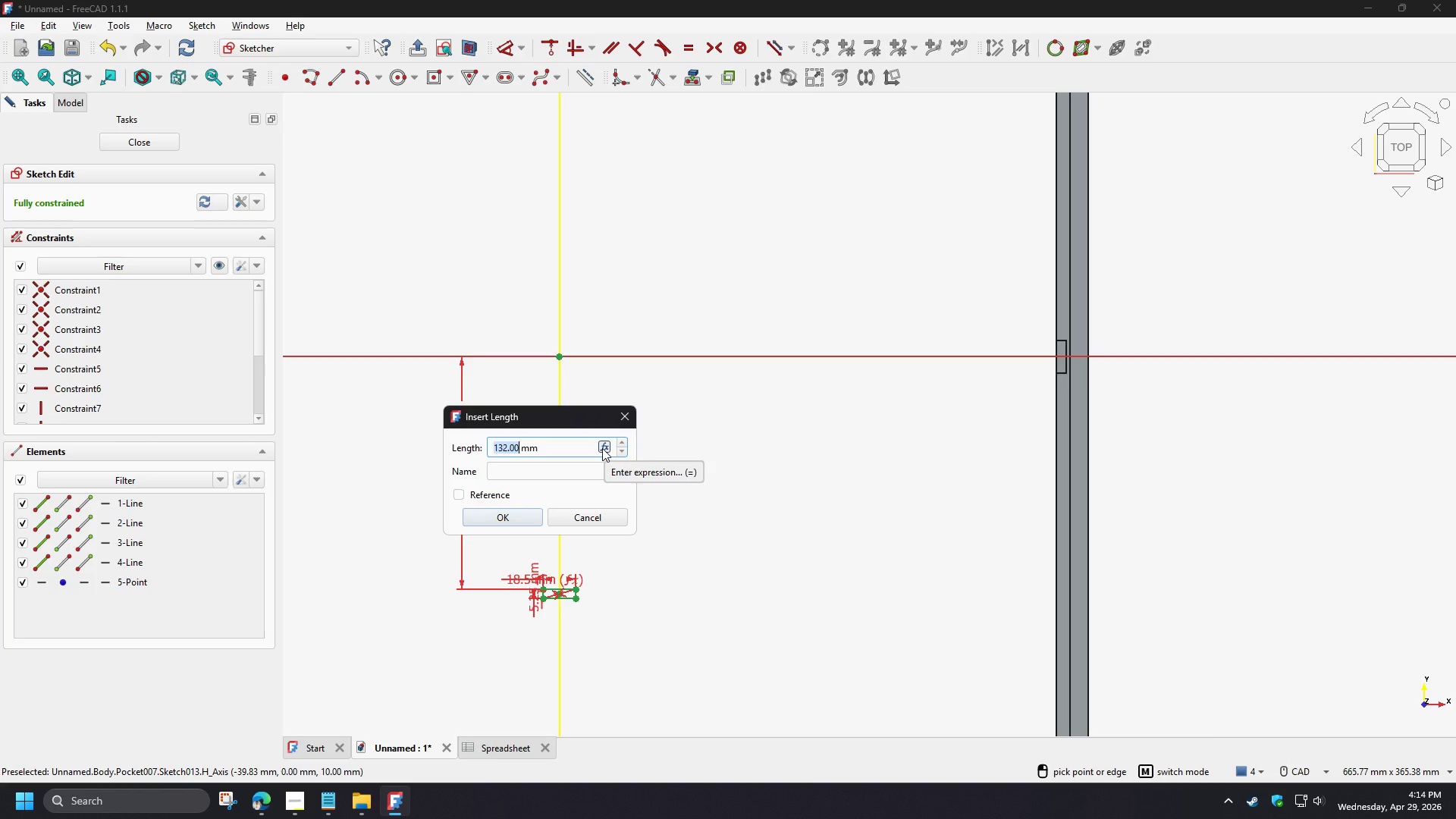 
left_click([602, 448])
 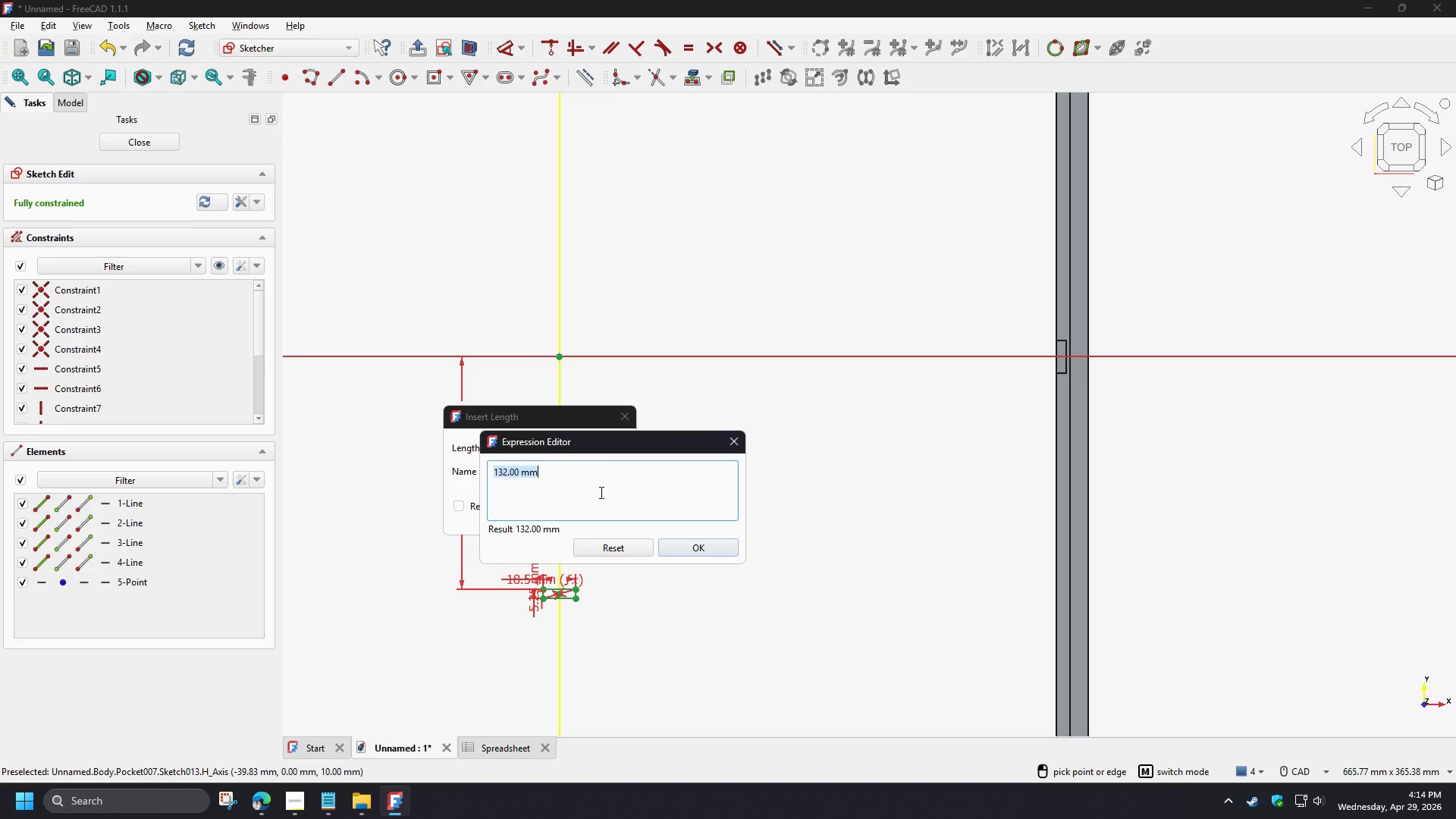 
type(spre)
 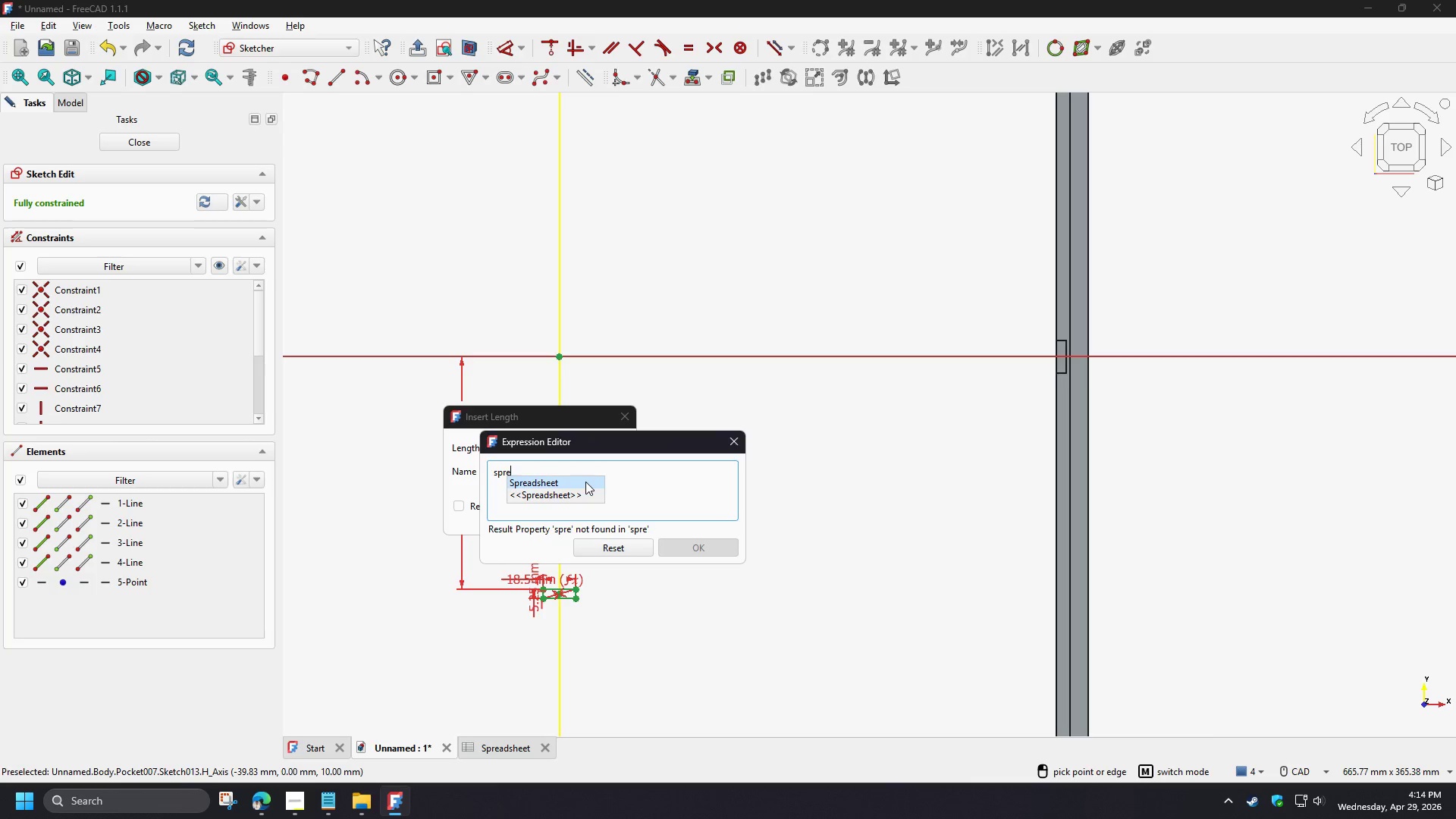 
left_click([585, 482])
 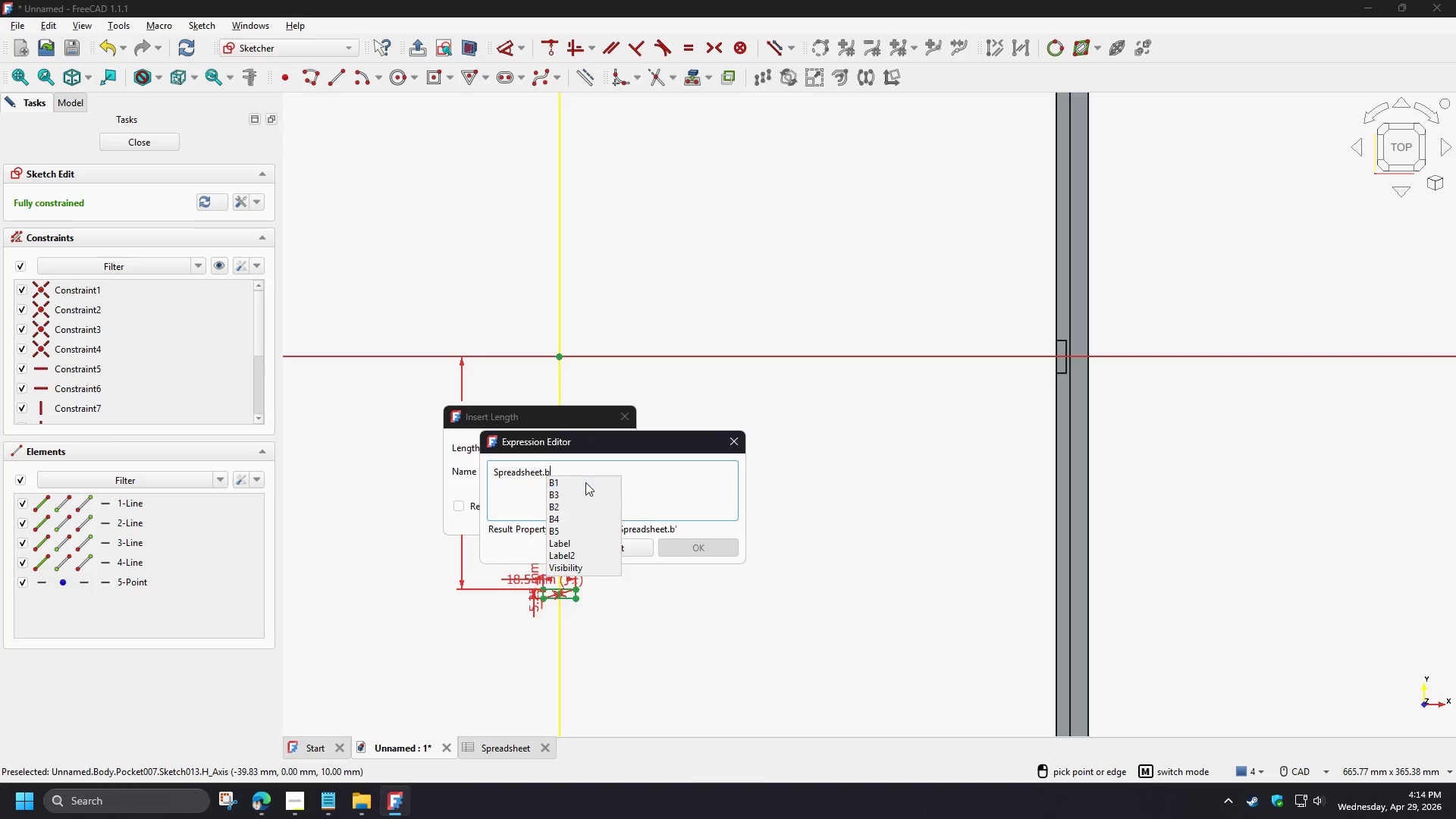 
key(B)
 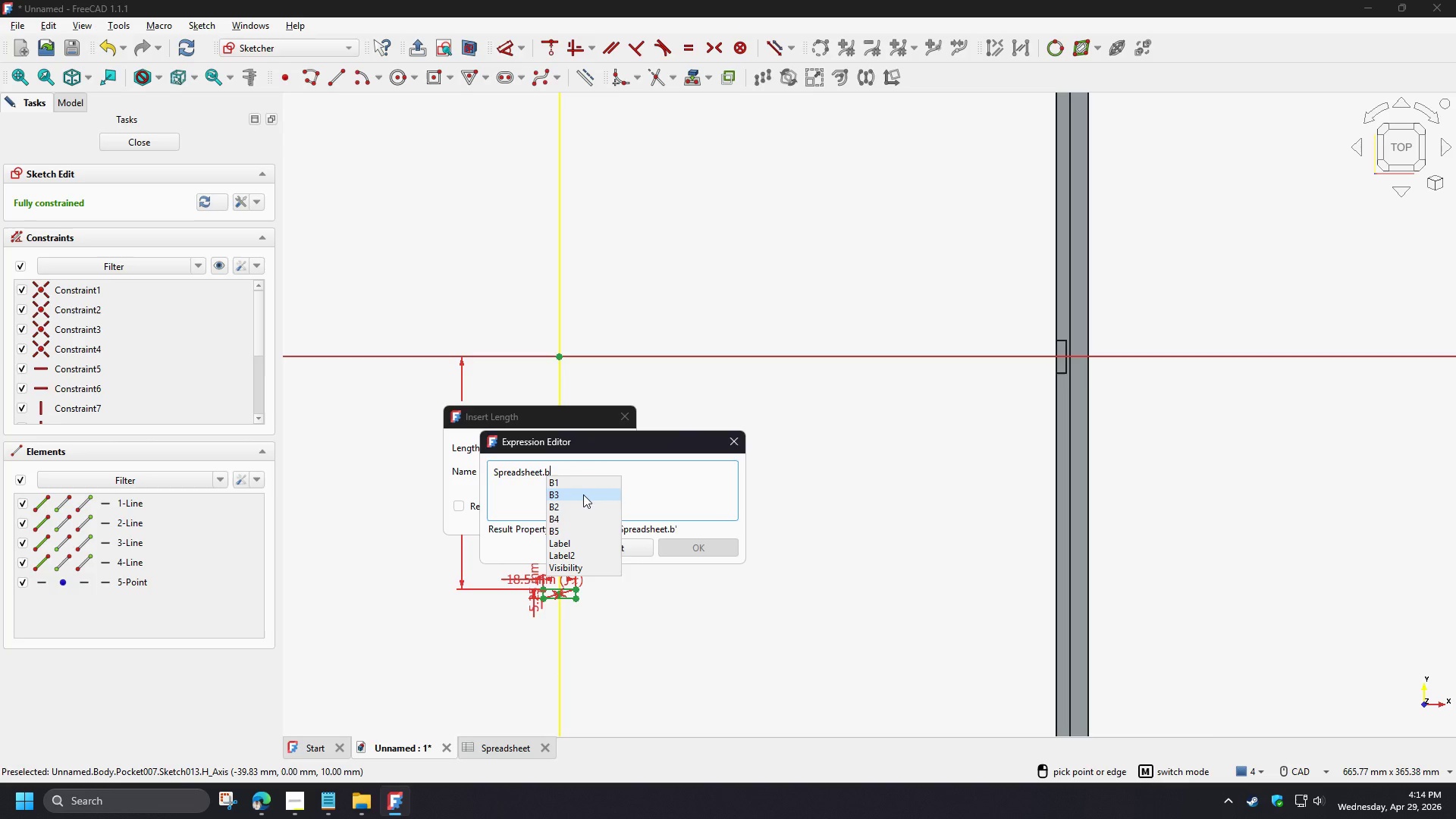 
left_click([583, 494])
 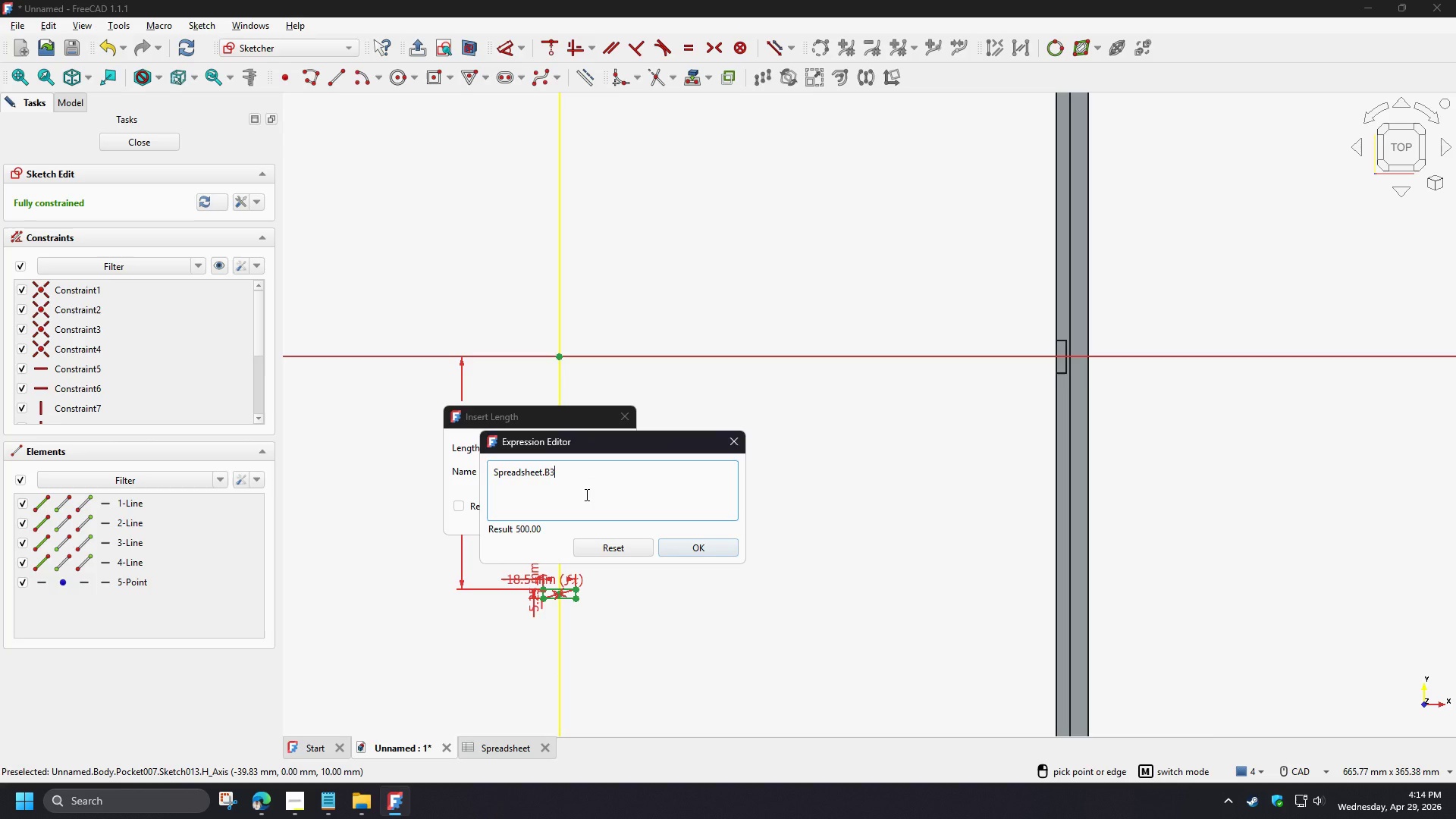 
key(NumpadDivide)
 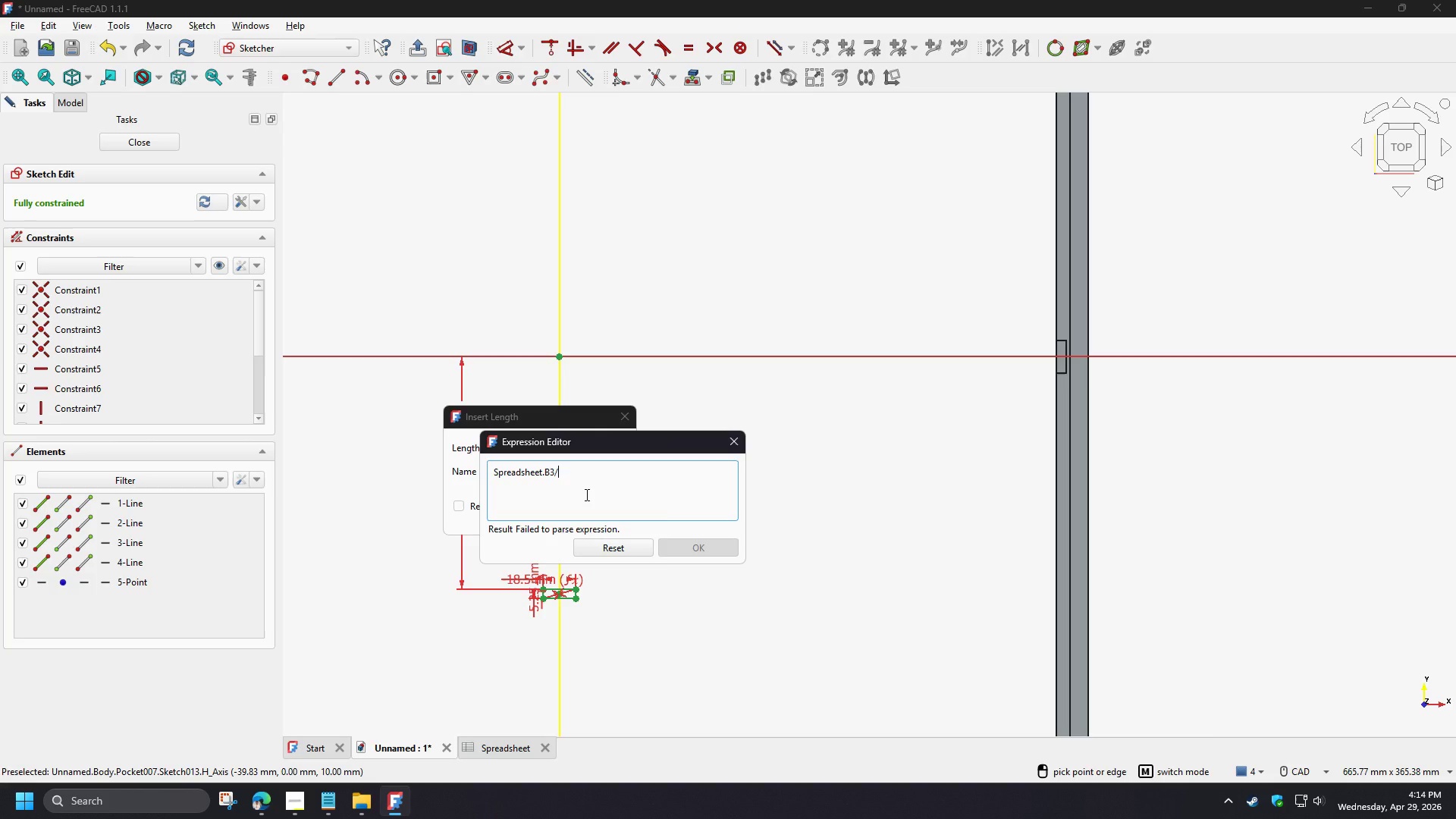 
key(Numpad2)
 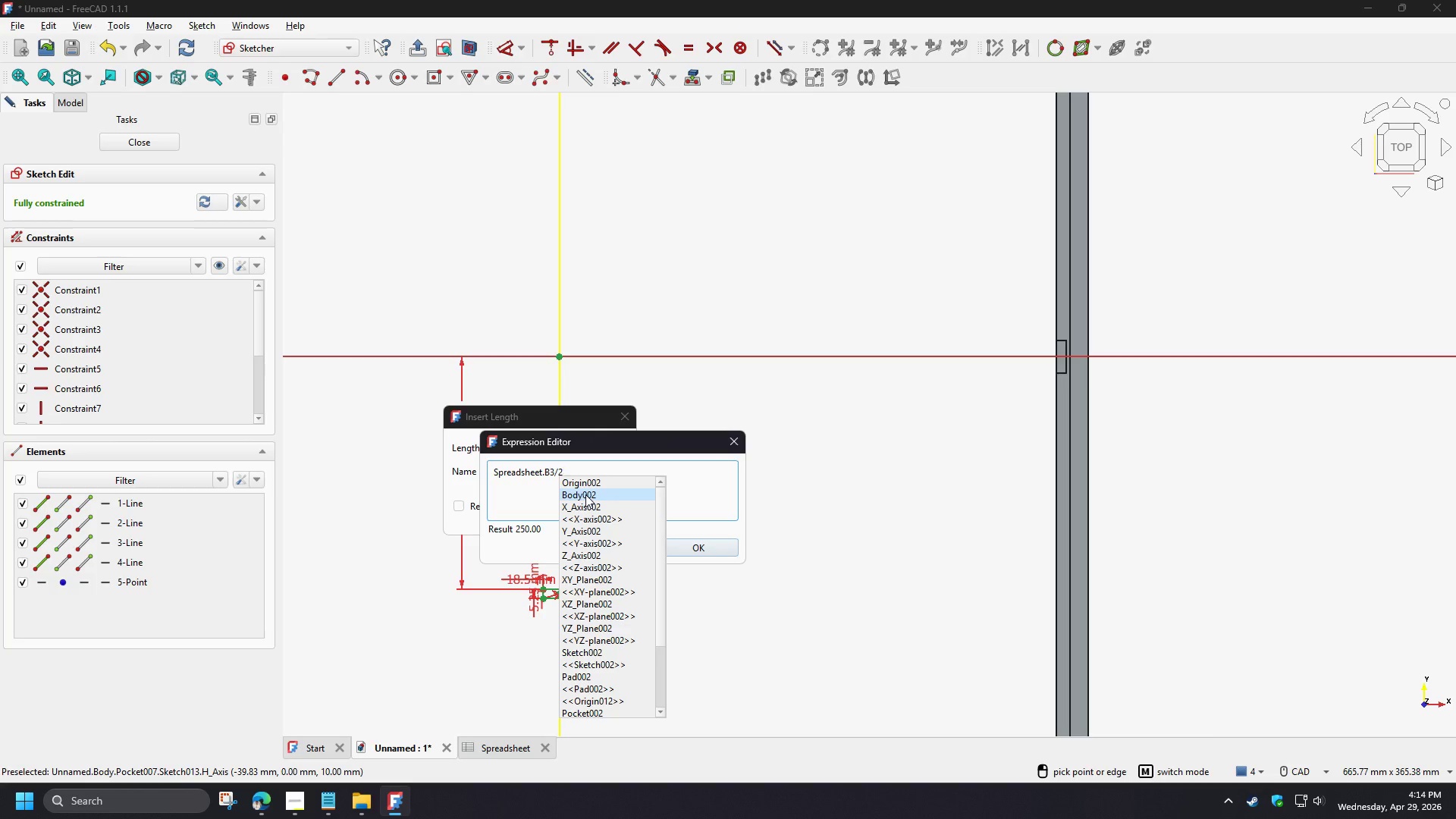 
wait(13.41)
 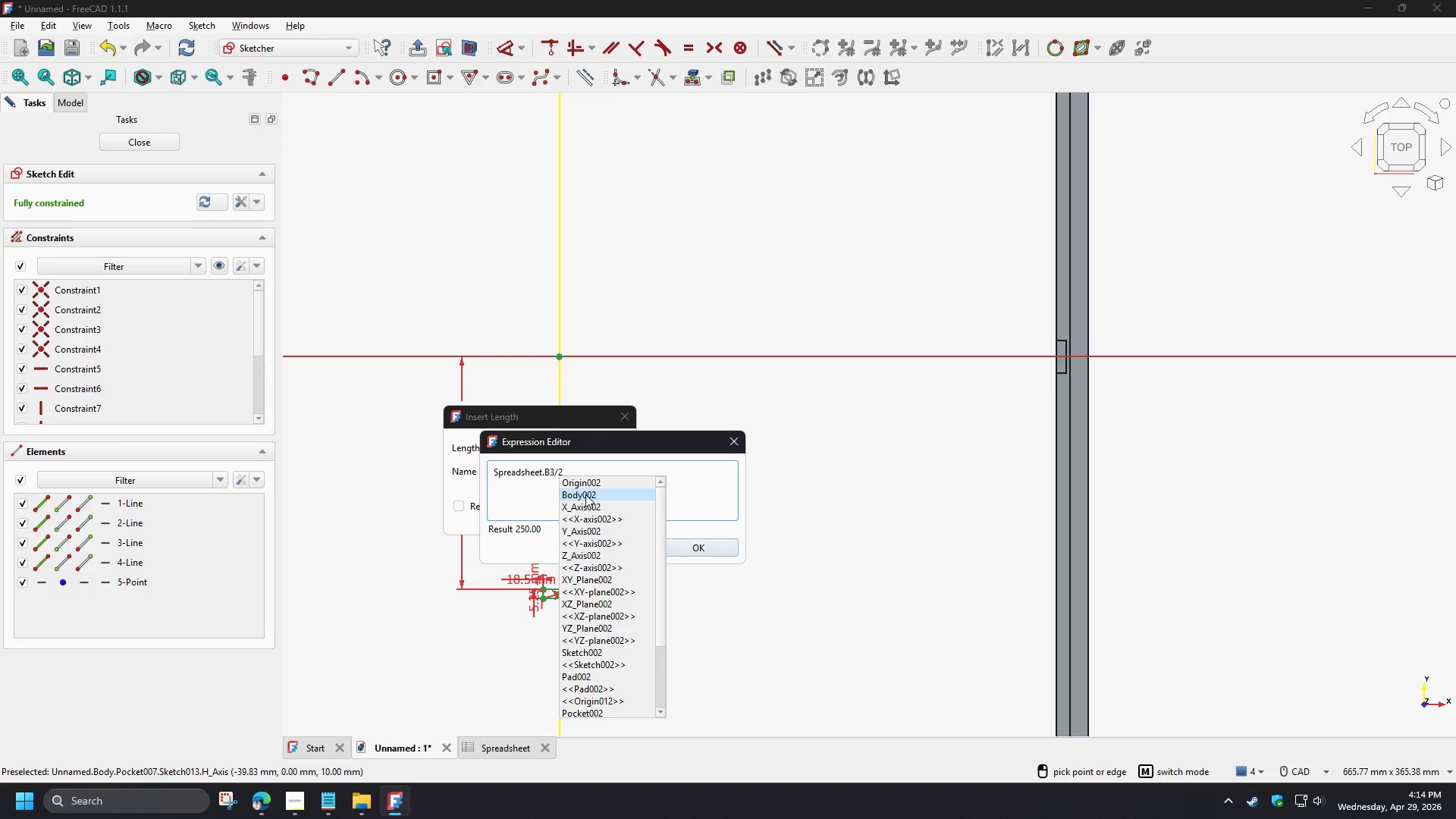 
type(-sprea)
 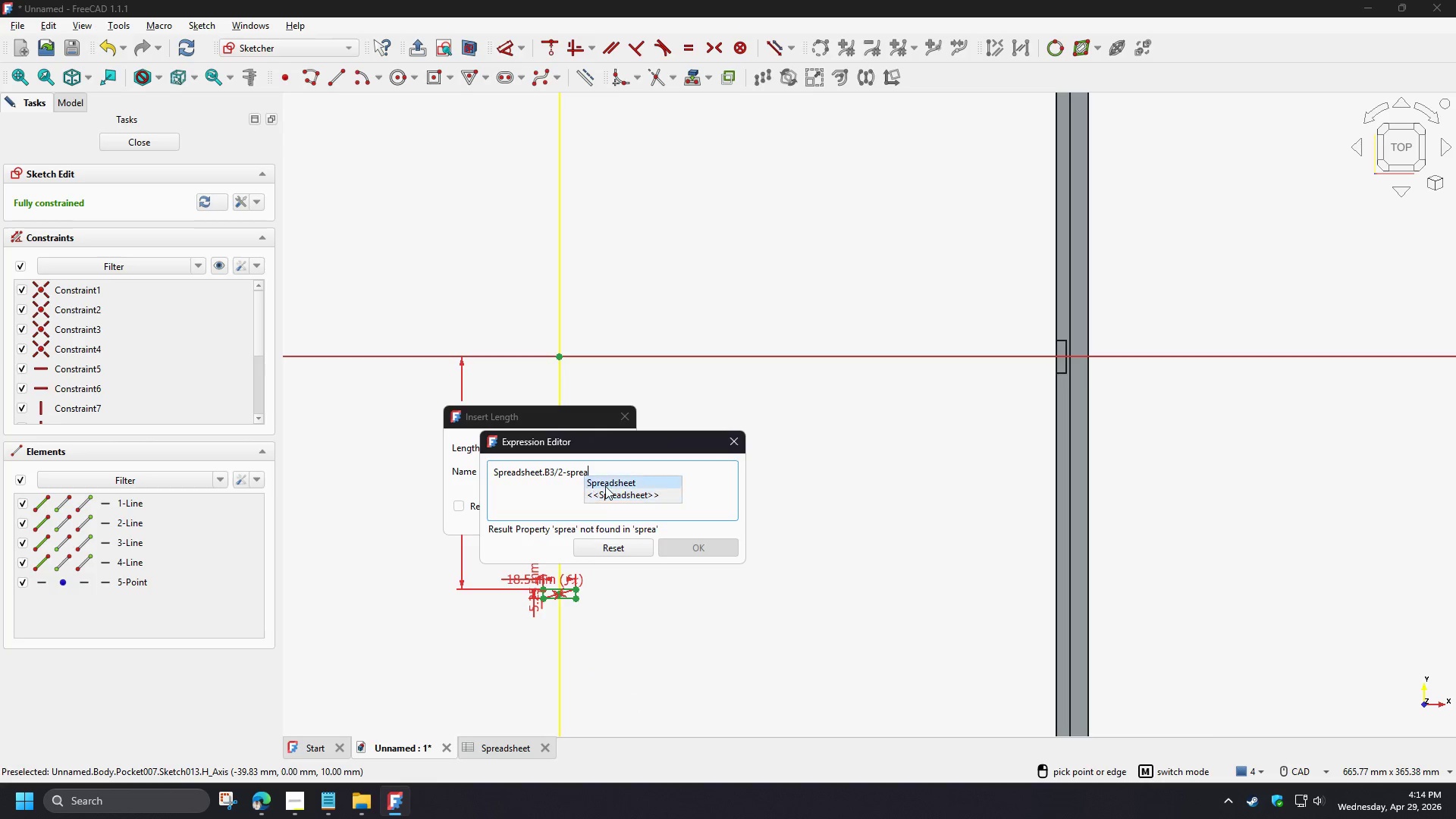 
left_click([605, 486])
 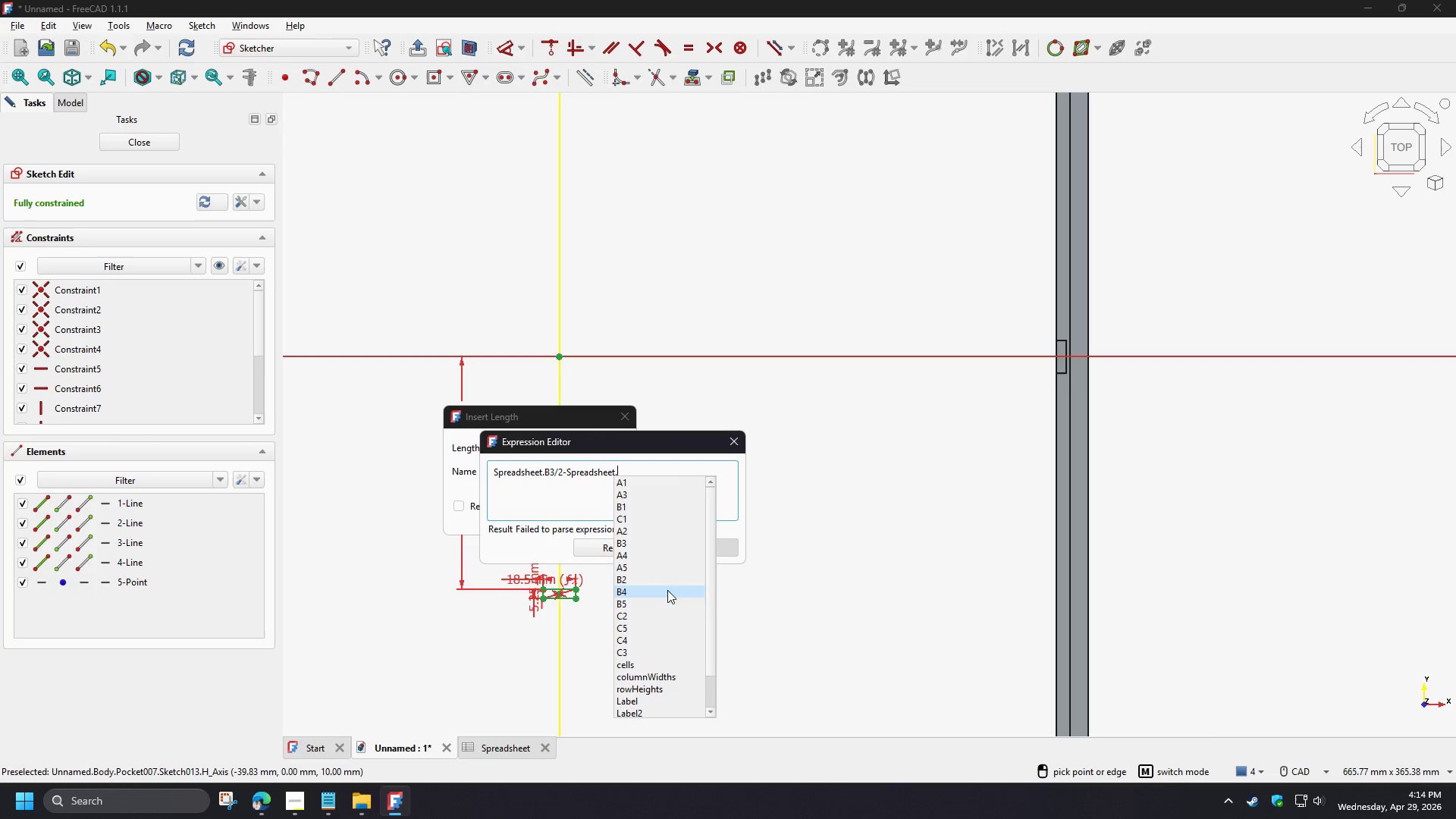 
left_click([649, 603])
 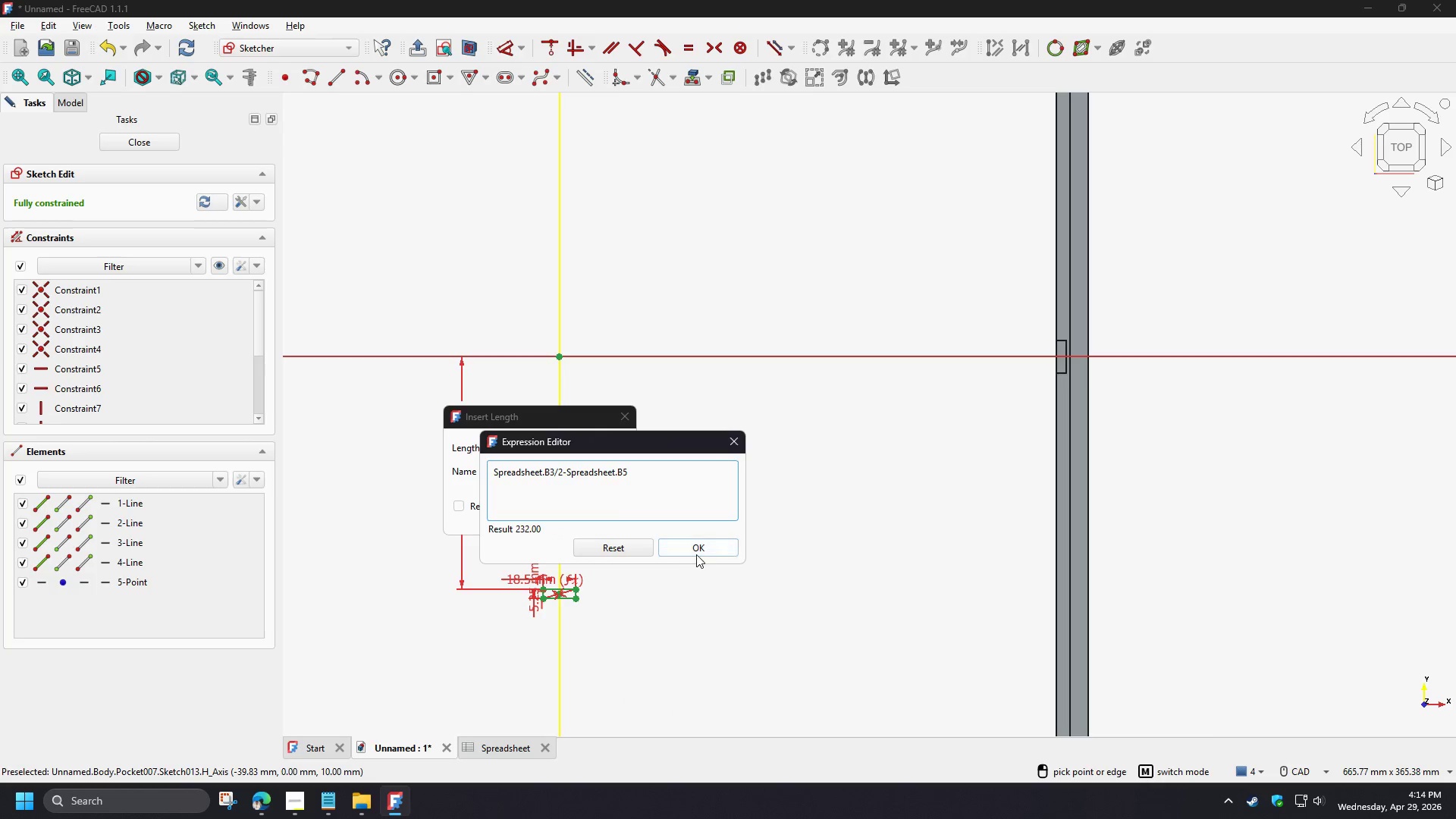 
left_click([696, 554])
 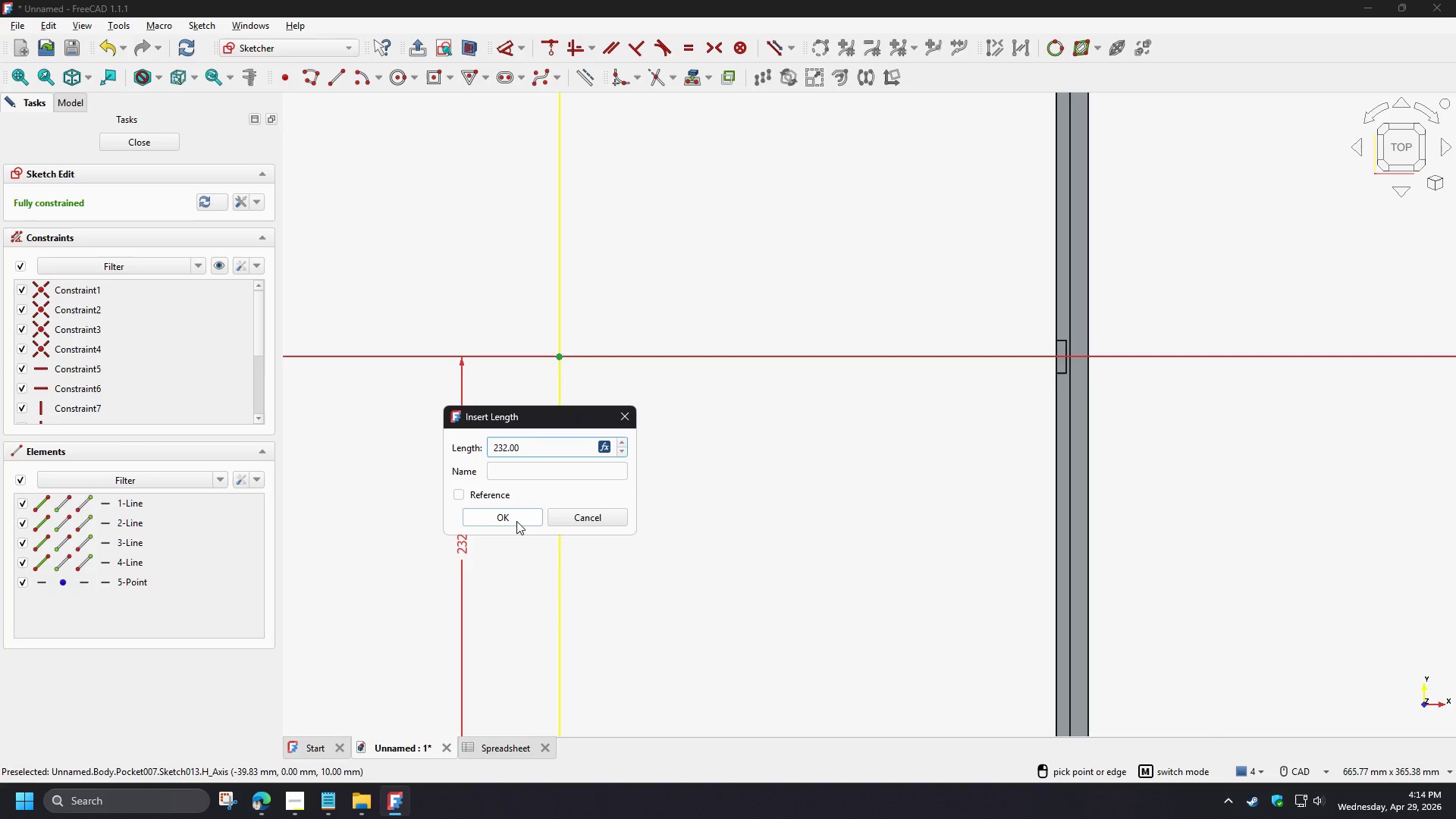 
left_click([515, 519])
 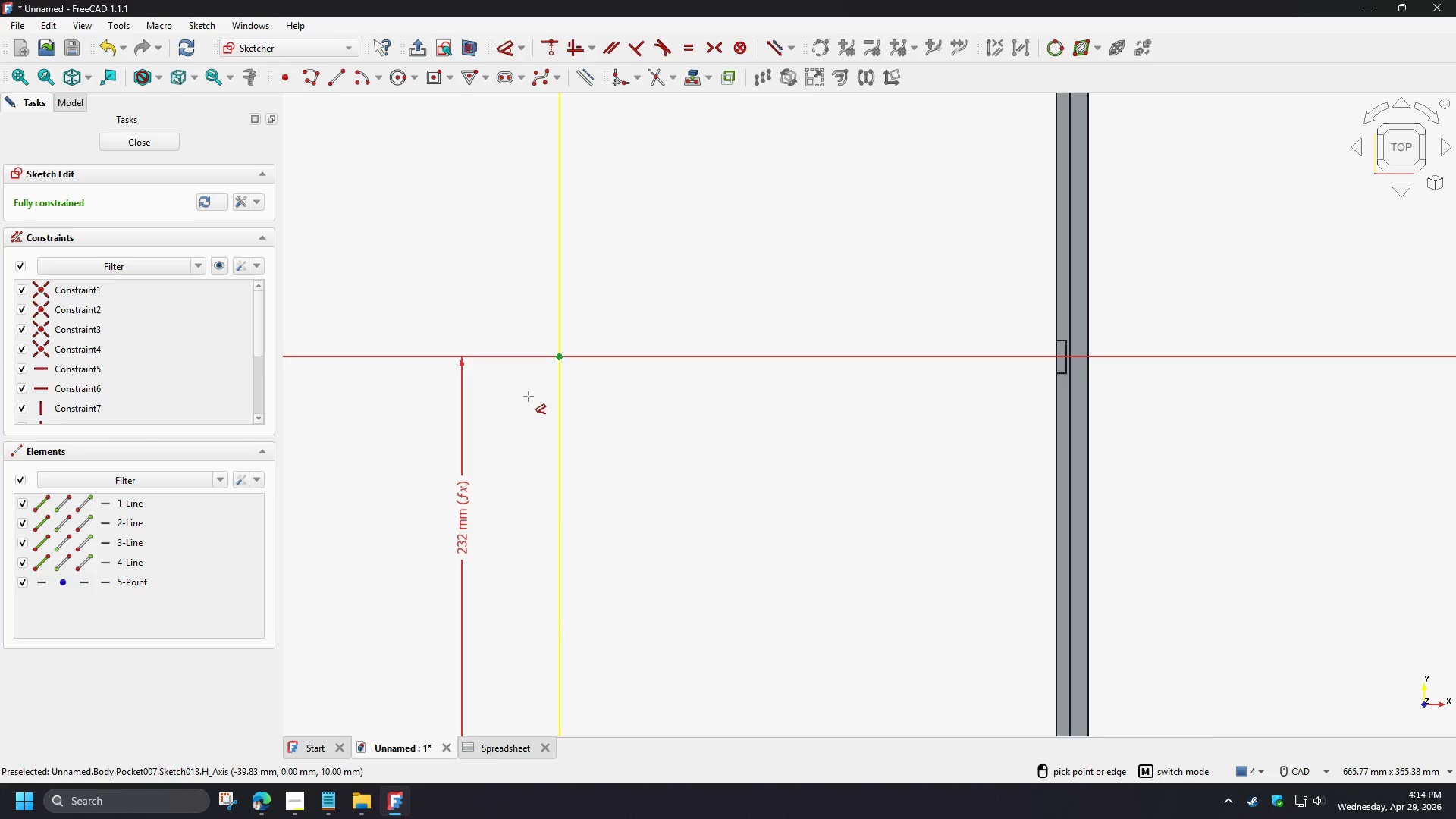 
scroll: coordinate [527, 359], scroll_direction: down, amount: 4.0
 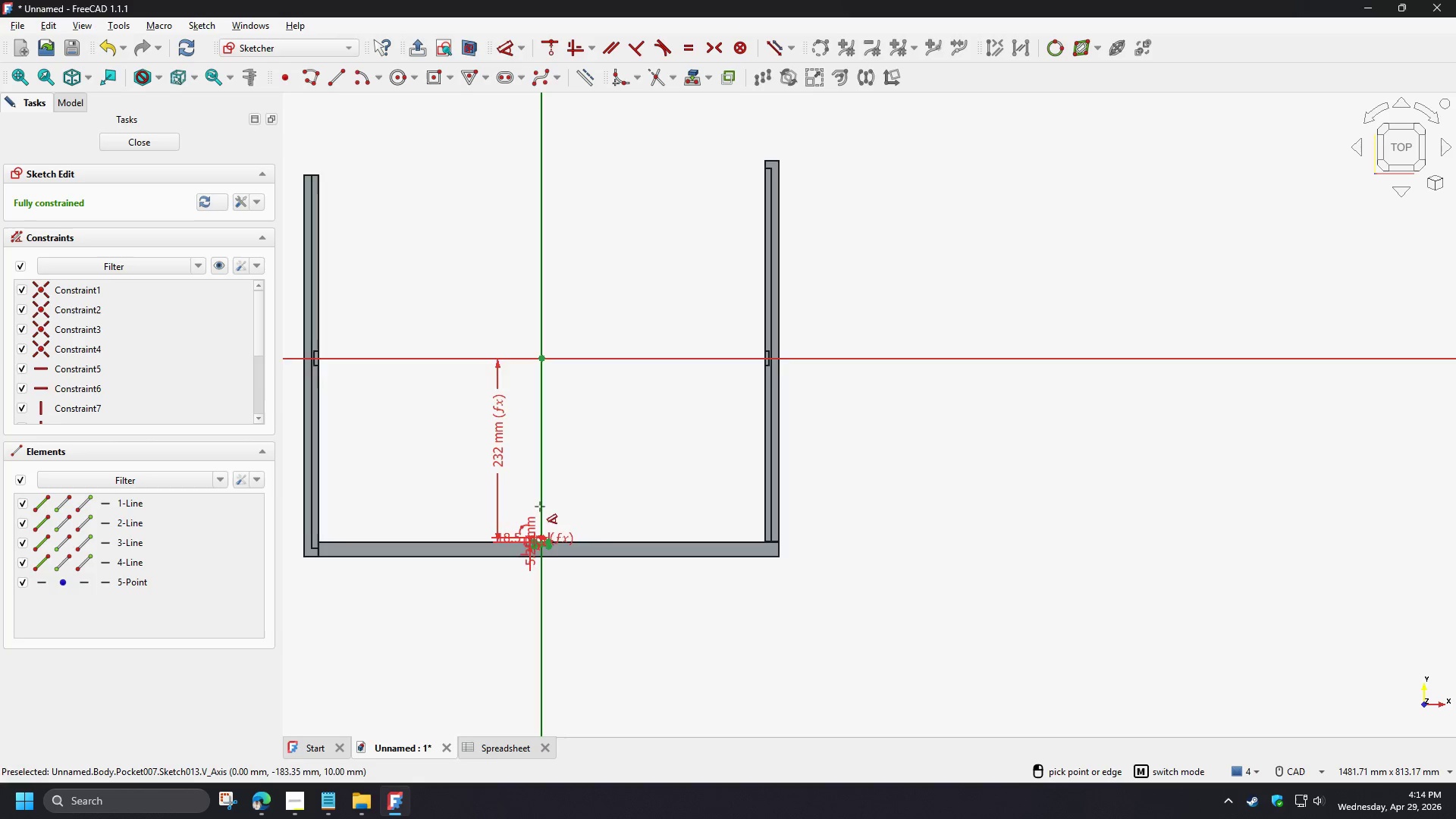 
right_click([601, 454])
 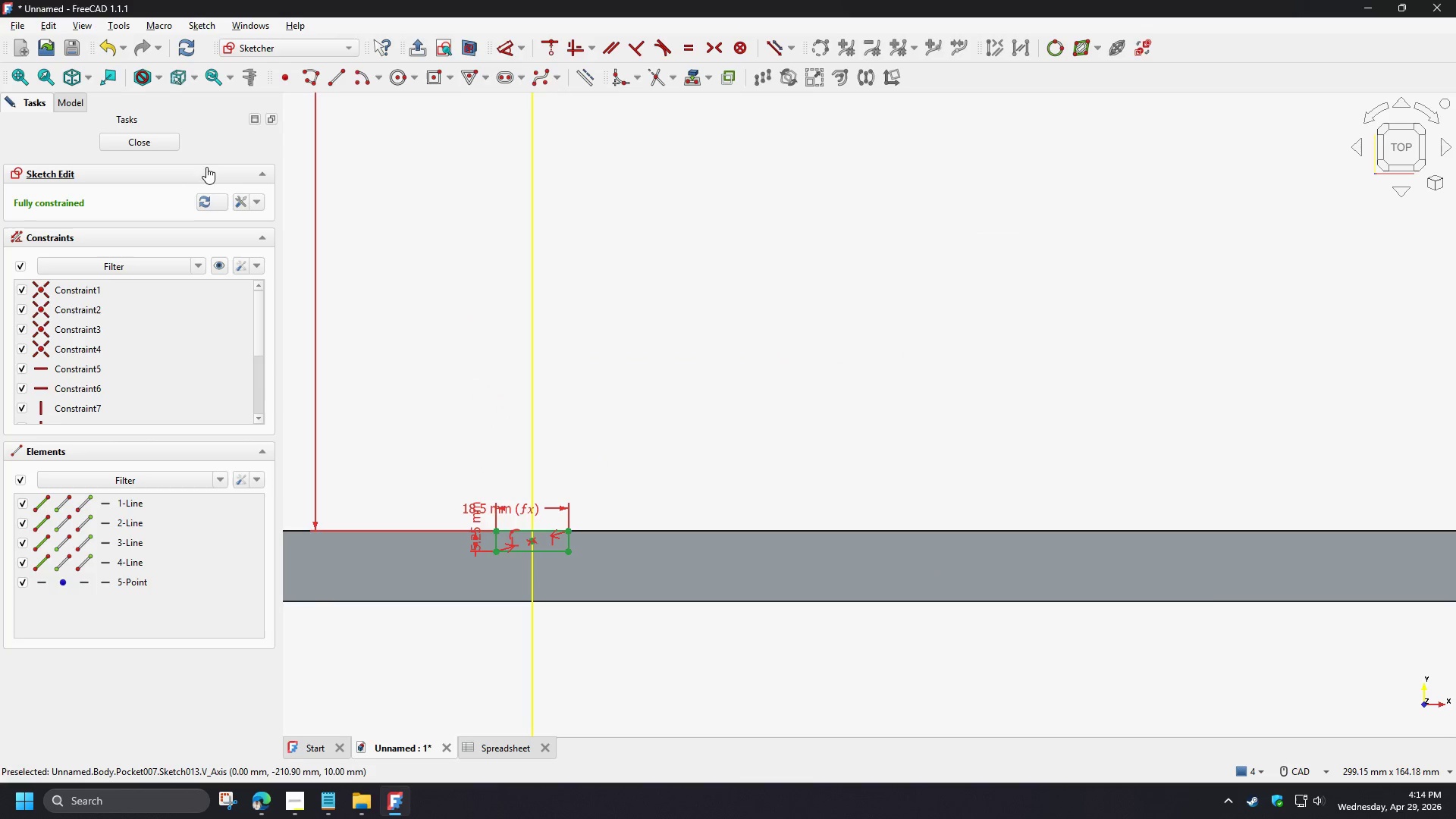 
scroll: coordinate [557, 587], scroll_direction: up, amount: 8.0
 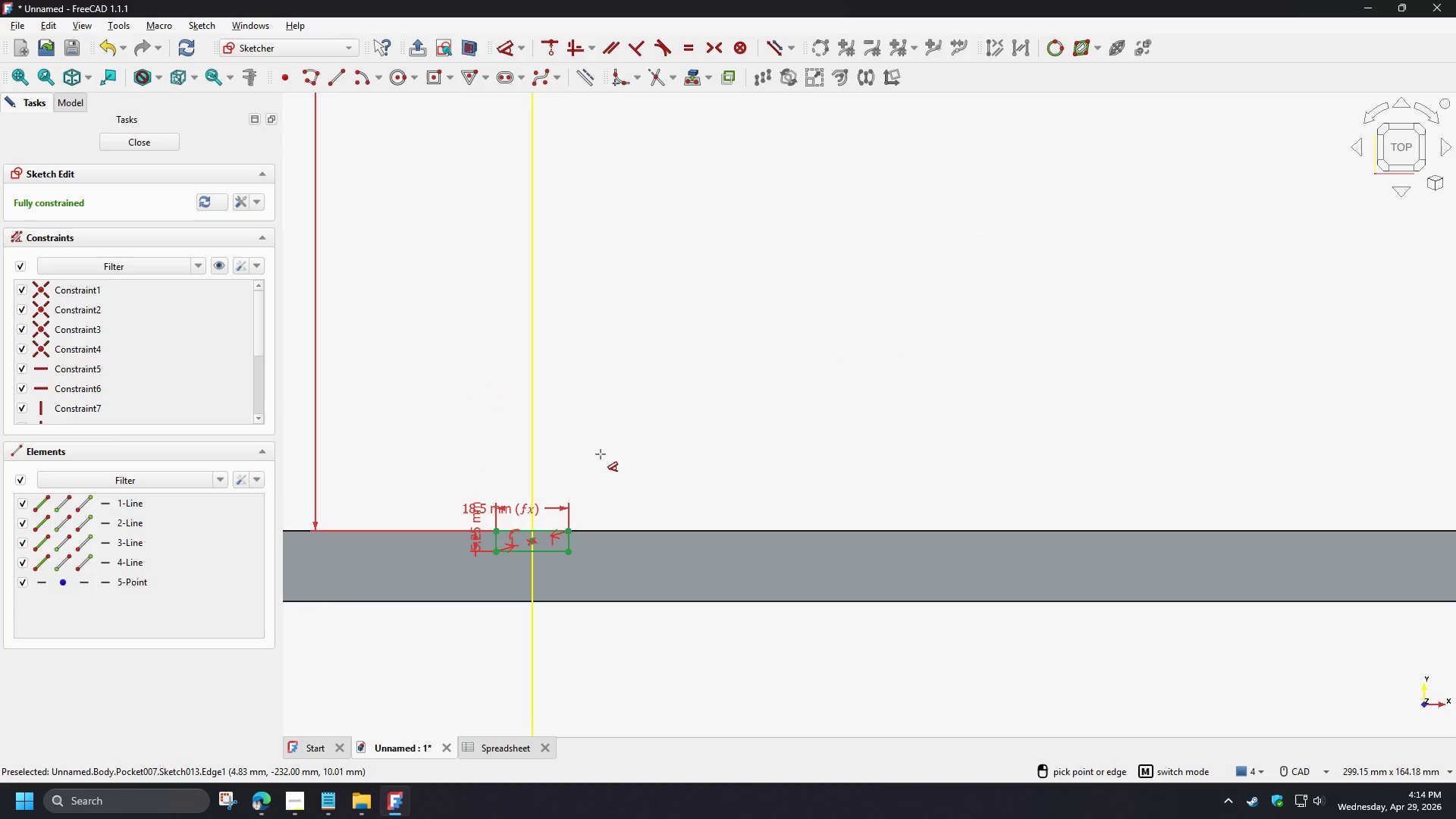 
left_click([162, 138])
 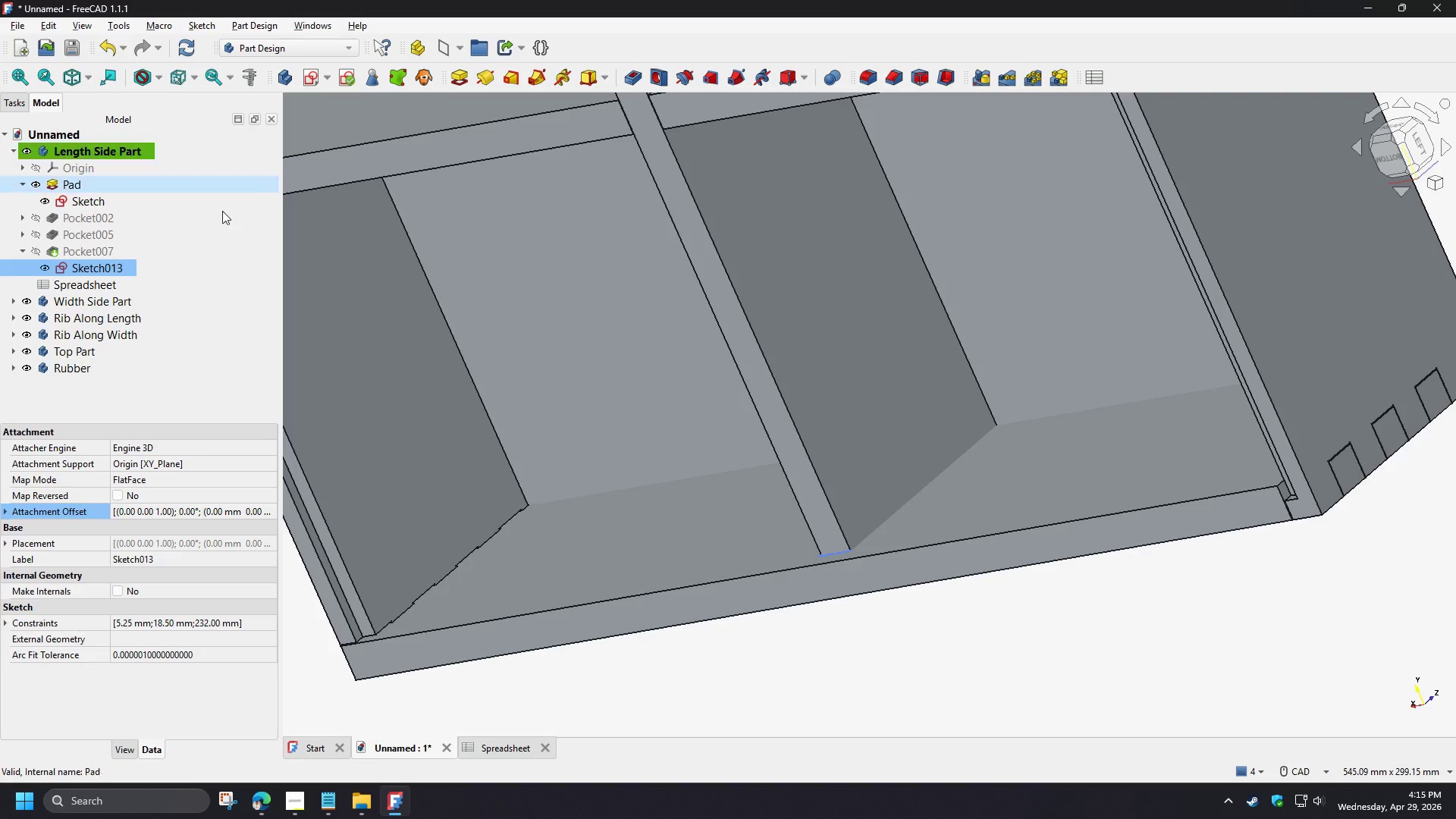 
left_click([893, 645])
 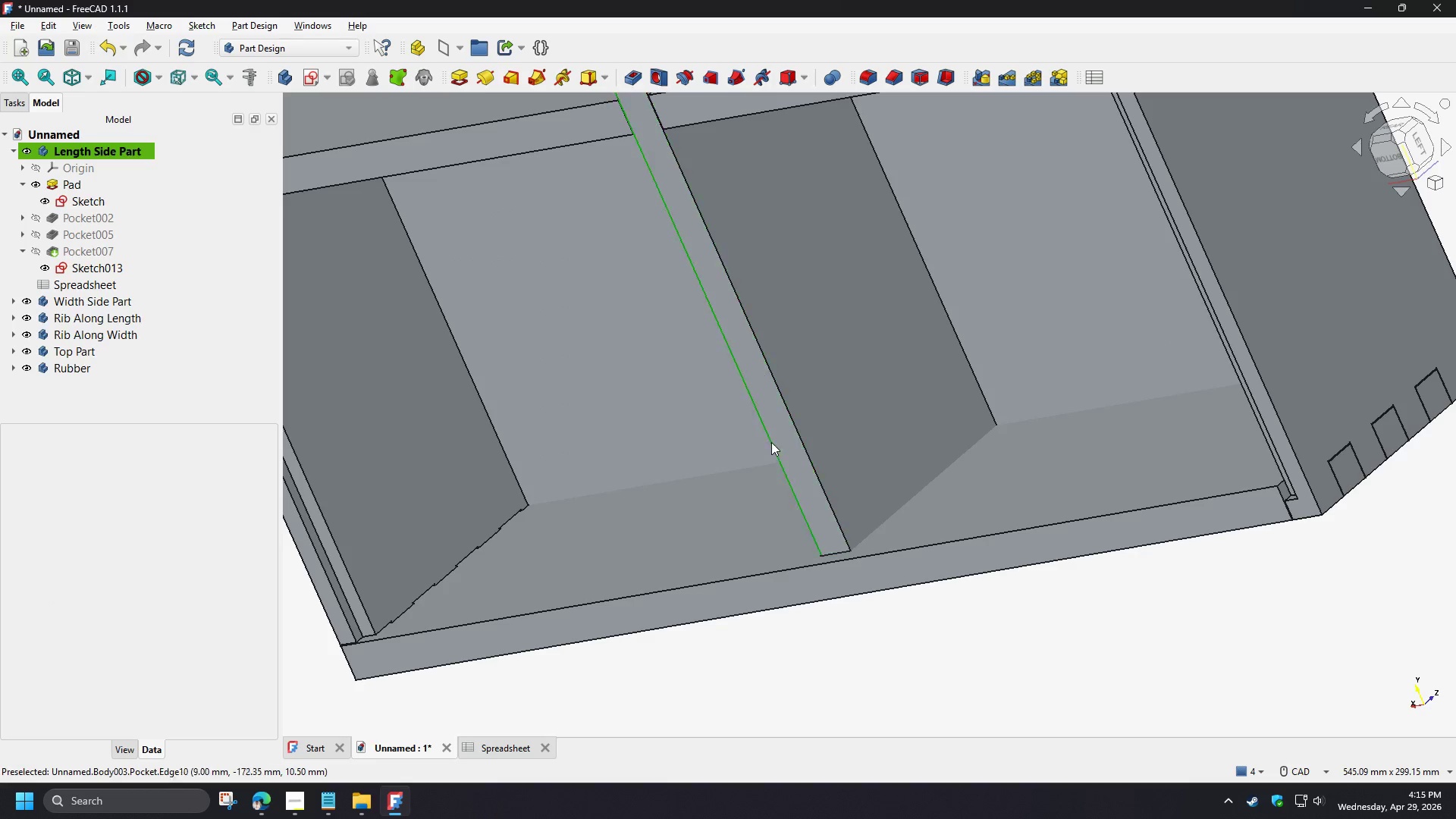 
scroll: coordinate [758, 444], scroll_direction: down, amount: 4.0
 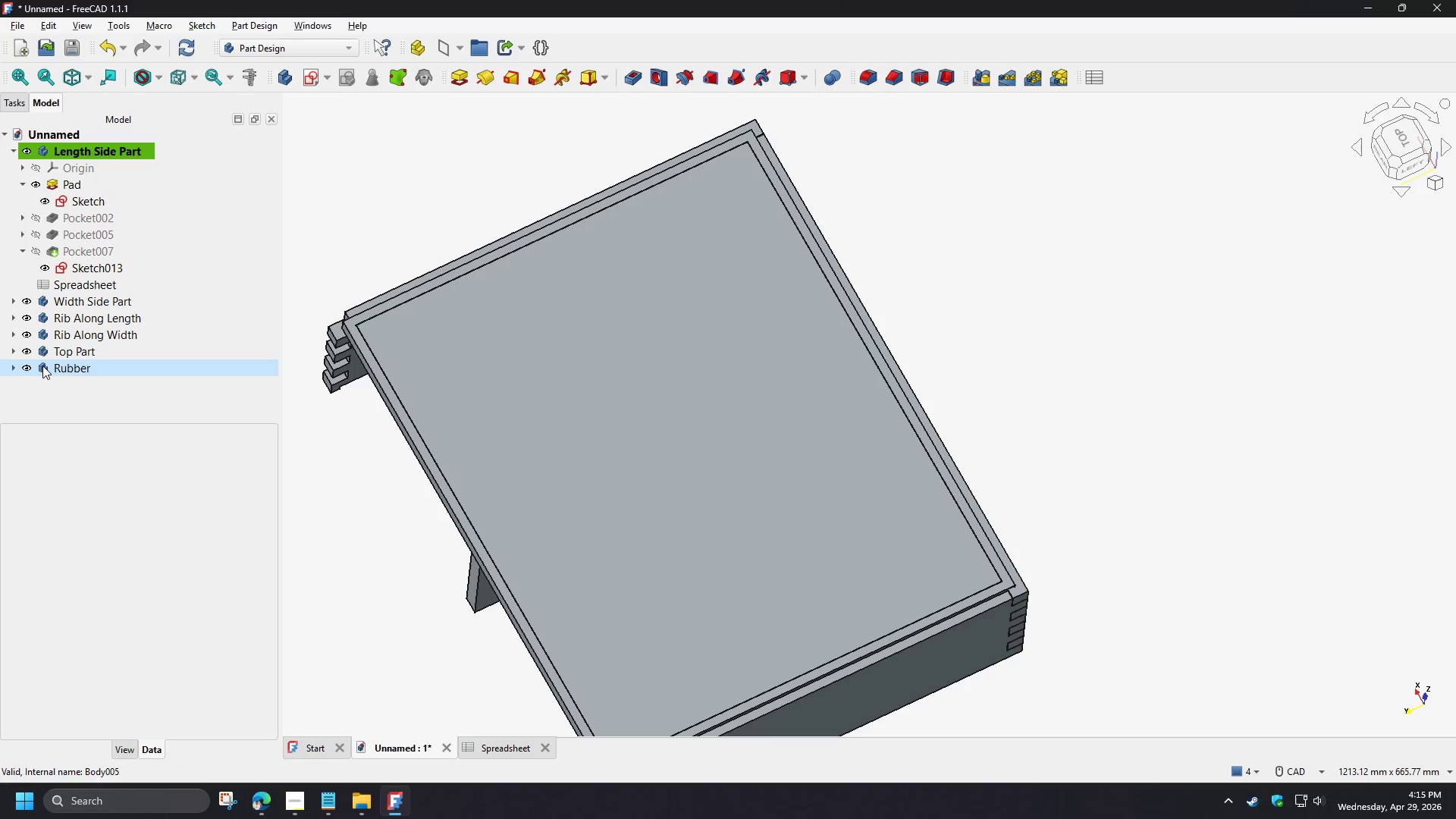 
left_click([65, 356])
 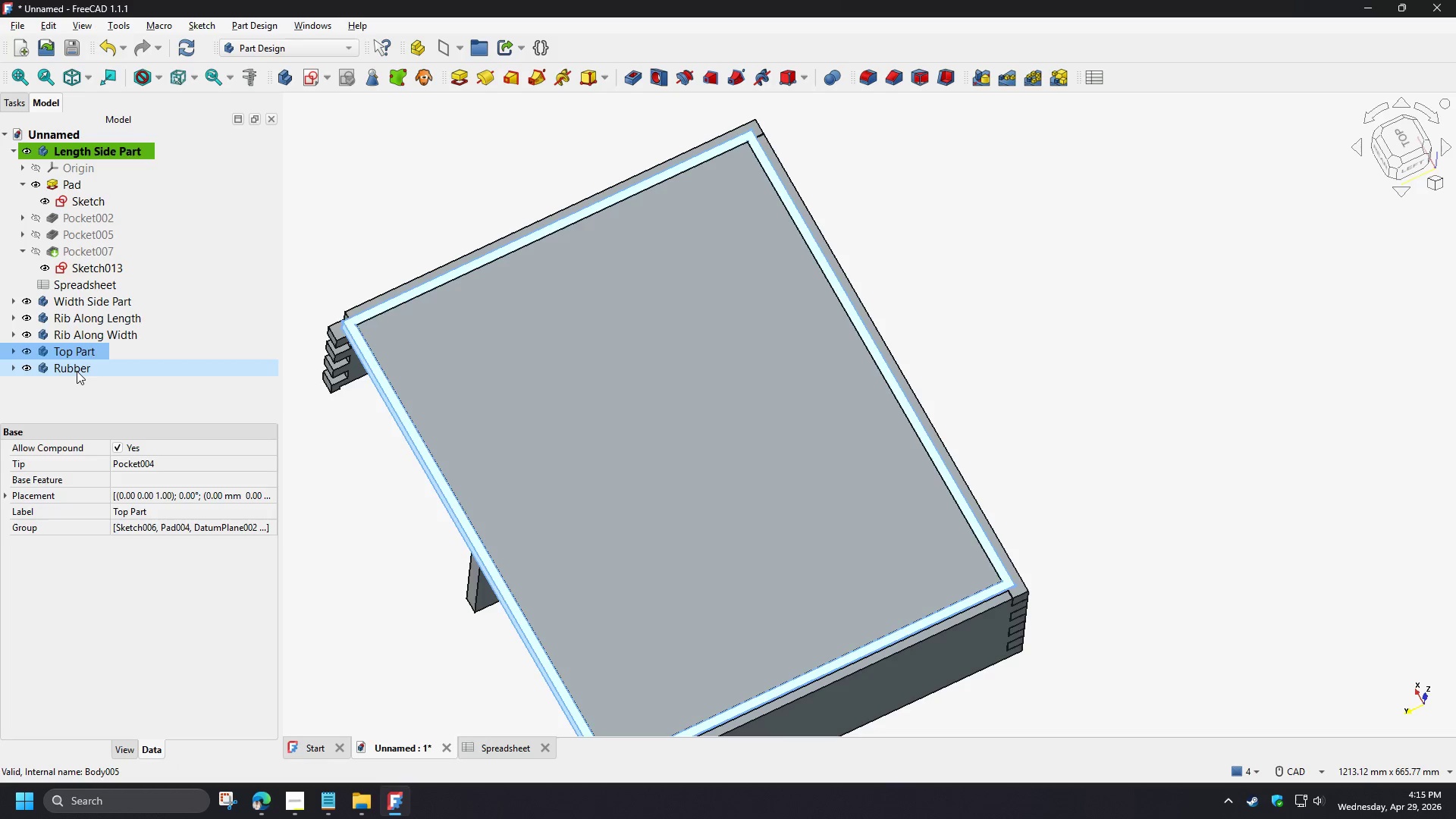 
hold_key(key=ShiftLeft, duration=0.34)
double_click([77, 371])
 